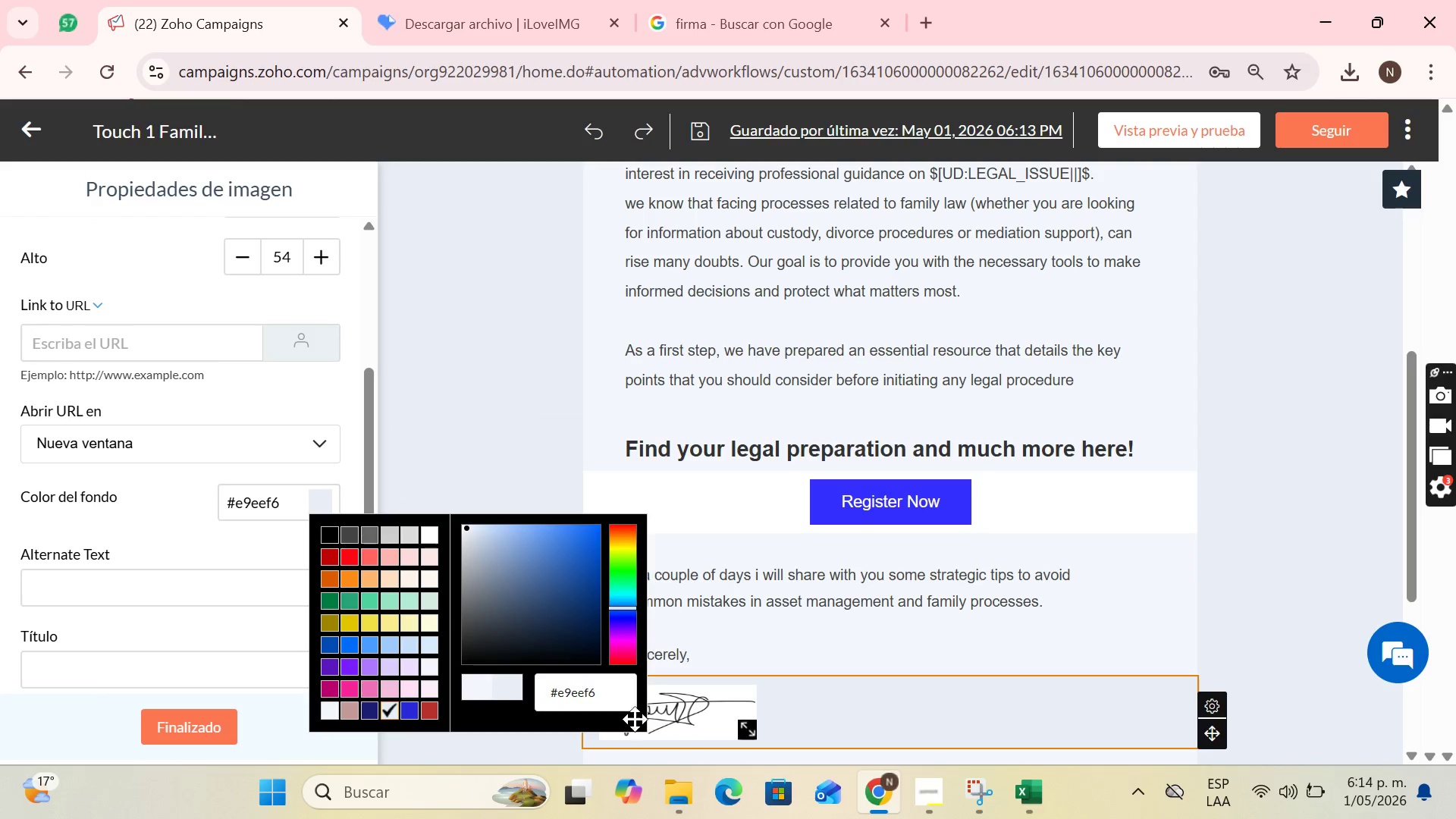 
left_click_drag(start_coordinate=[617, 693], to_coordinate=[508, 698])
 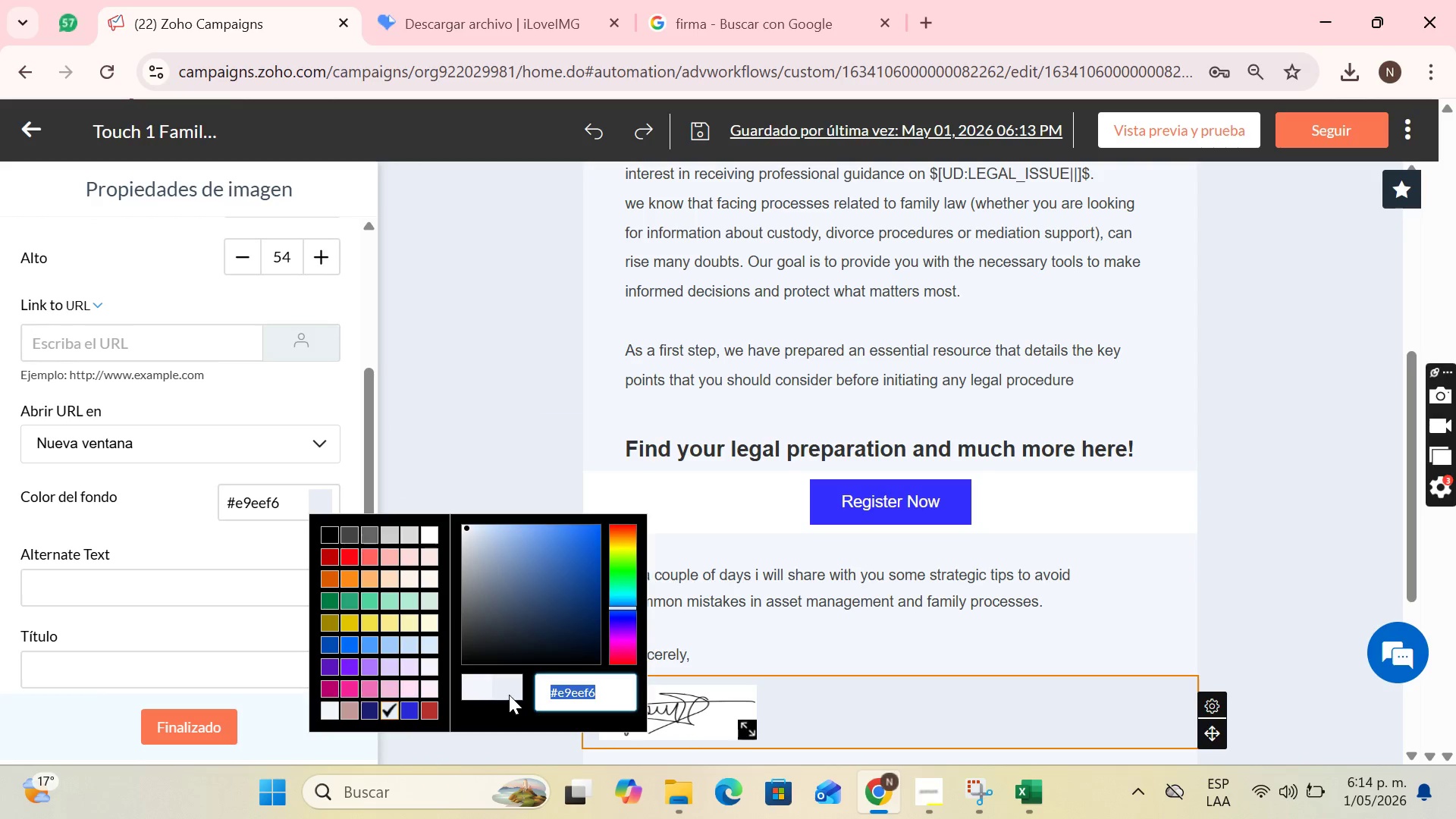 
key(Control+V)
 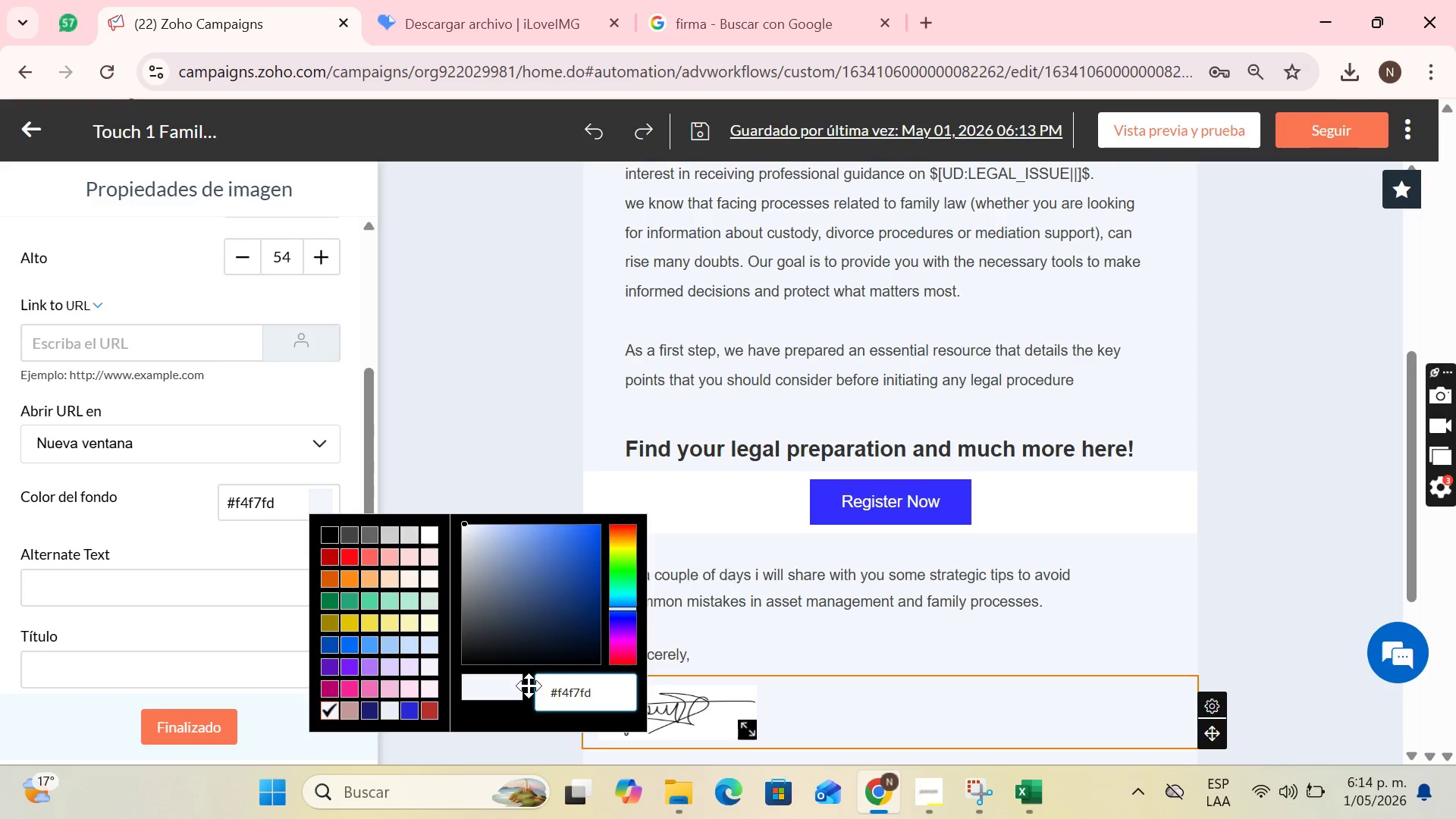 
key(Enter)
 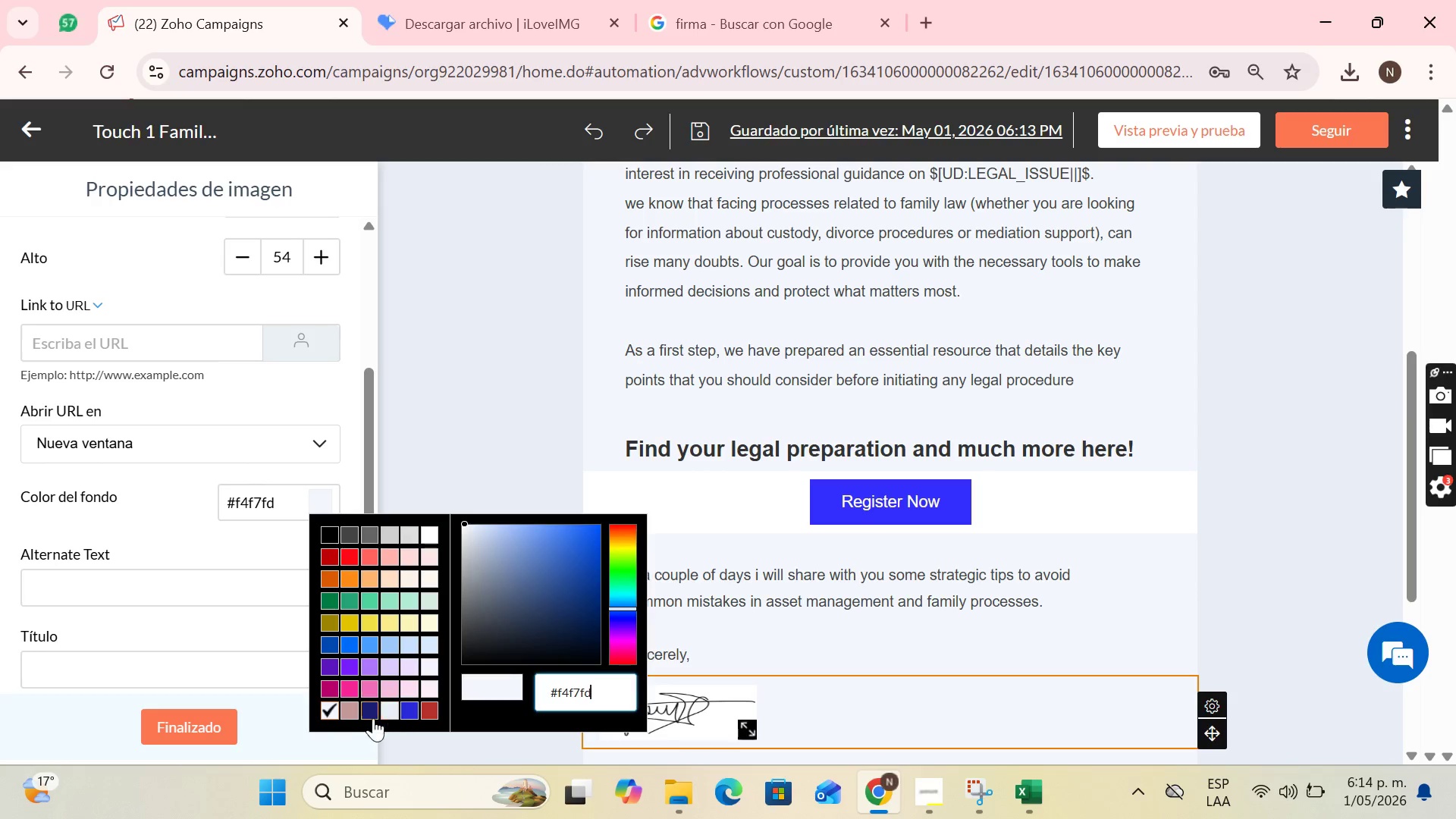 
left_click([340, 713])
 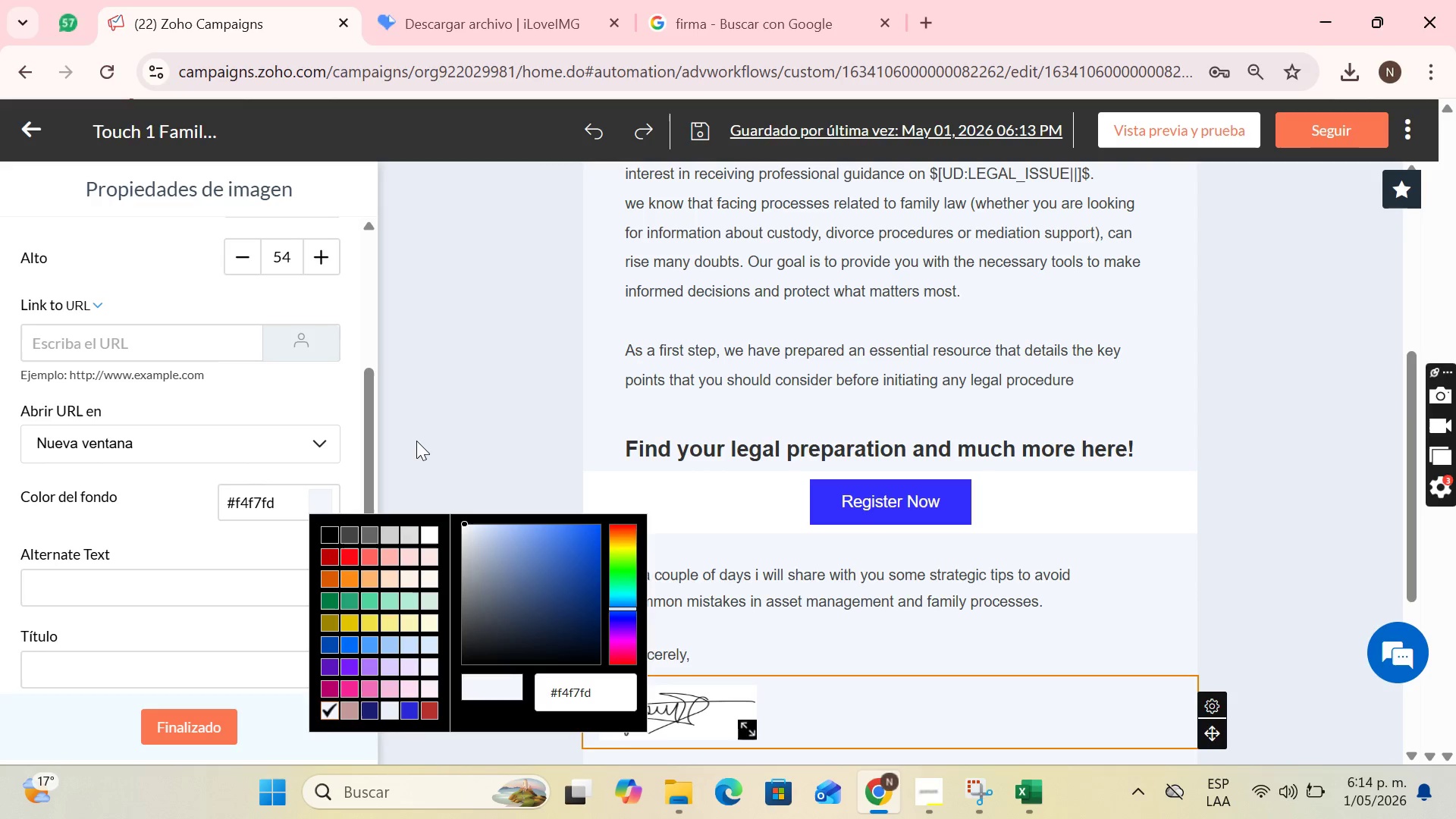 
left_click([417, 440])
 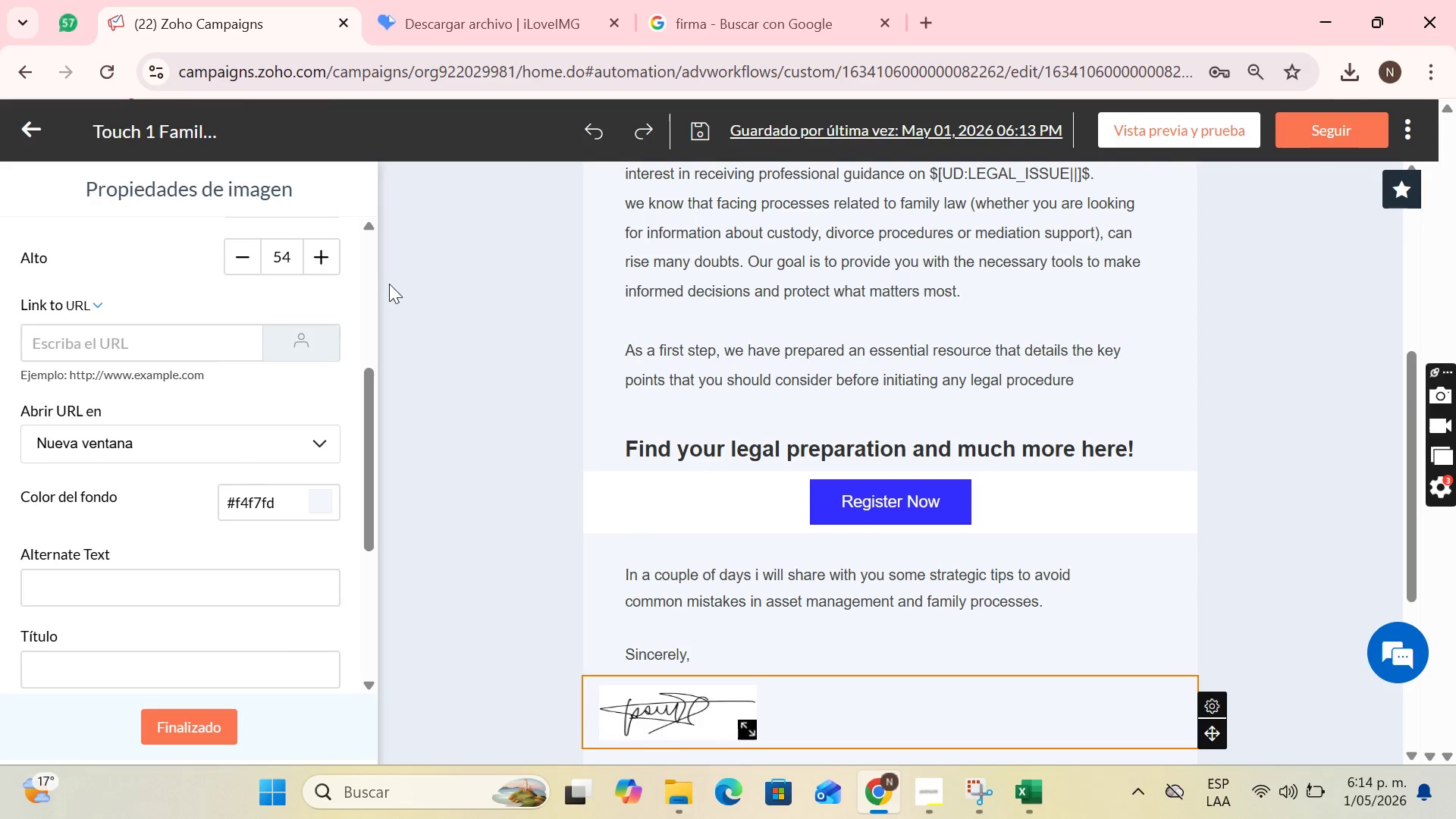 
scroll: coordinate [395, 321], scroll_direction: down, amount: 2.0
 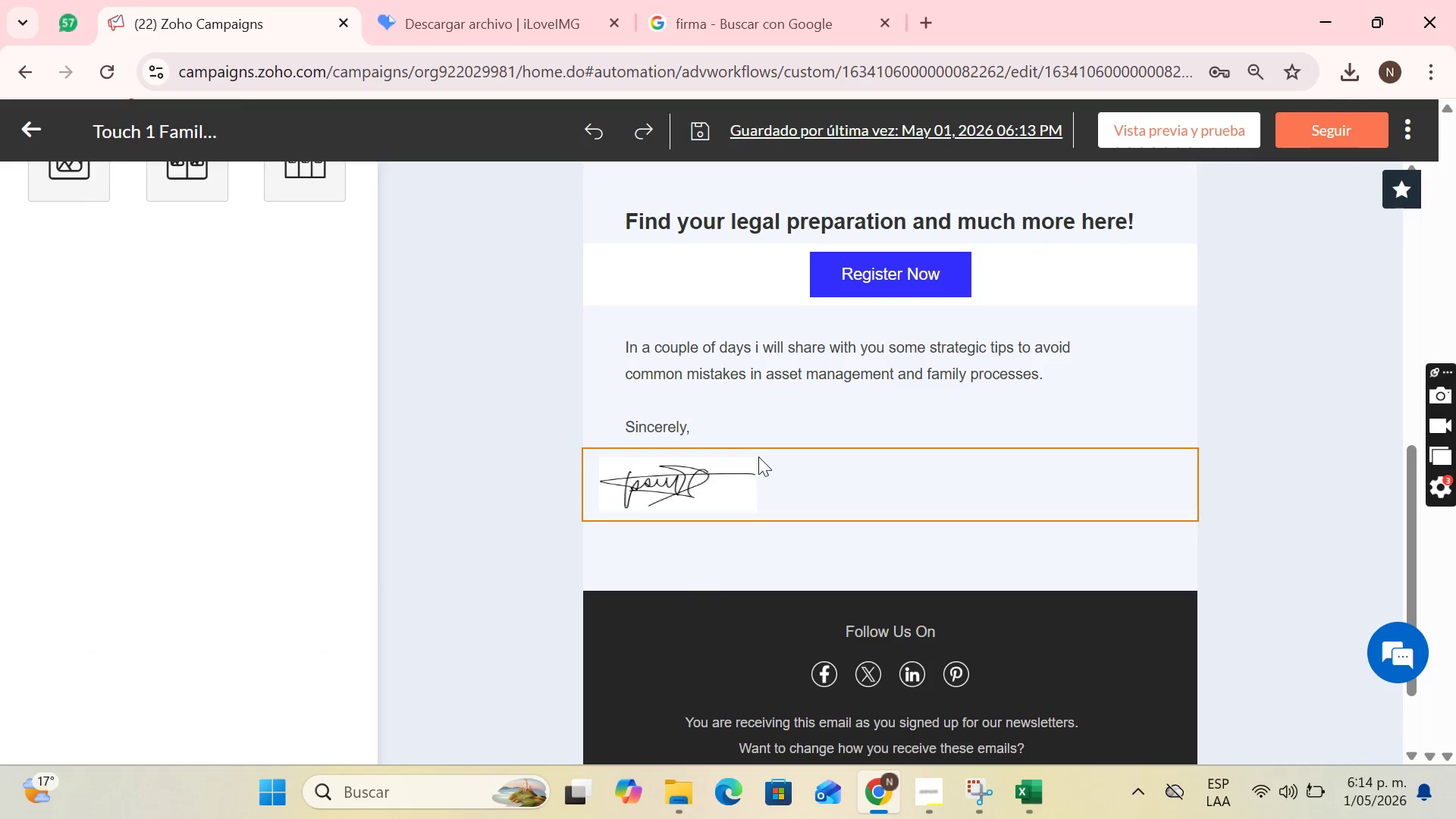 
scroll: coordinate [805, 492], scroll_direction: up, amount: 1.0
 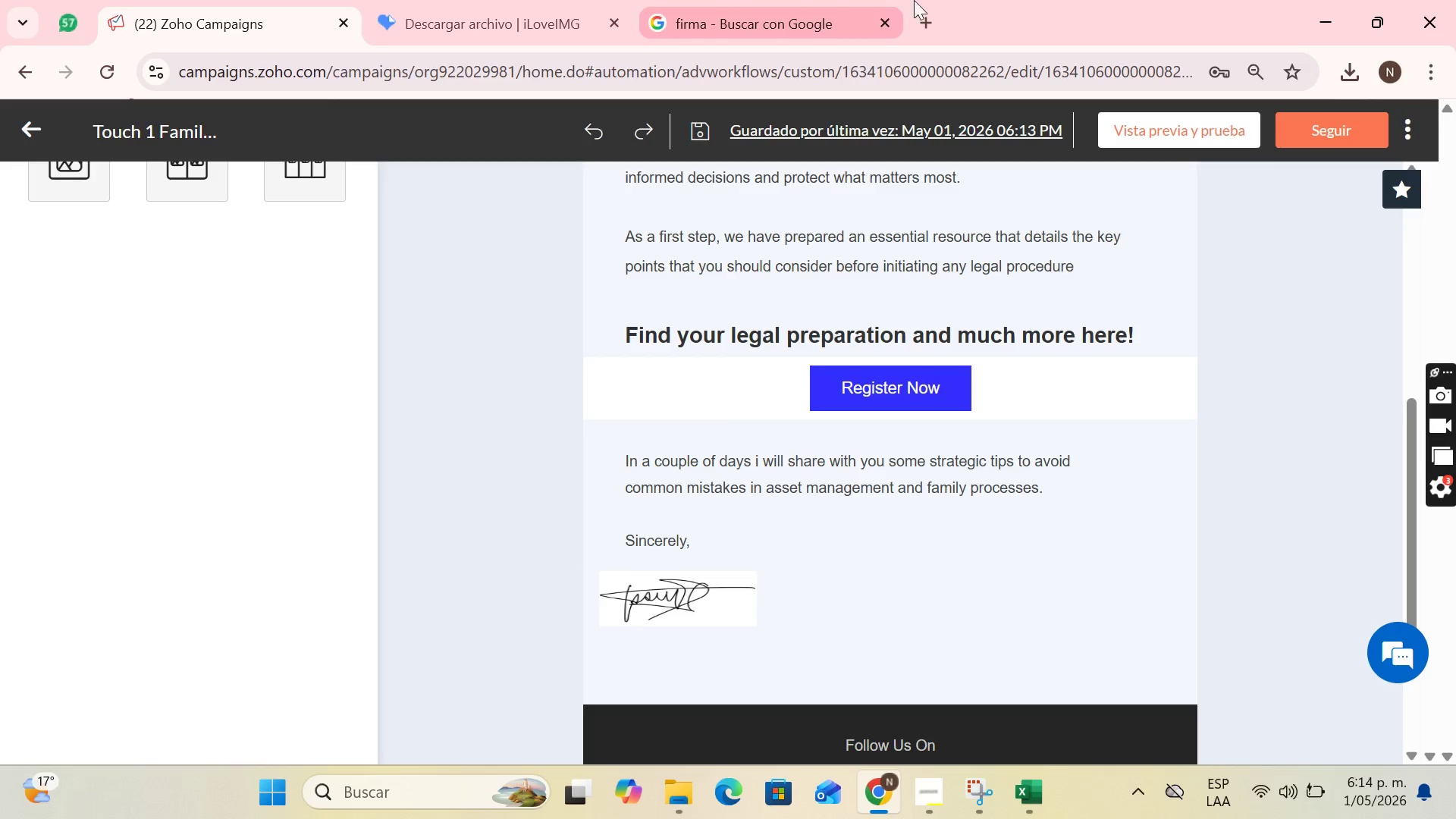 
left_click([920, 13])
 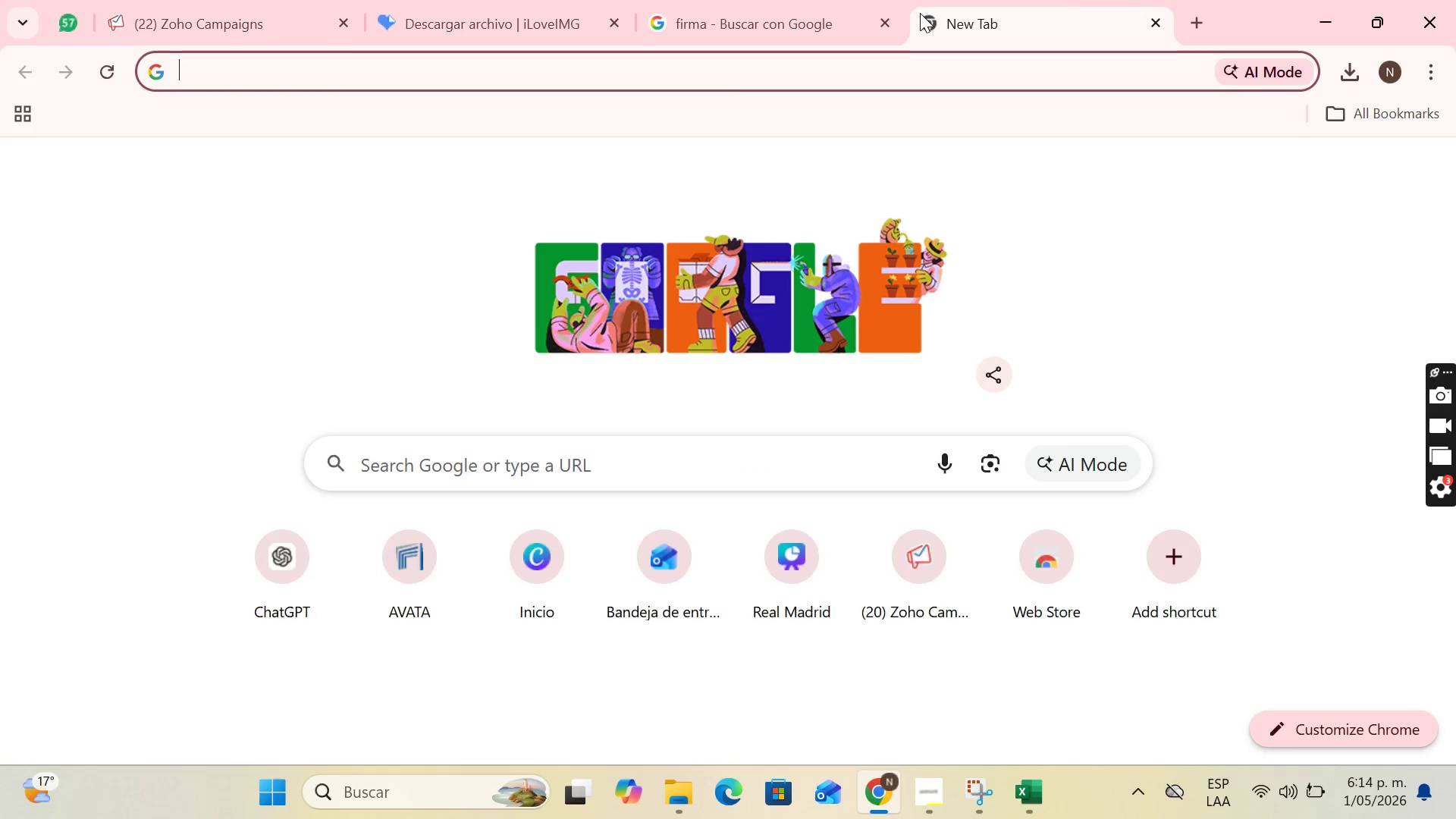 
type(remove bg)
 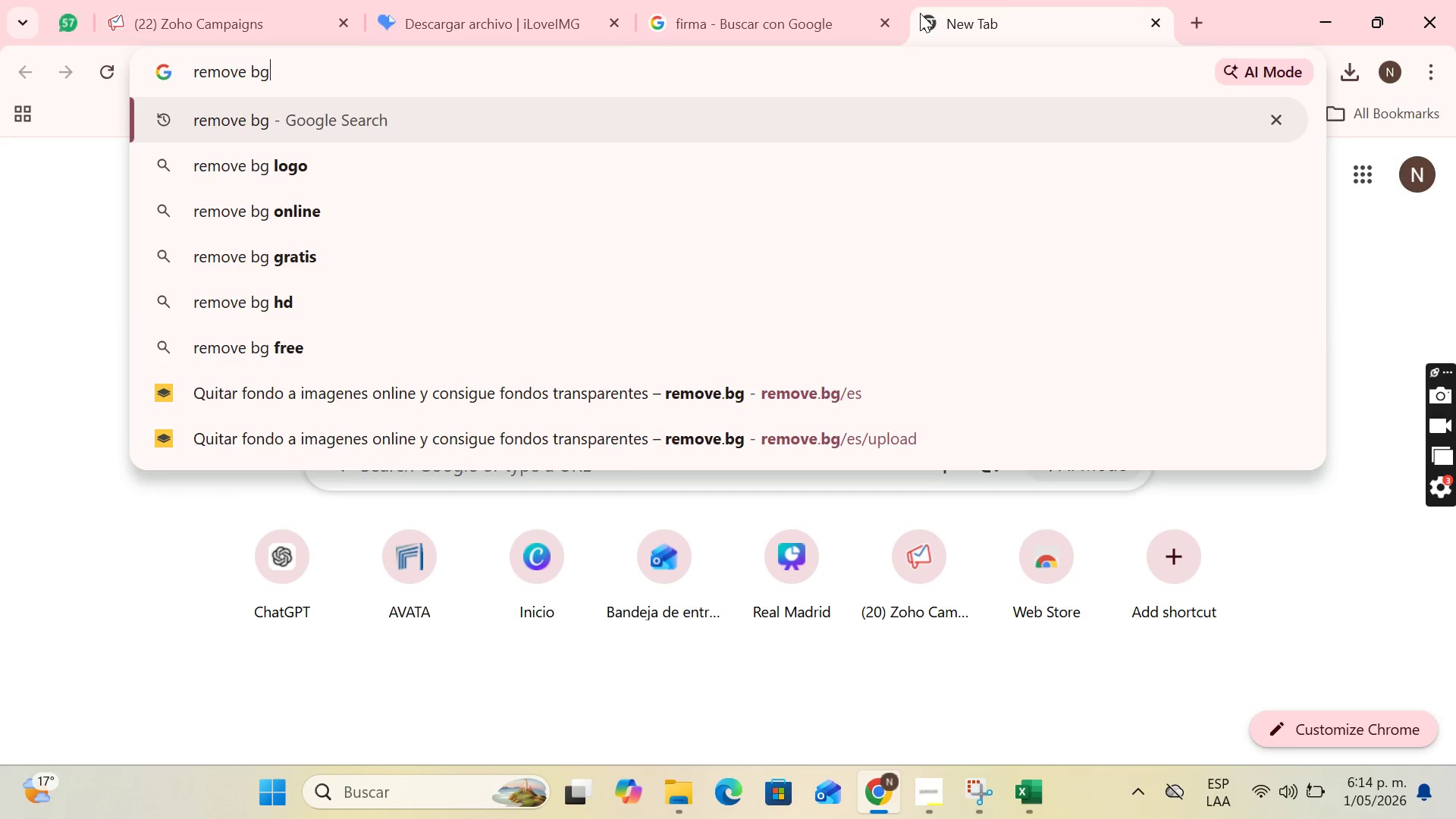 
key(Enter)
 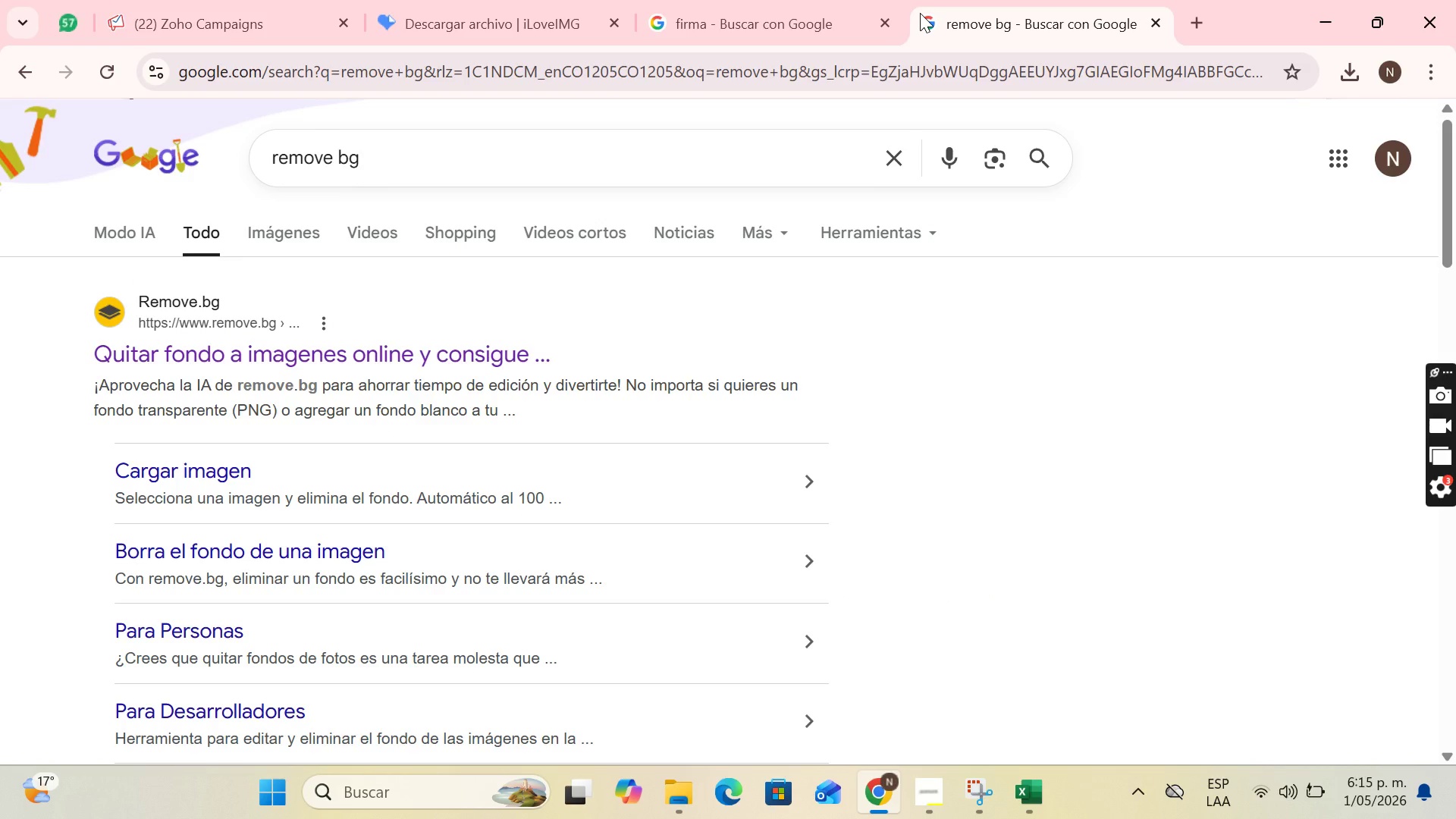 
wait(7.28)
 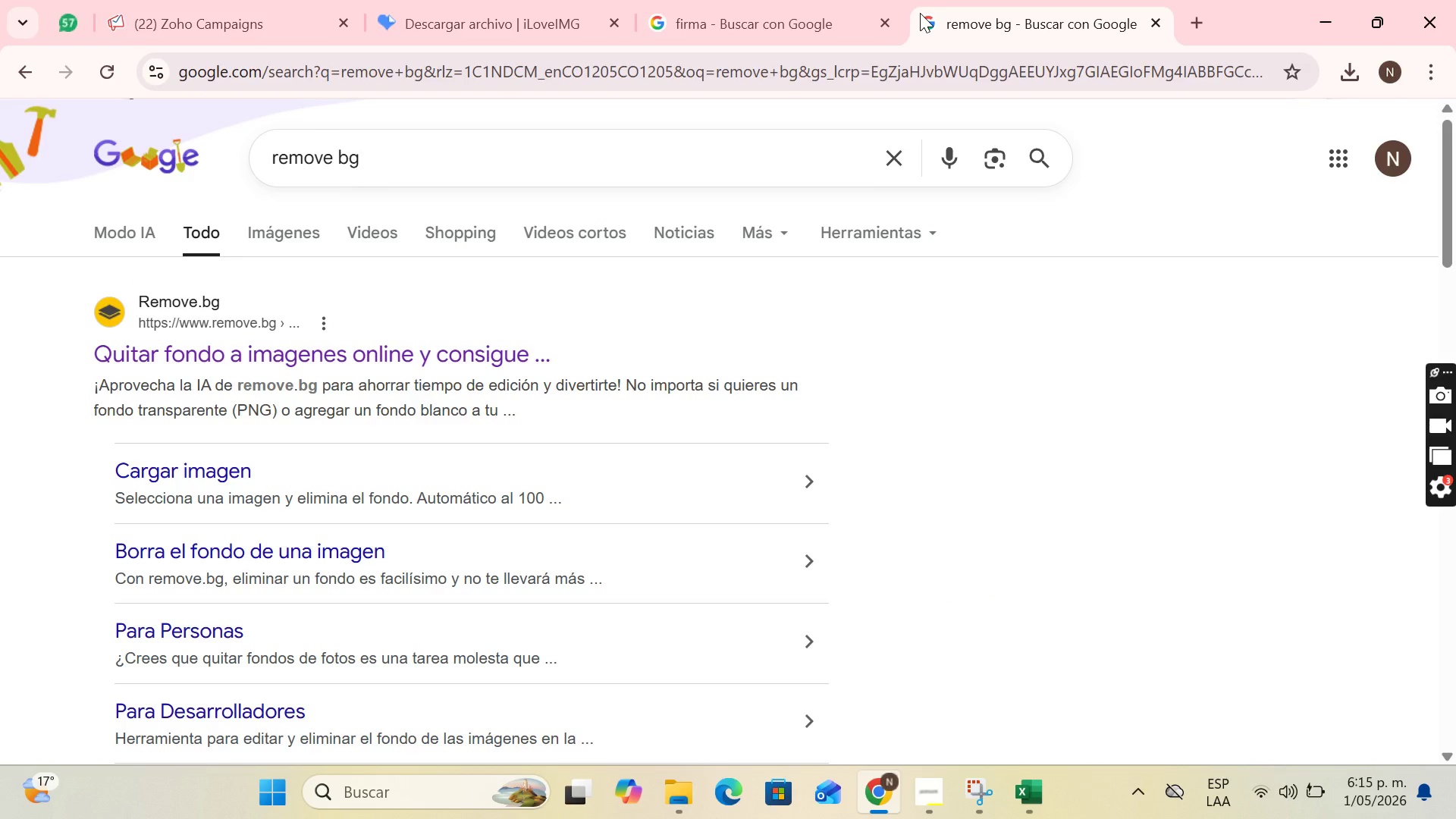 
left_click([462, 350])
 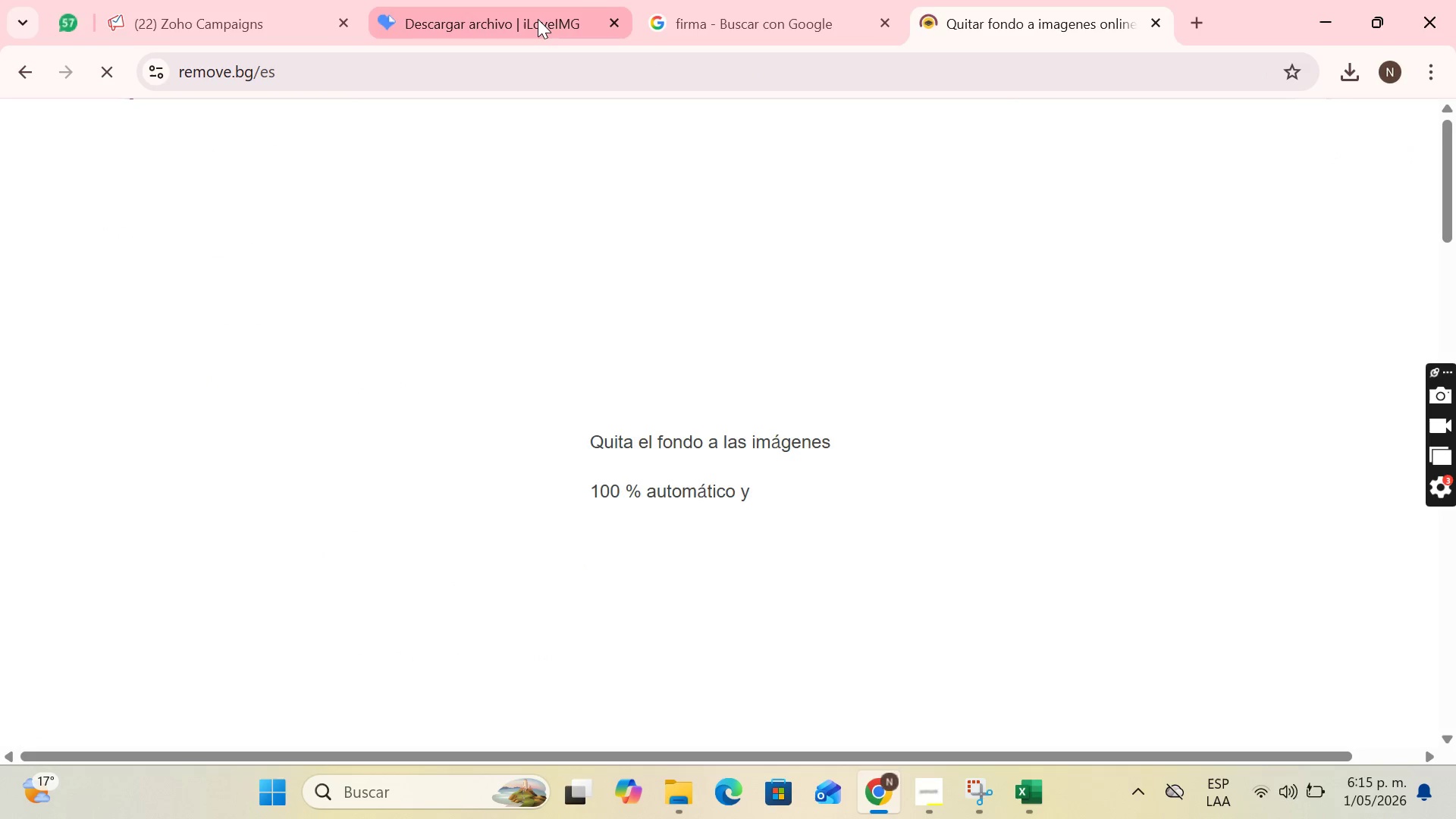 
mouse_move([741, 33])
 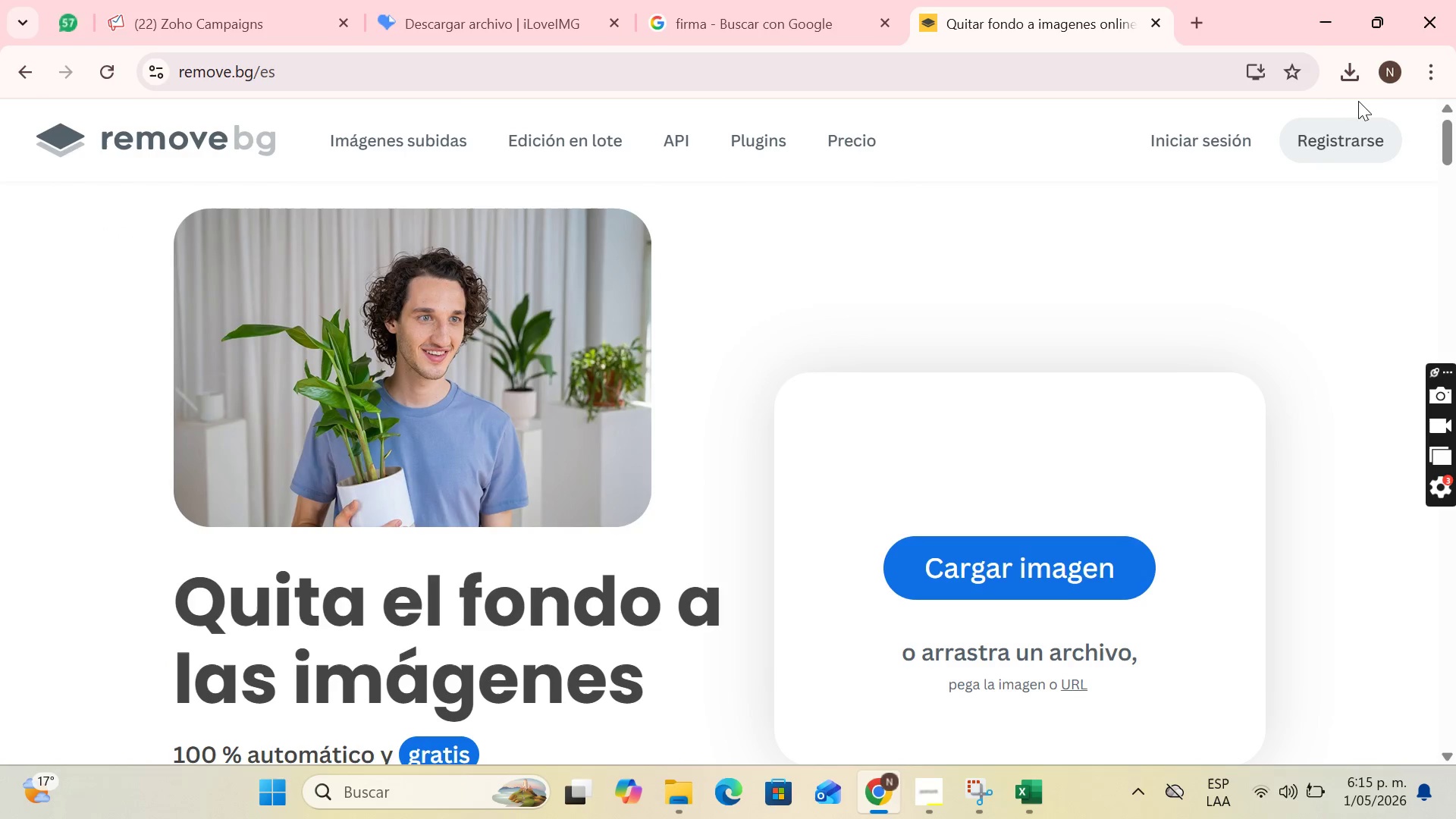 
left_click([1341, 76])
 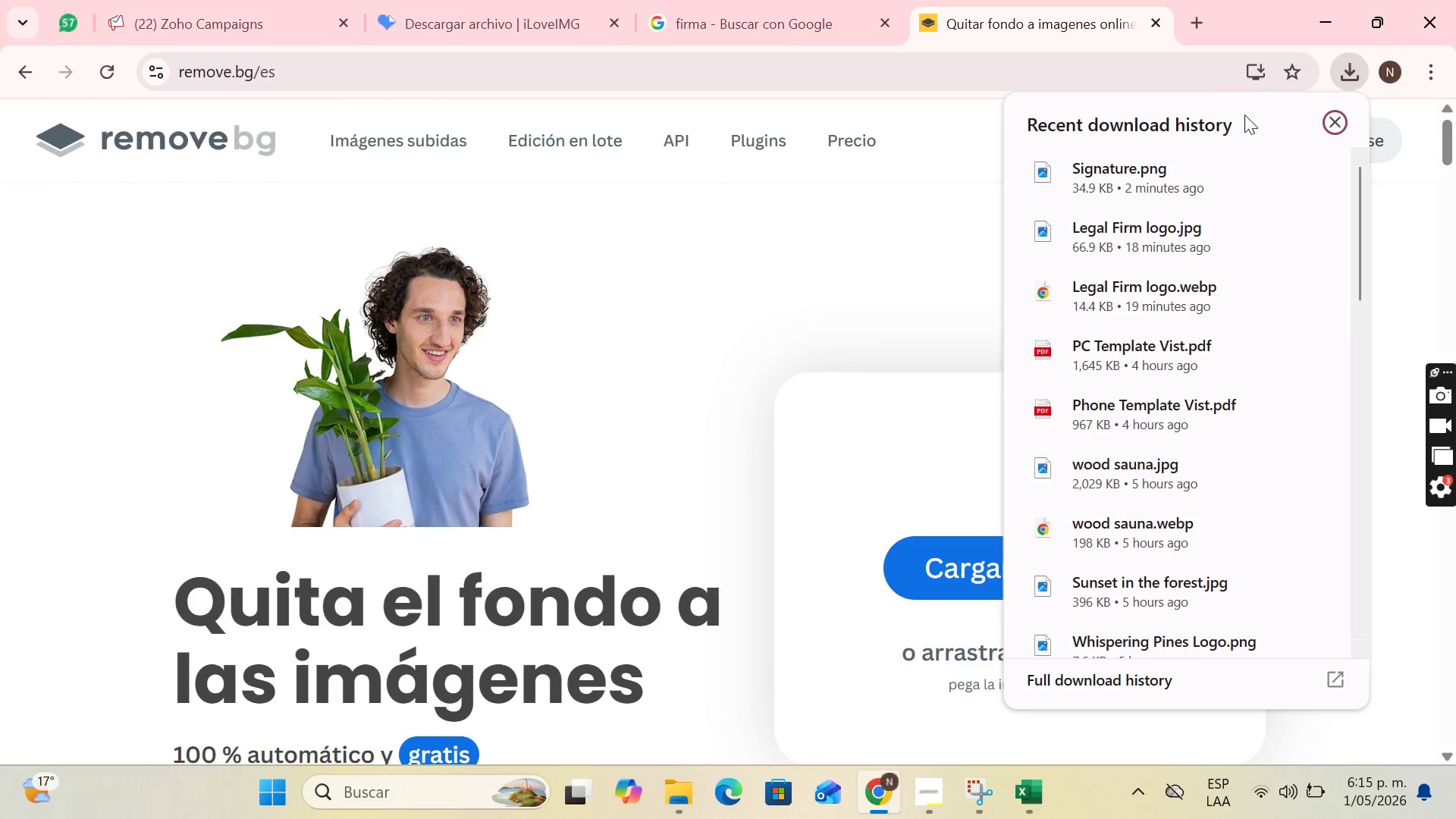 
left_click_drag(start_coordinate=[1159, 179], to_coordinate=[843, 503])
 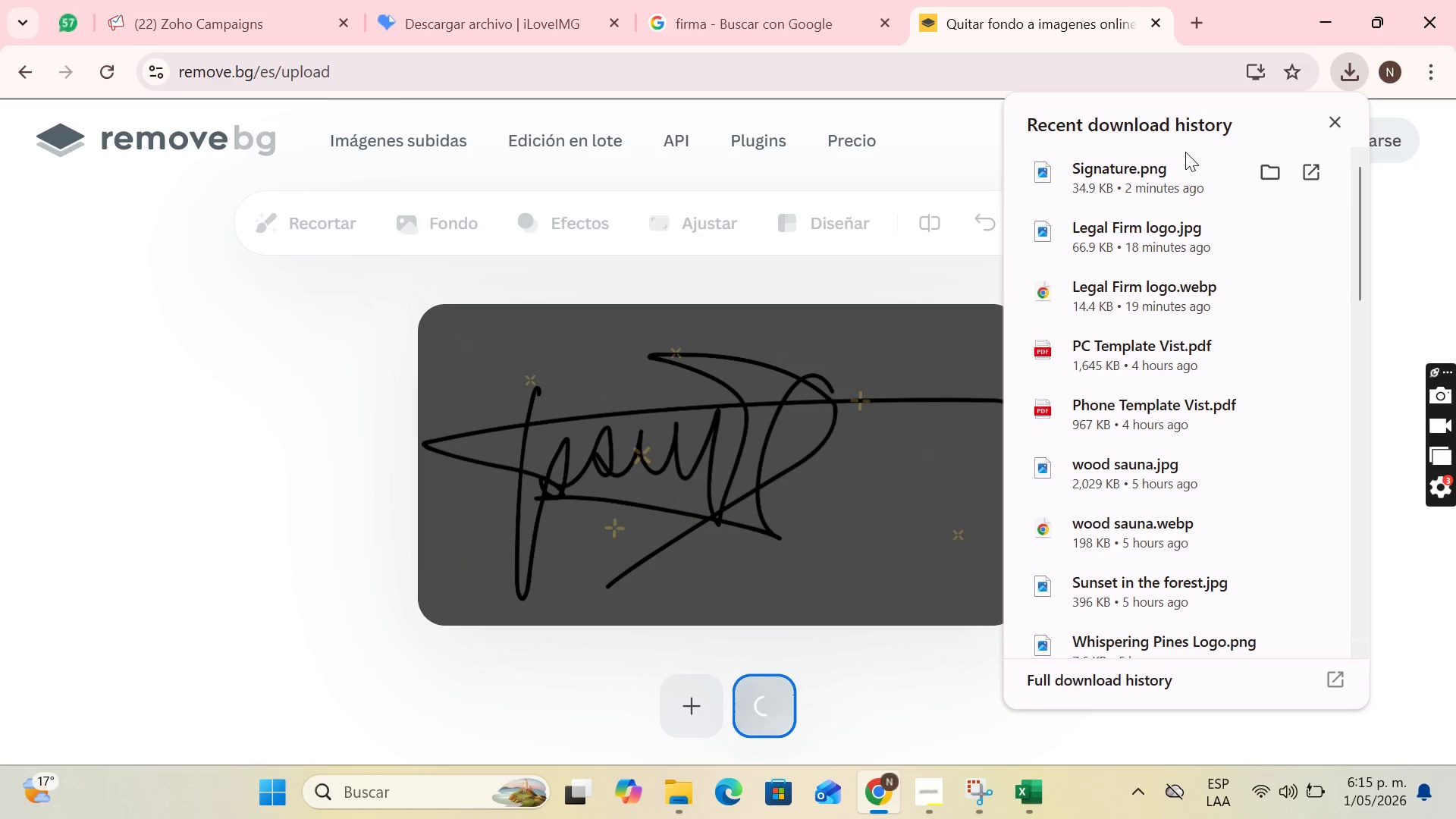 
left_click([1329, 119])
 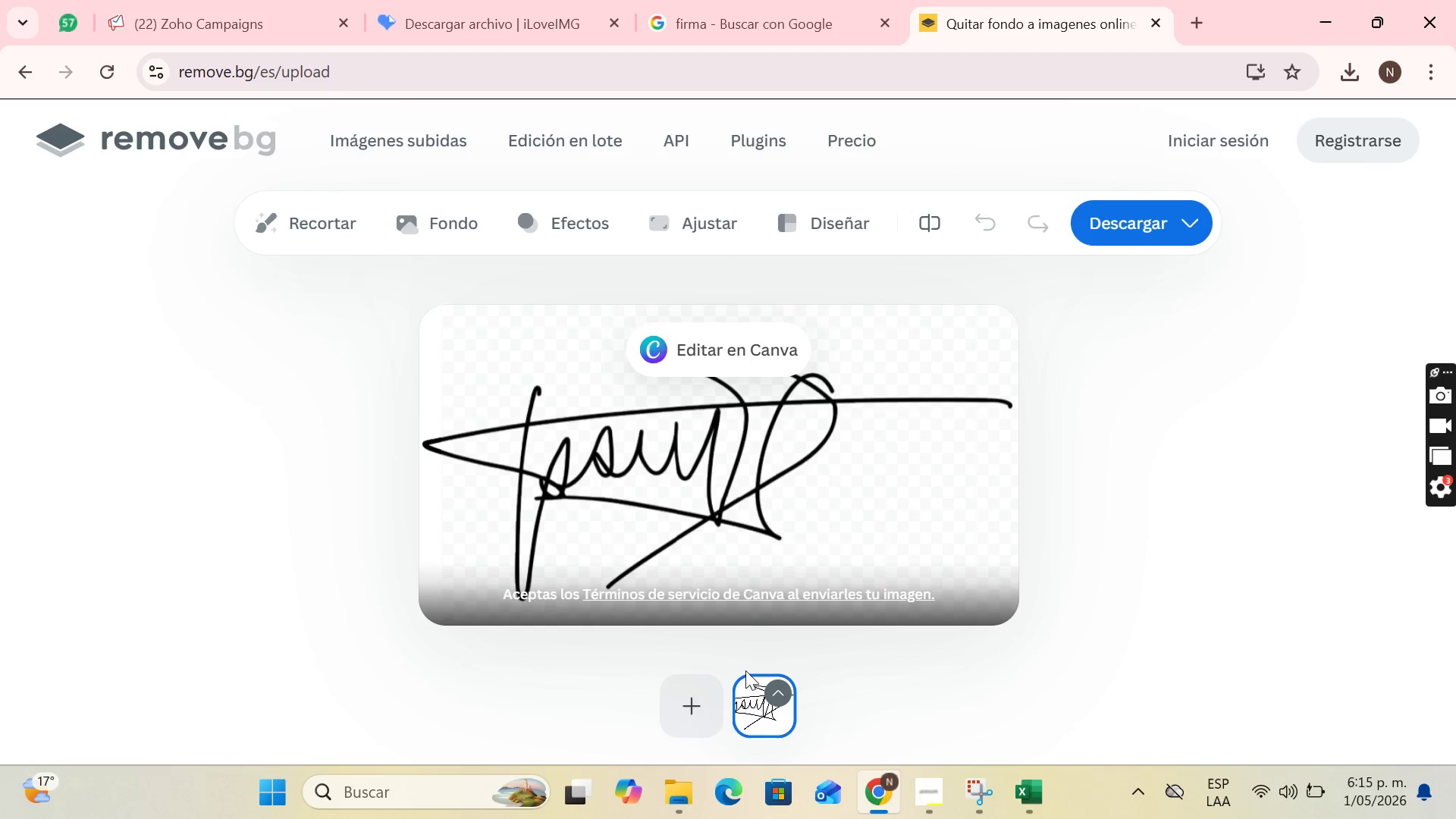 
left_click([1129, 206])
 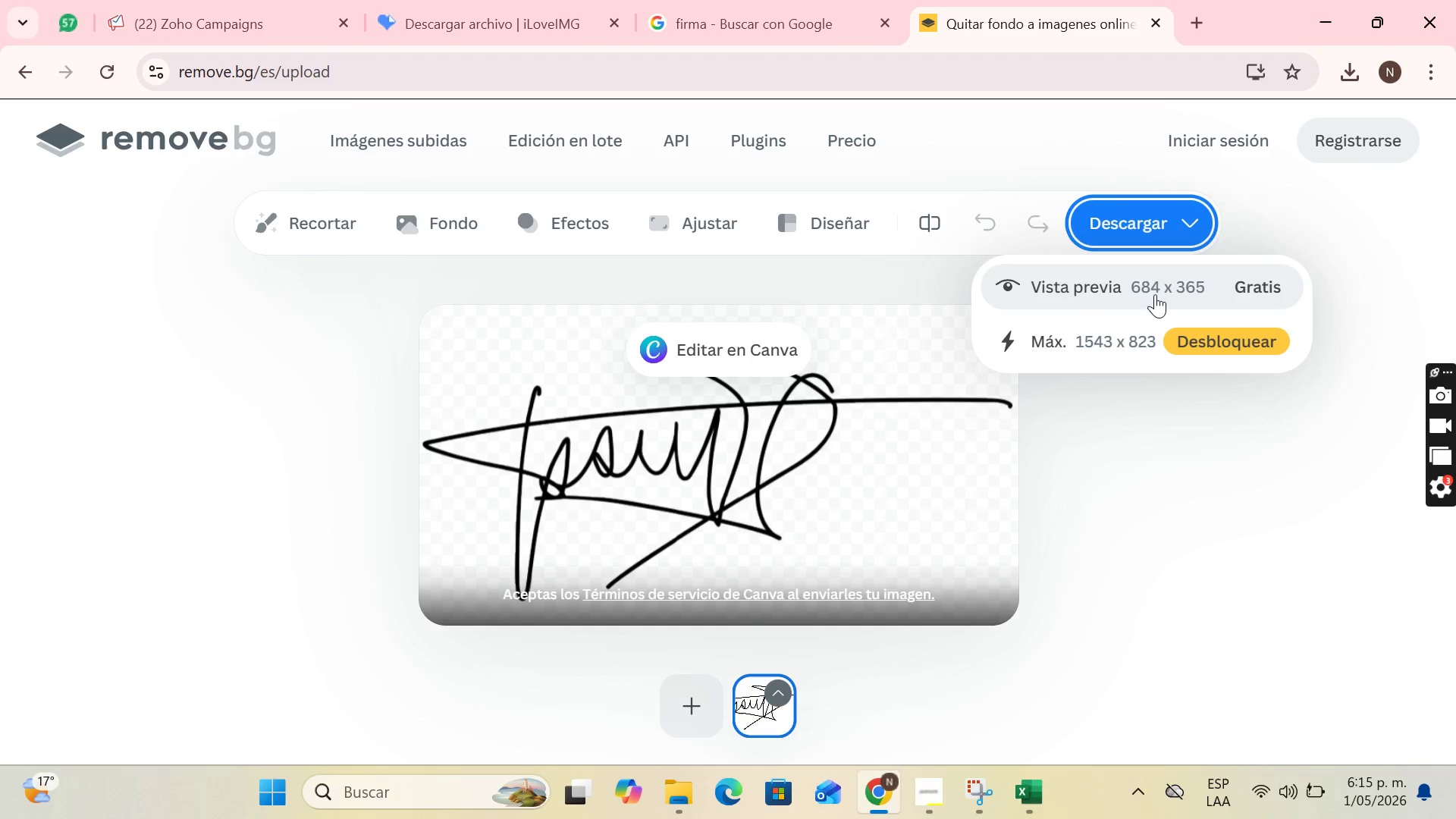 
left_click([1155, 294])
 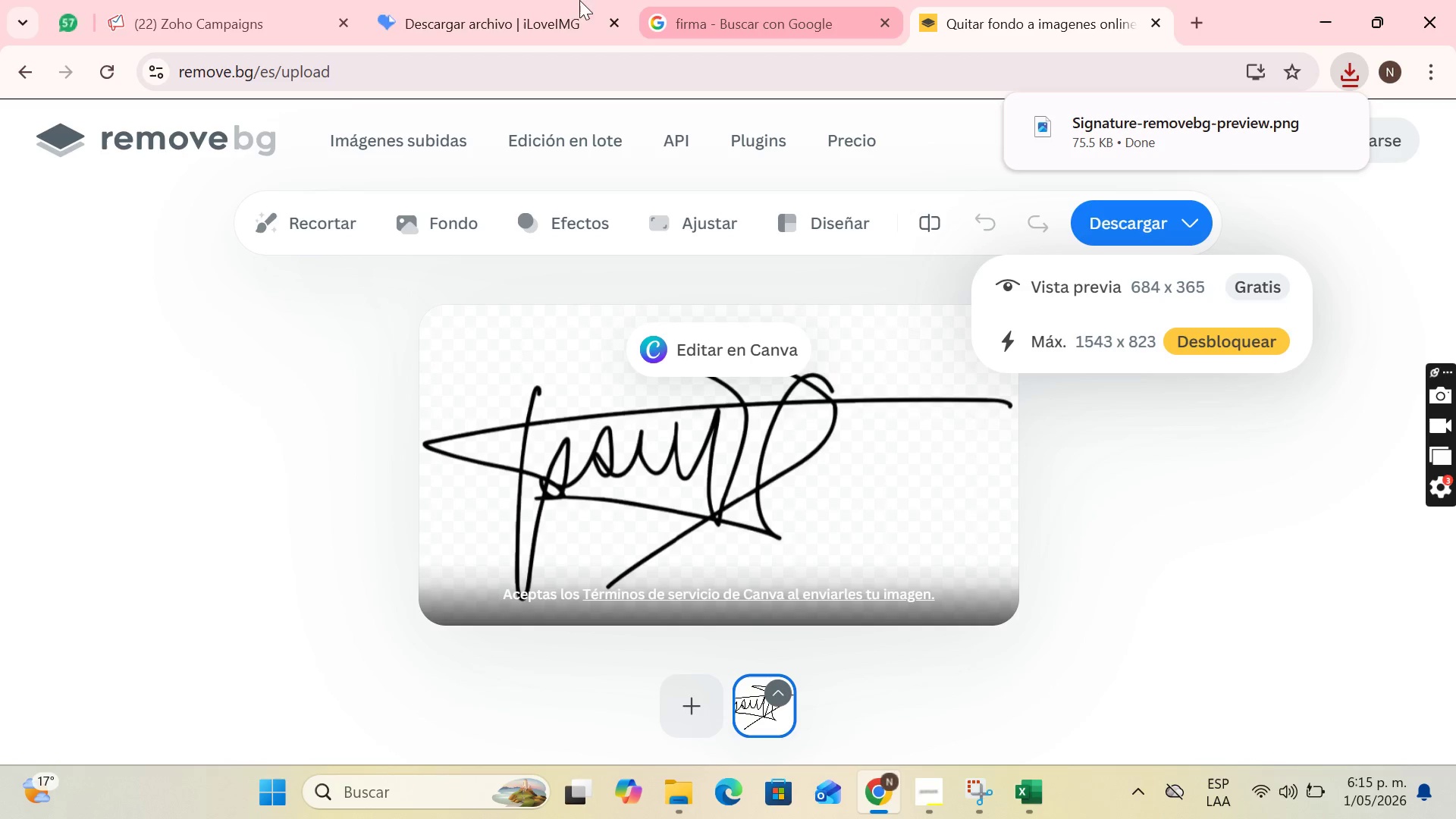 
left_click([259, 0])
 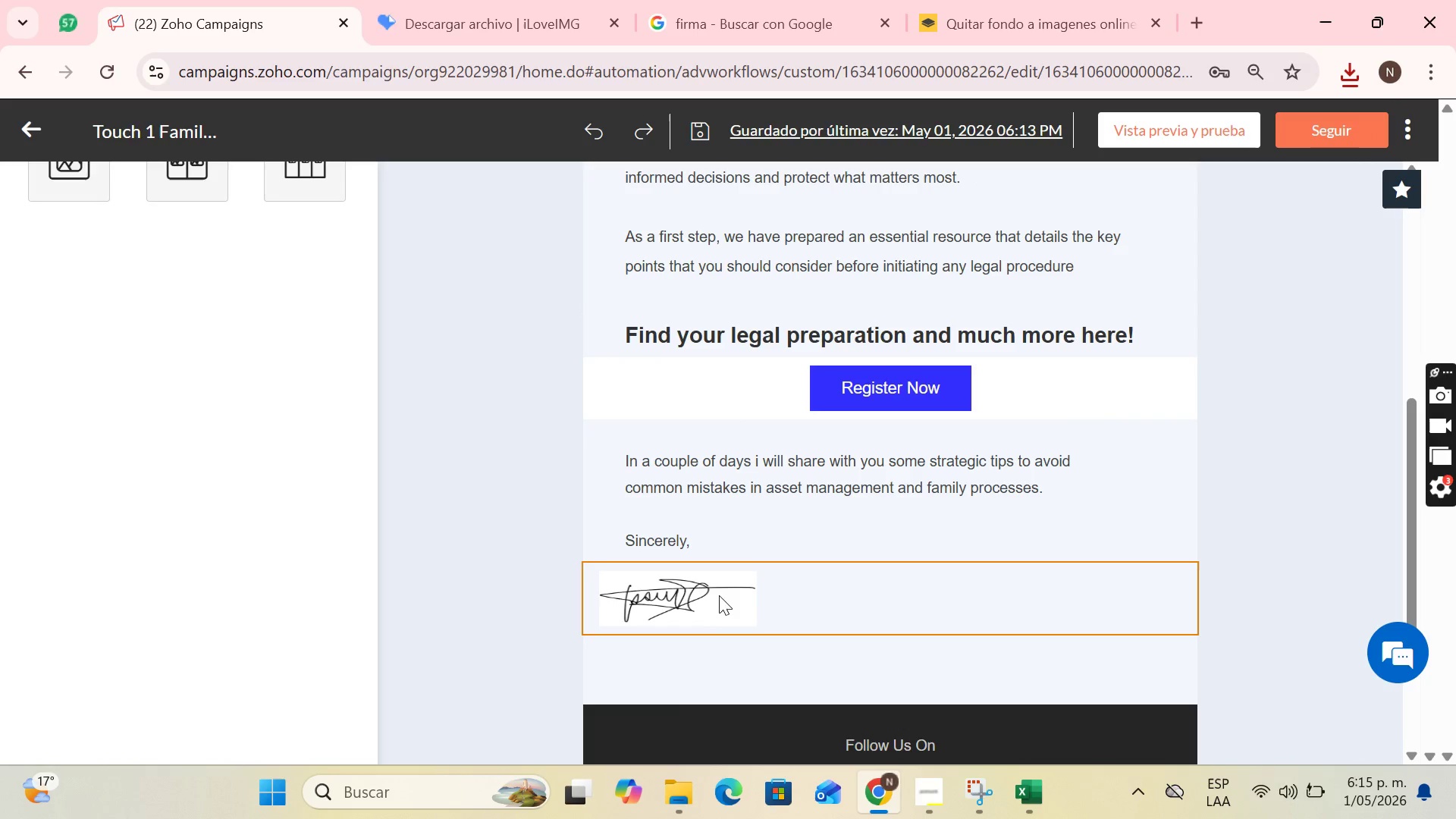 
left_click([721, 585])
 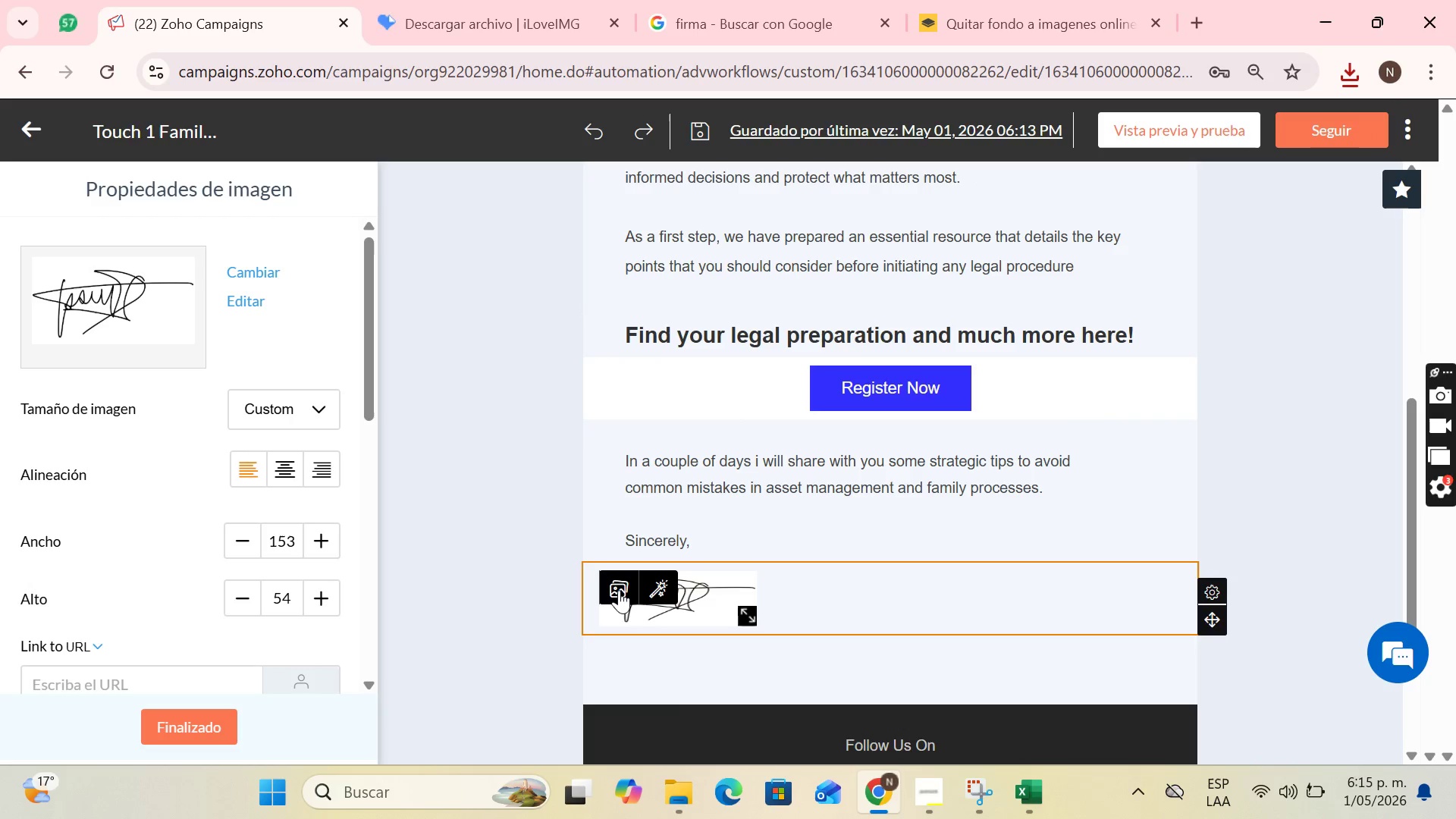 
left_click([617, 590])
 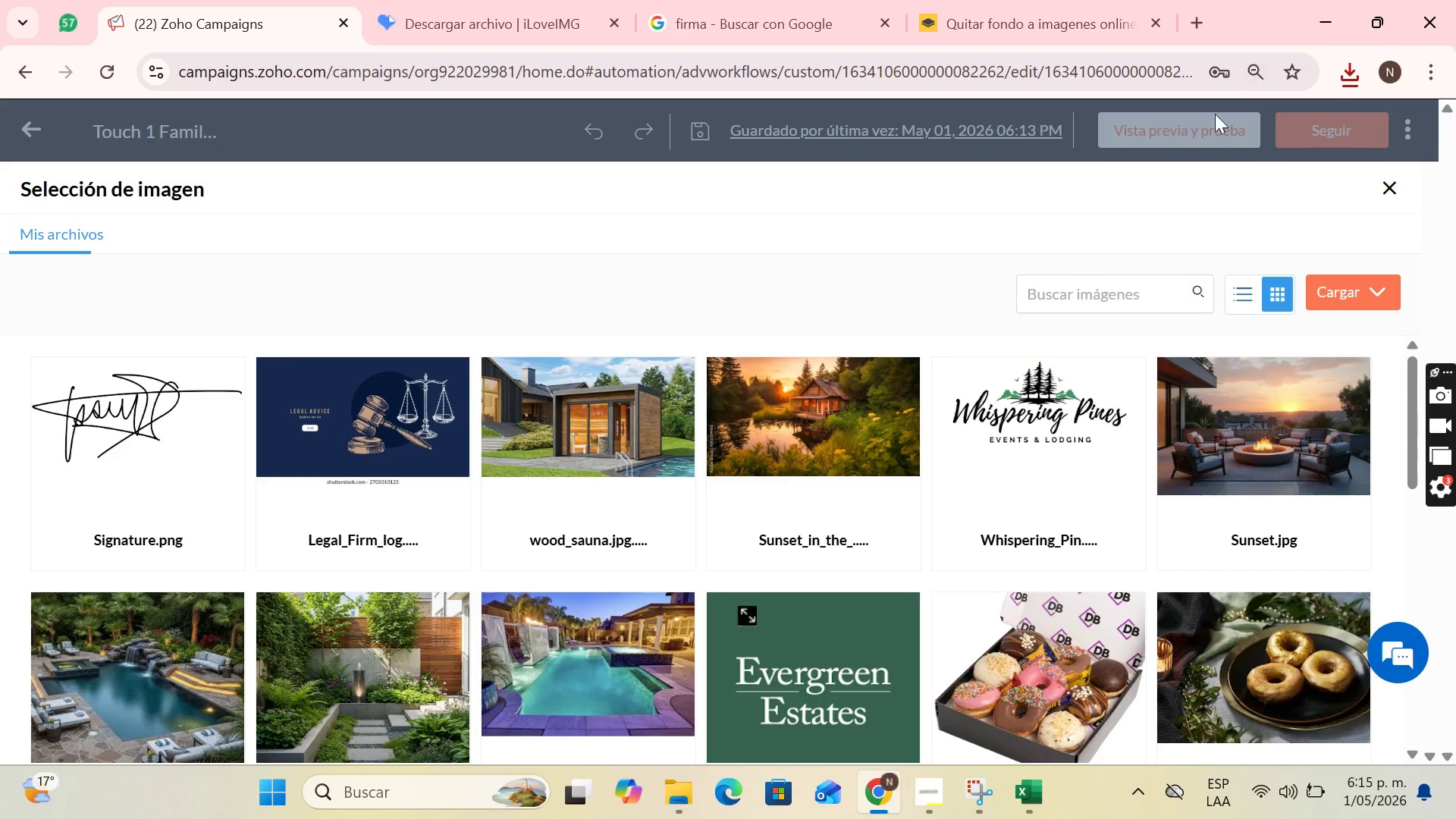 
left_click([1349, 283])
 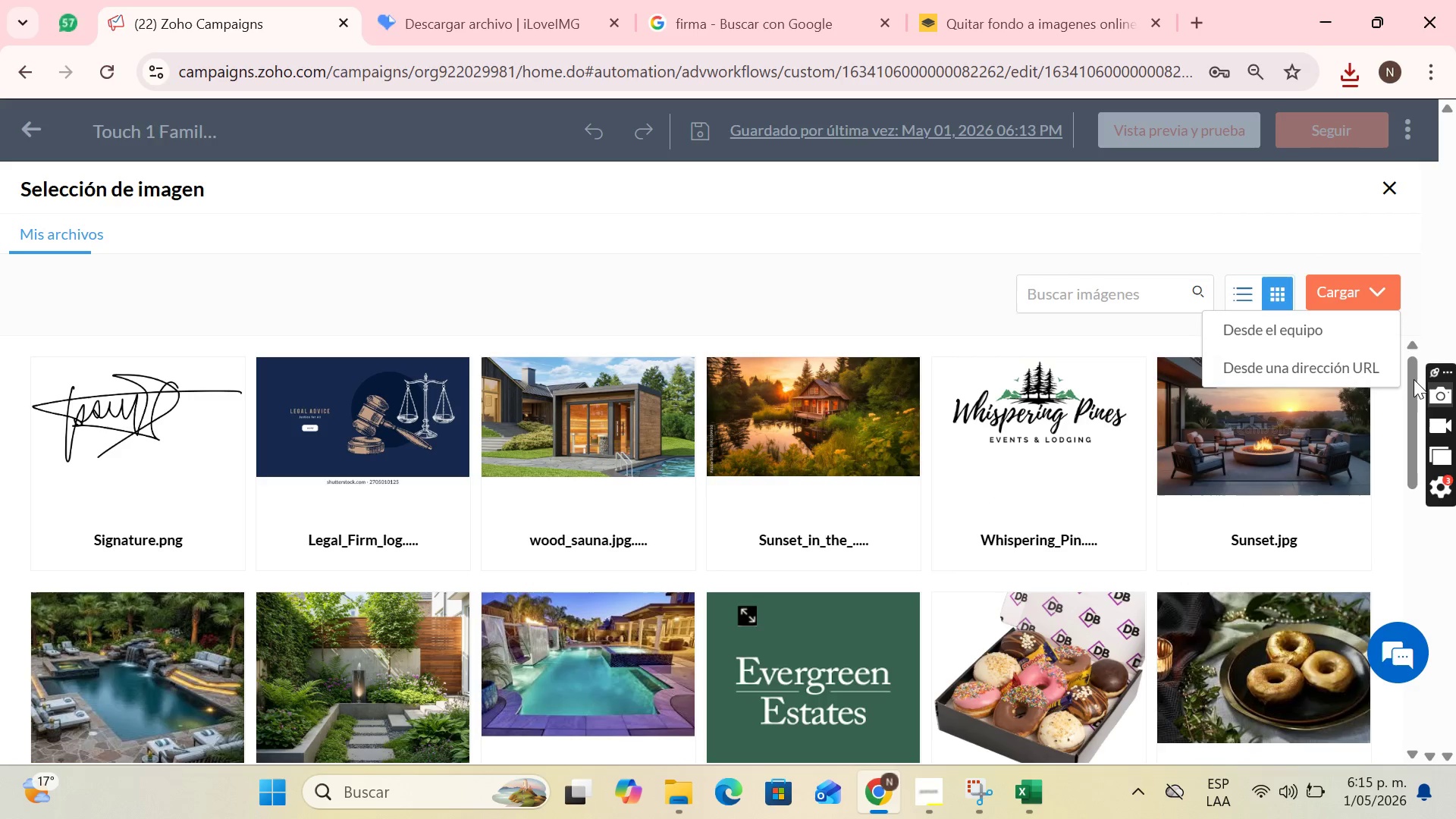 
left_click([1313, 318])
 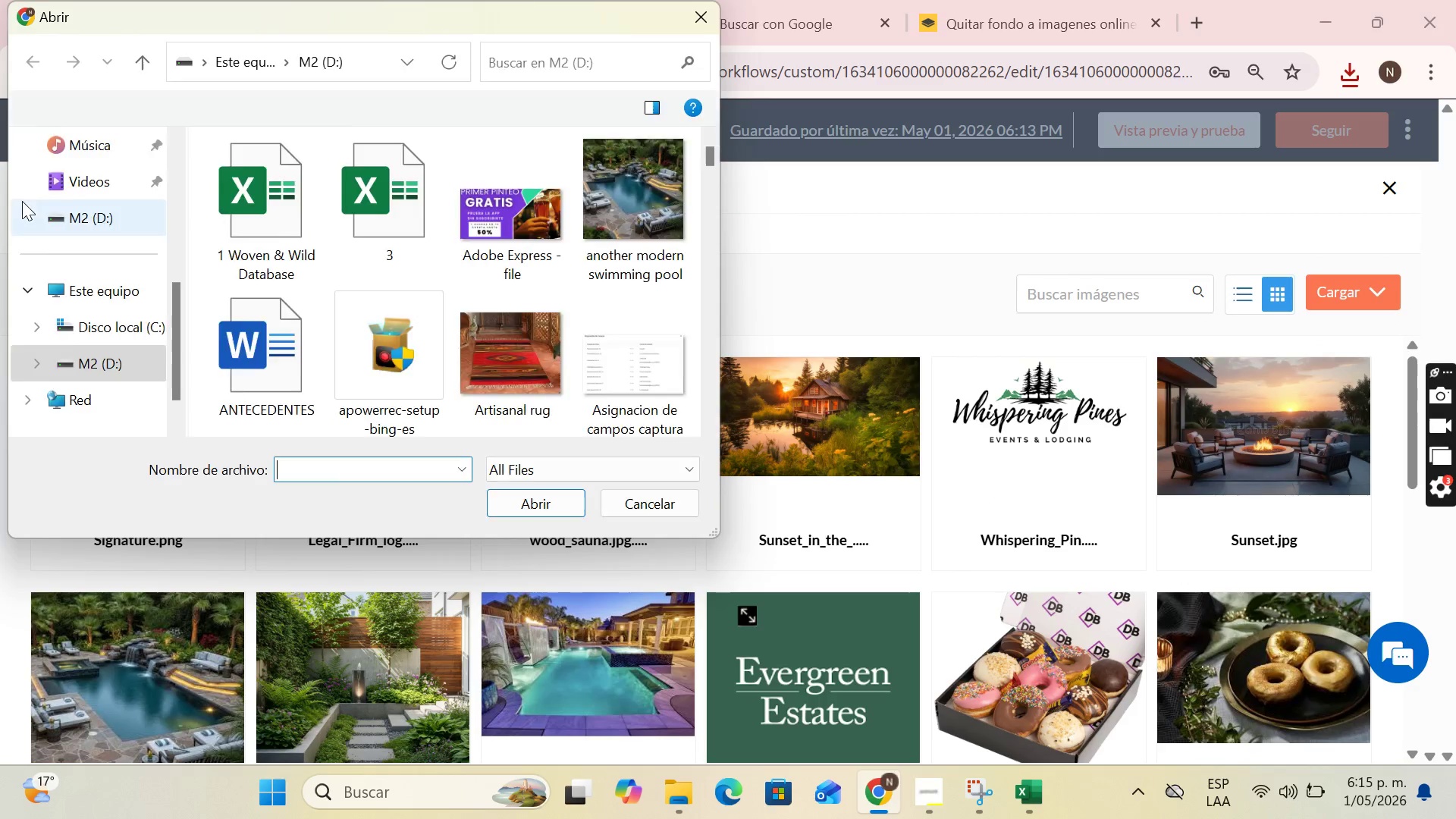 
scroll: coordinate [106, 266], scroll_direction: up, amount: 6.0
 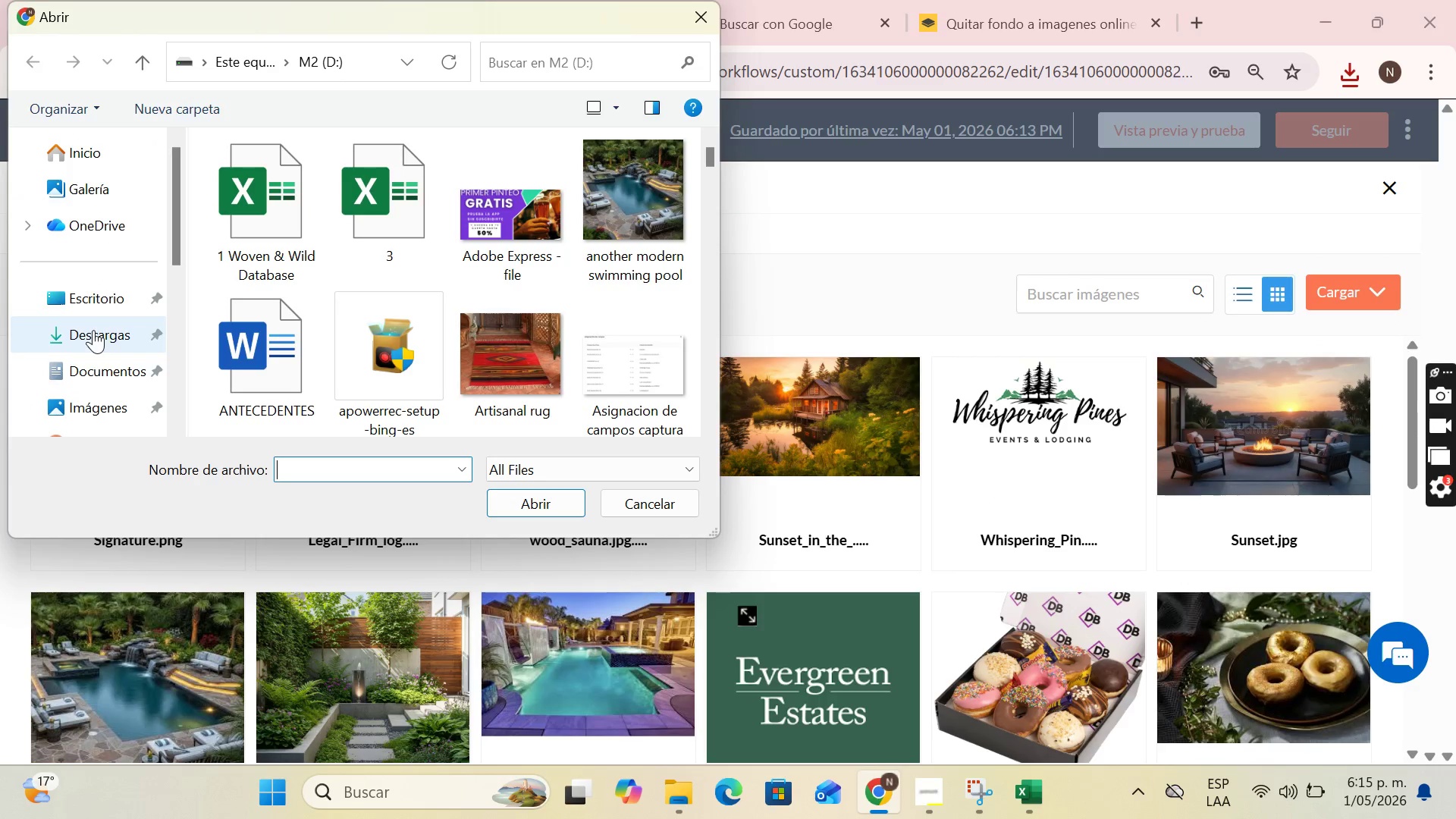 
left_click([93, 331])
 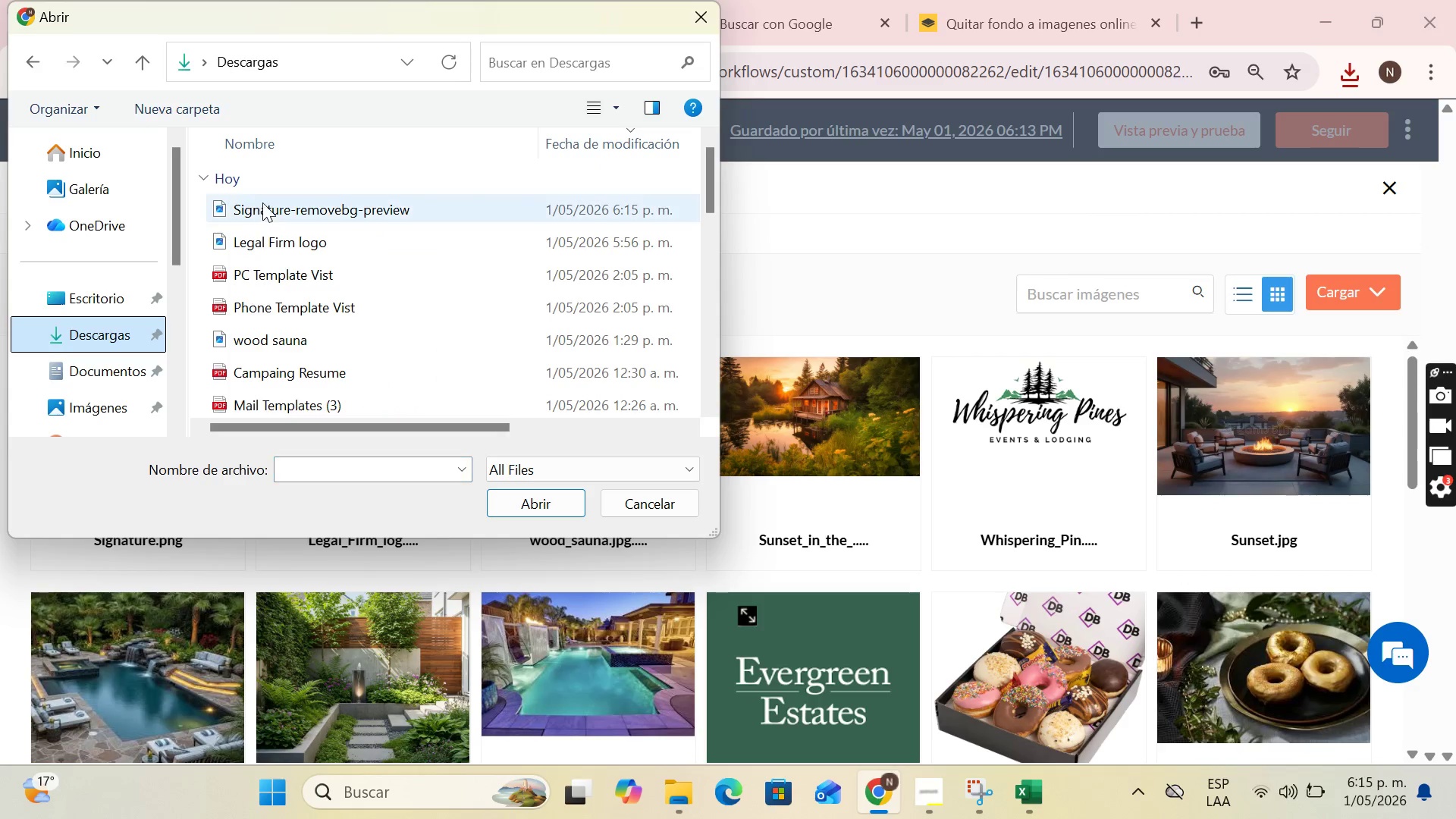 
left_click([262, 202])
 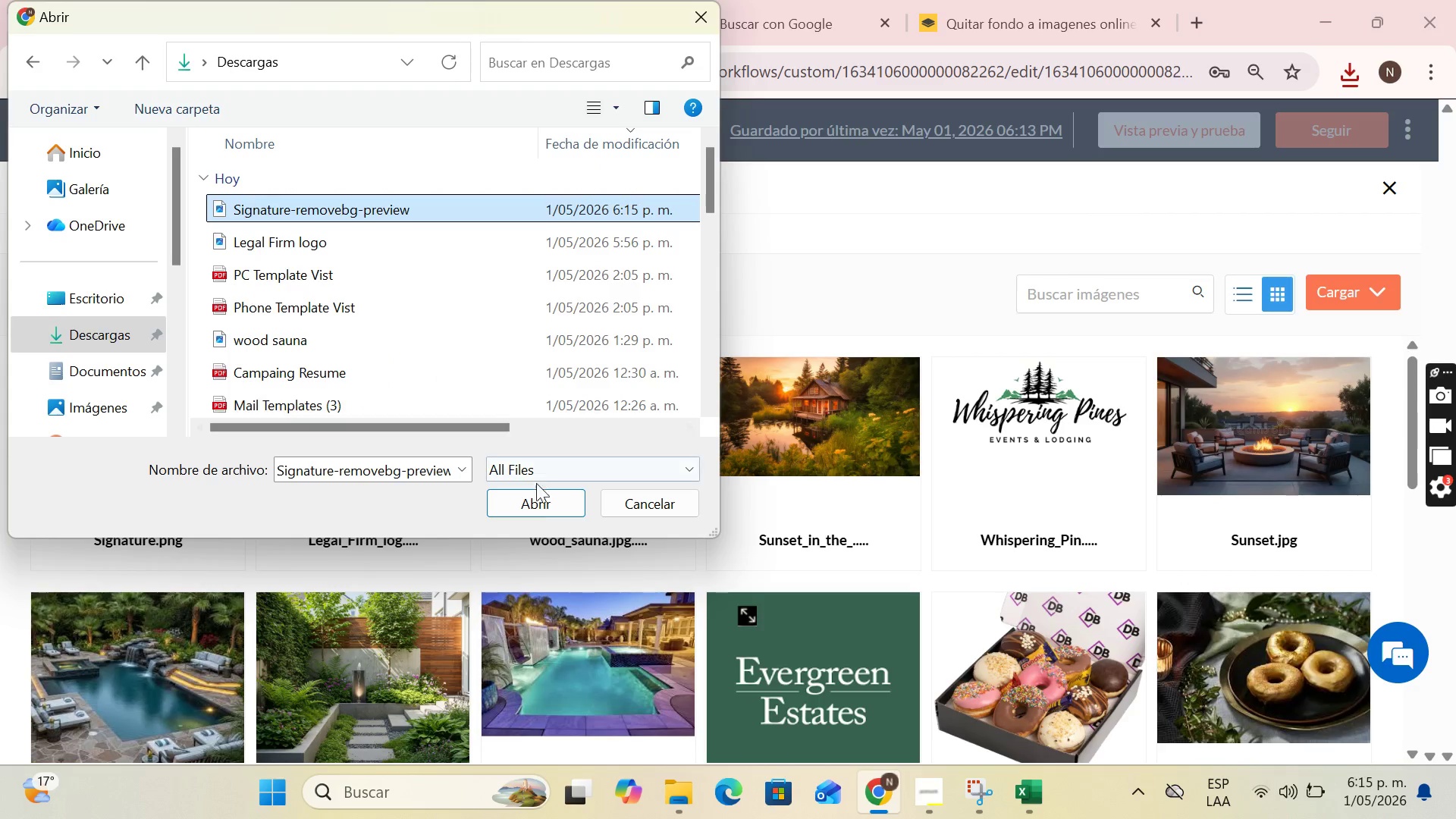 
left_click([538, 501])
 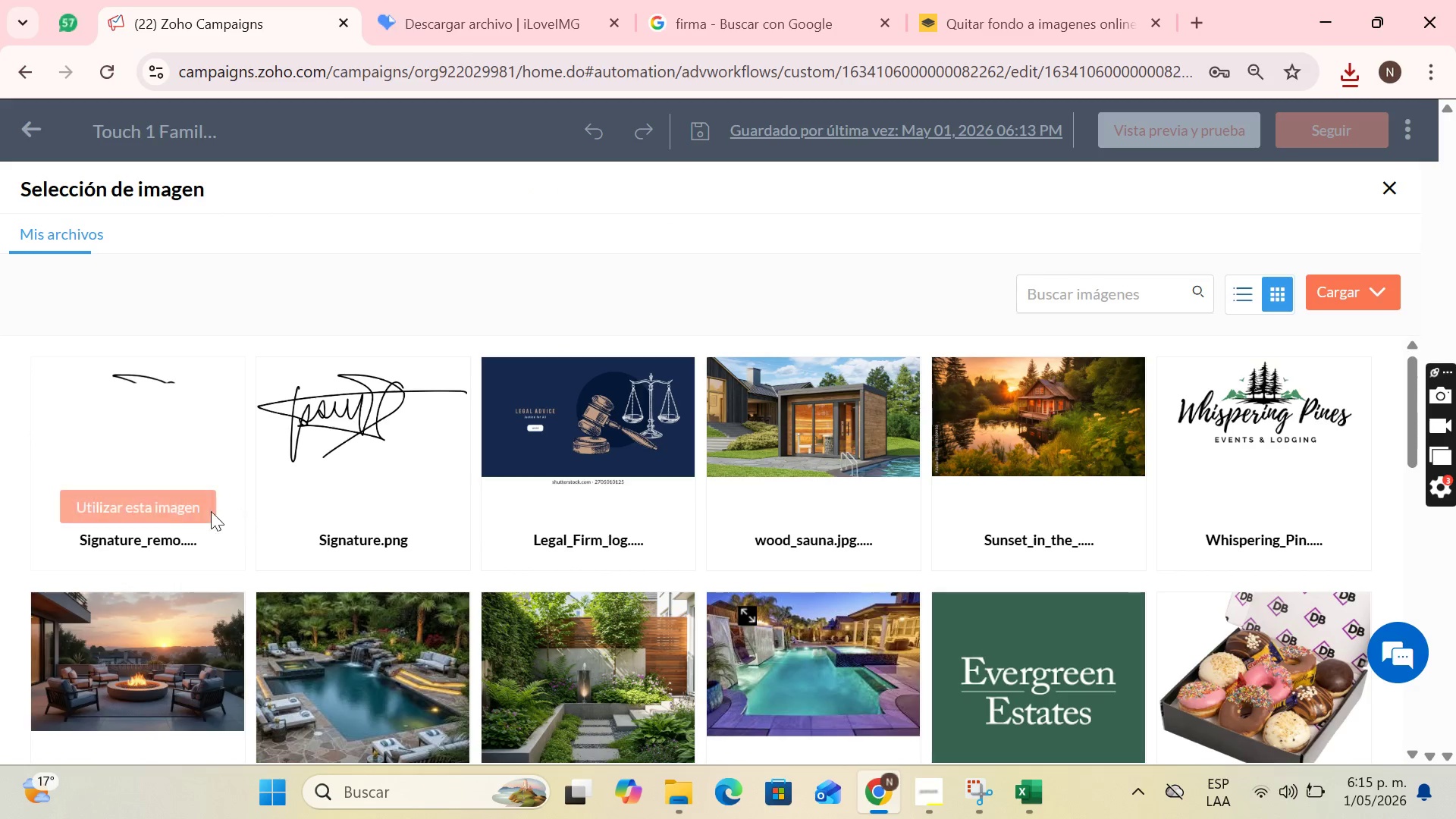 
left_click([158, 503])
 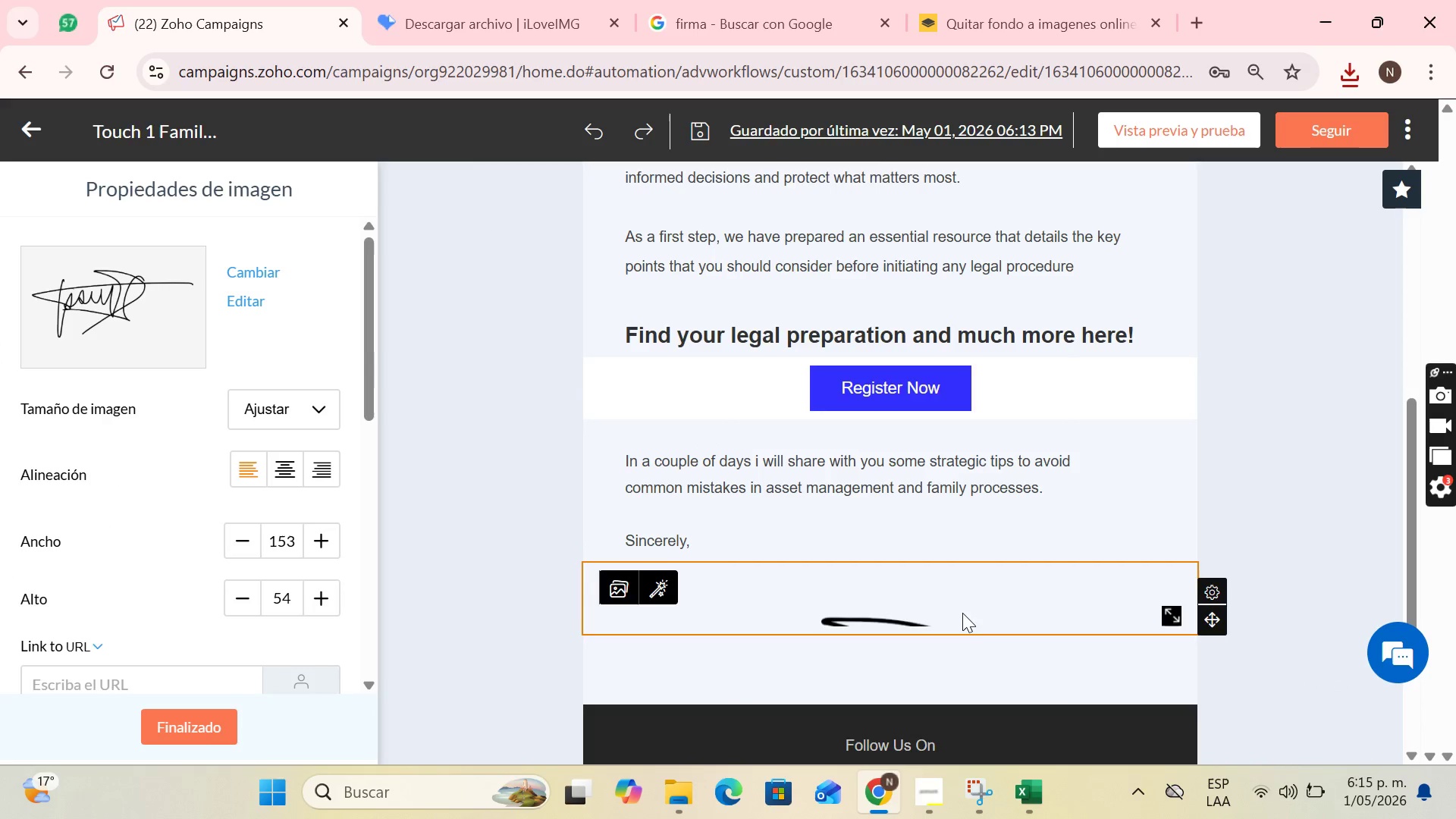 
left_click([269, 413])
 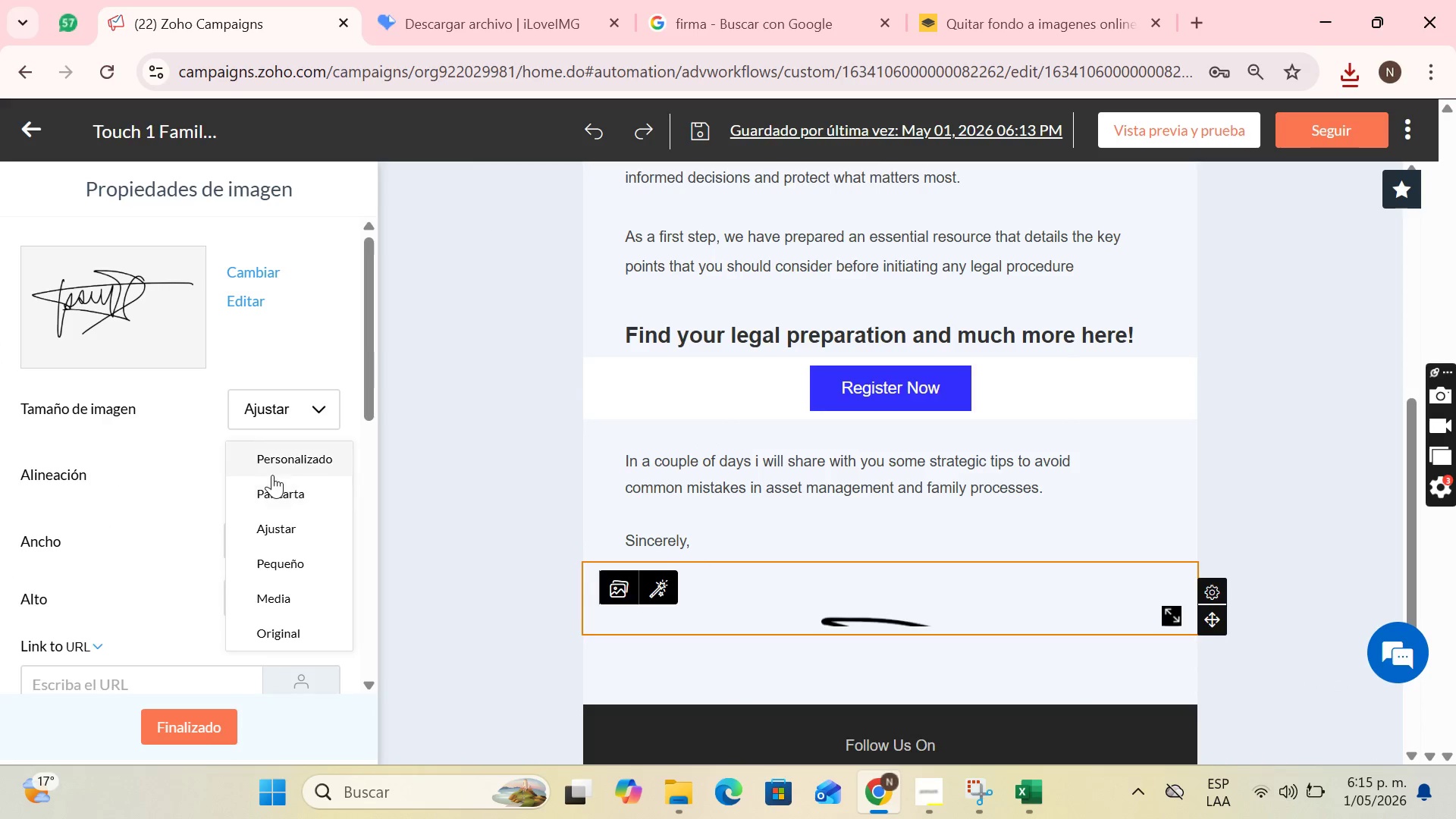 
left_click([301, 466])
 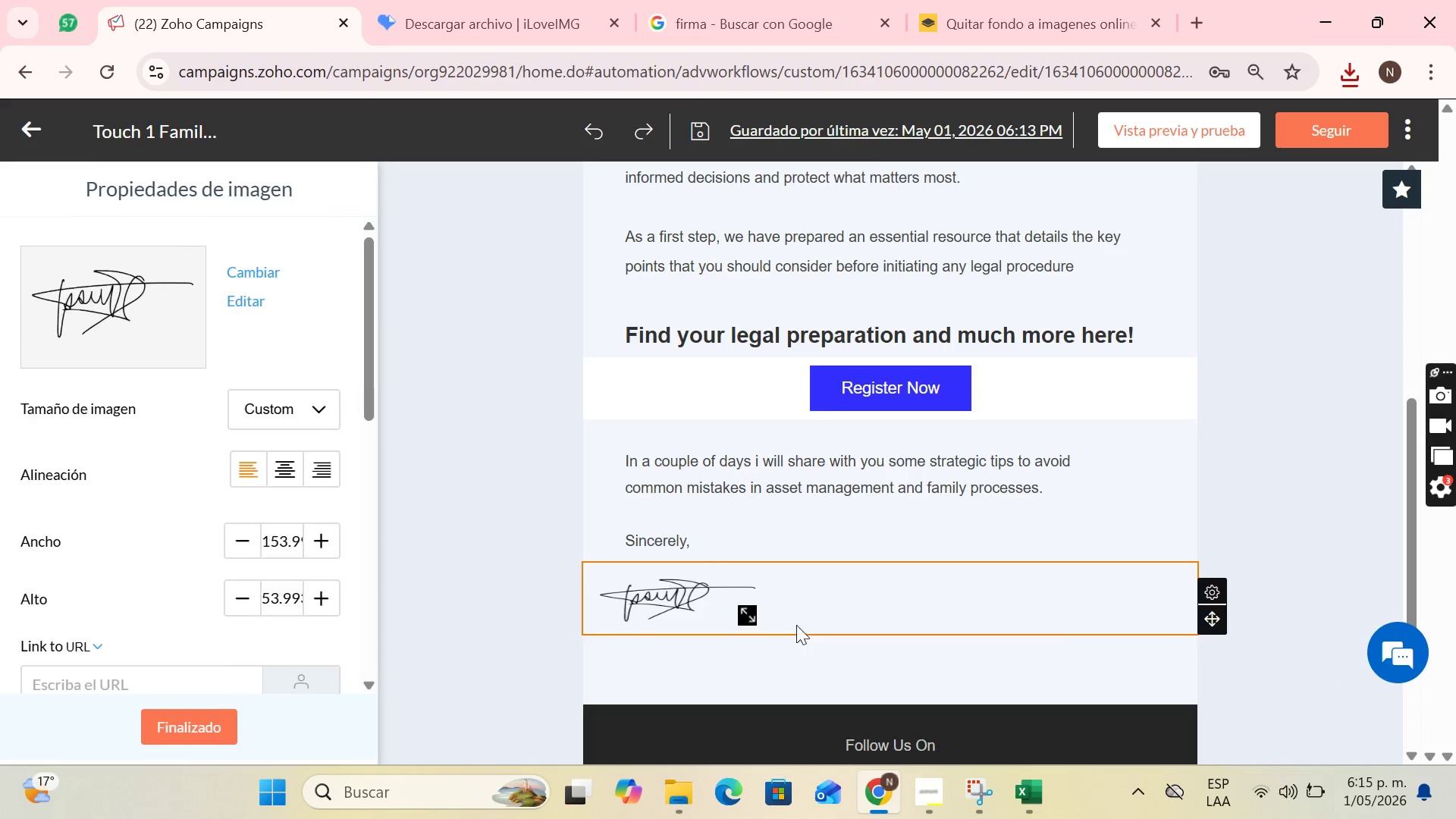 
left_click_drag(start_coordinate=[746, 612], to_coordinate=[720, 604])
 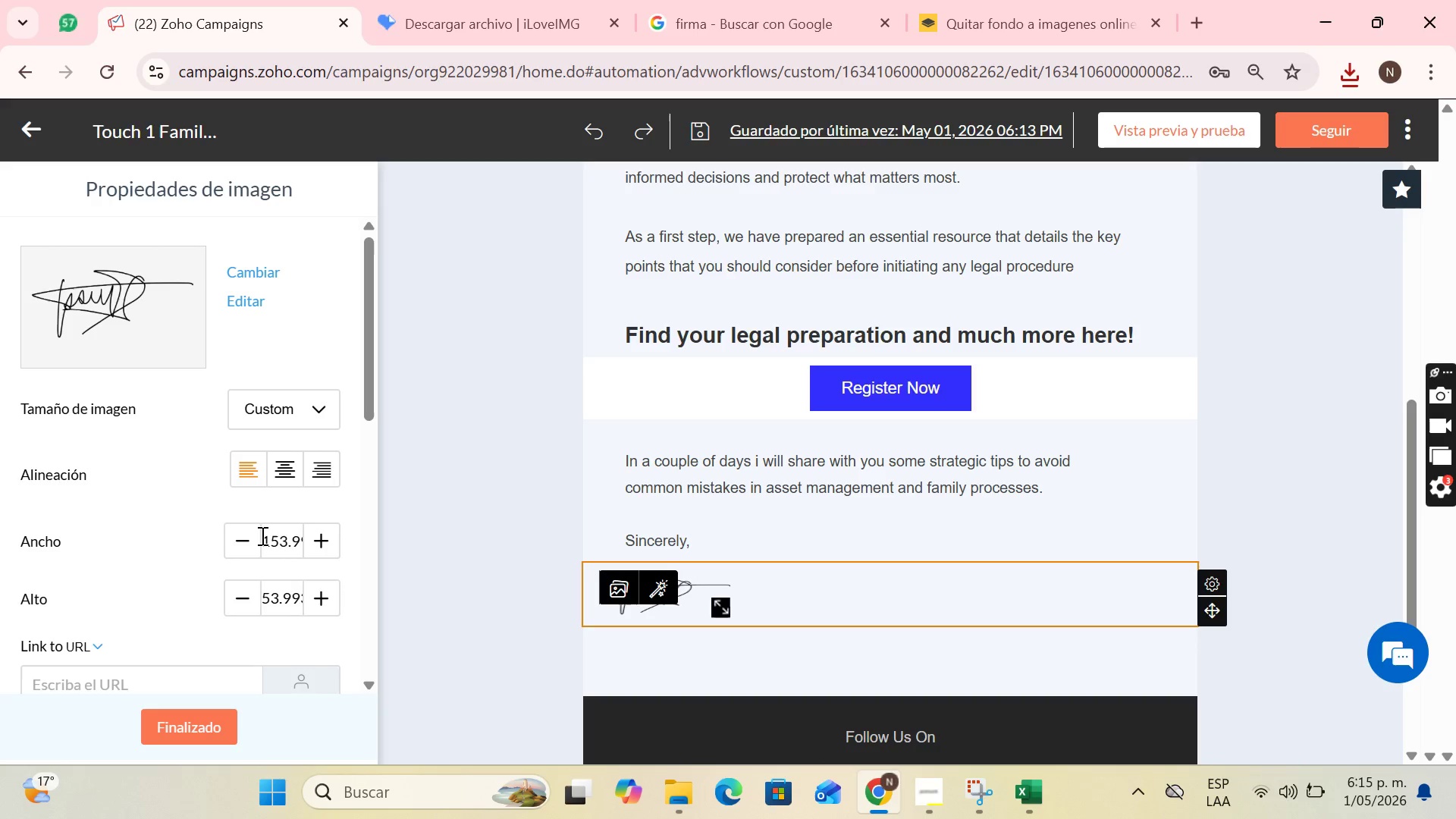 
scroll: coordinate [165, 532], scroll_direction: down, amount: 9.0
 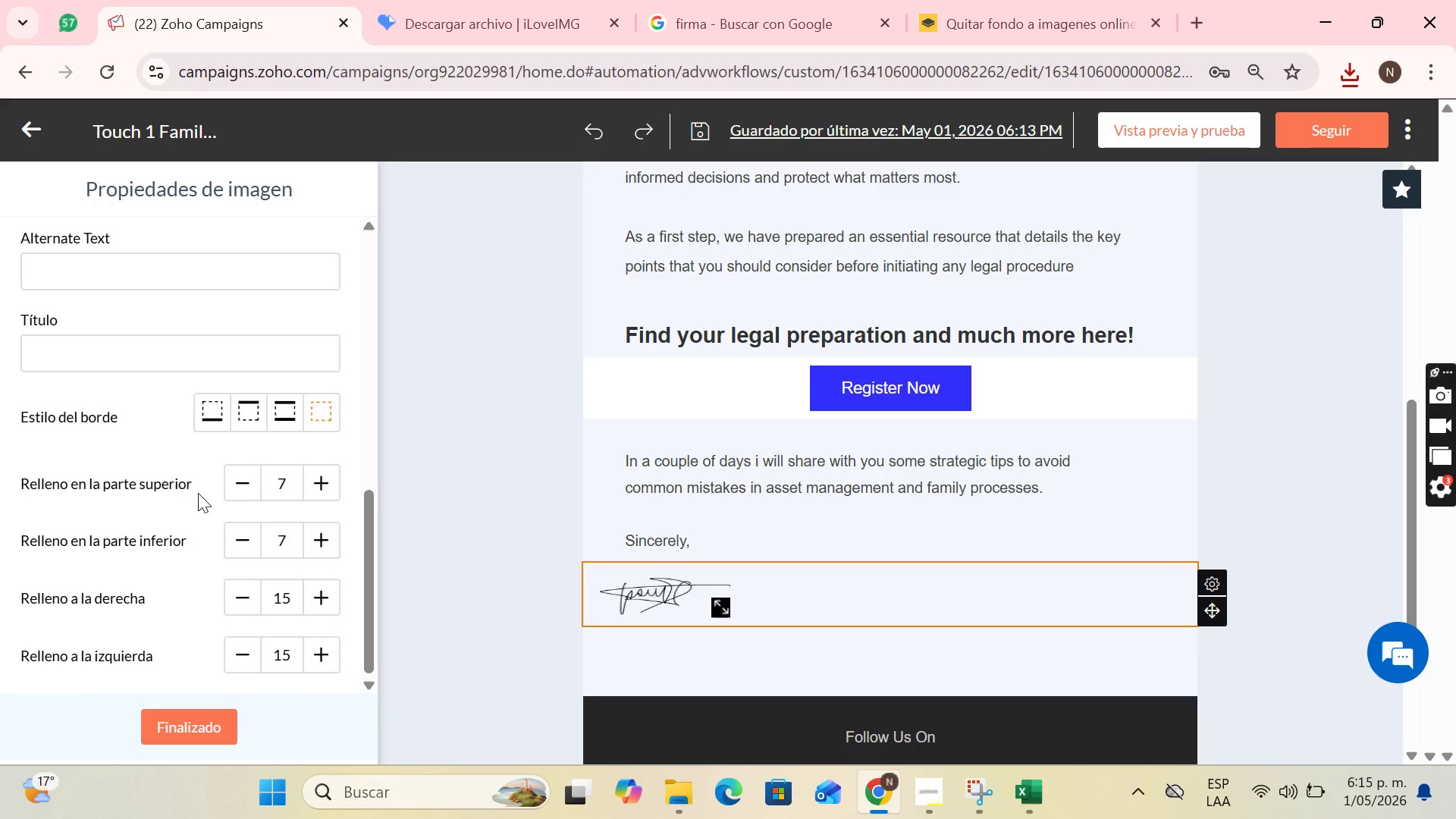 
scroll: coordinate [198, 493], scroll_direction: up, amount: 4.0
 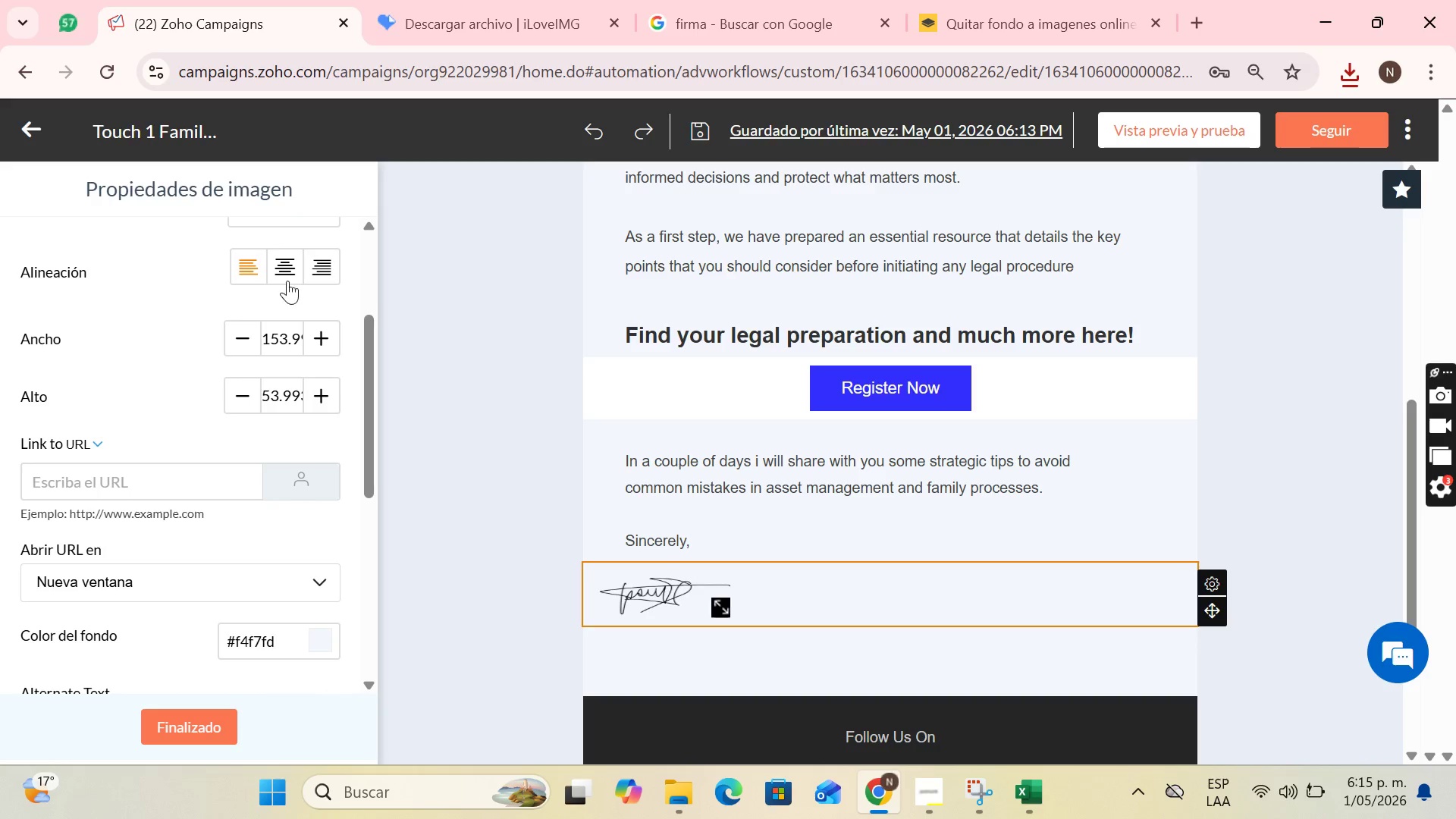 
left_click([289, 277])
 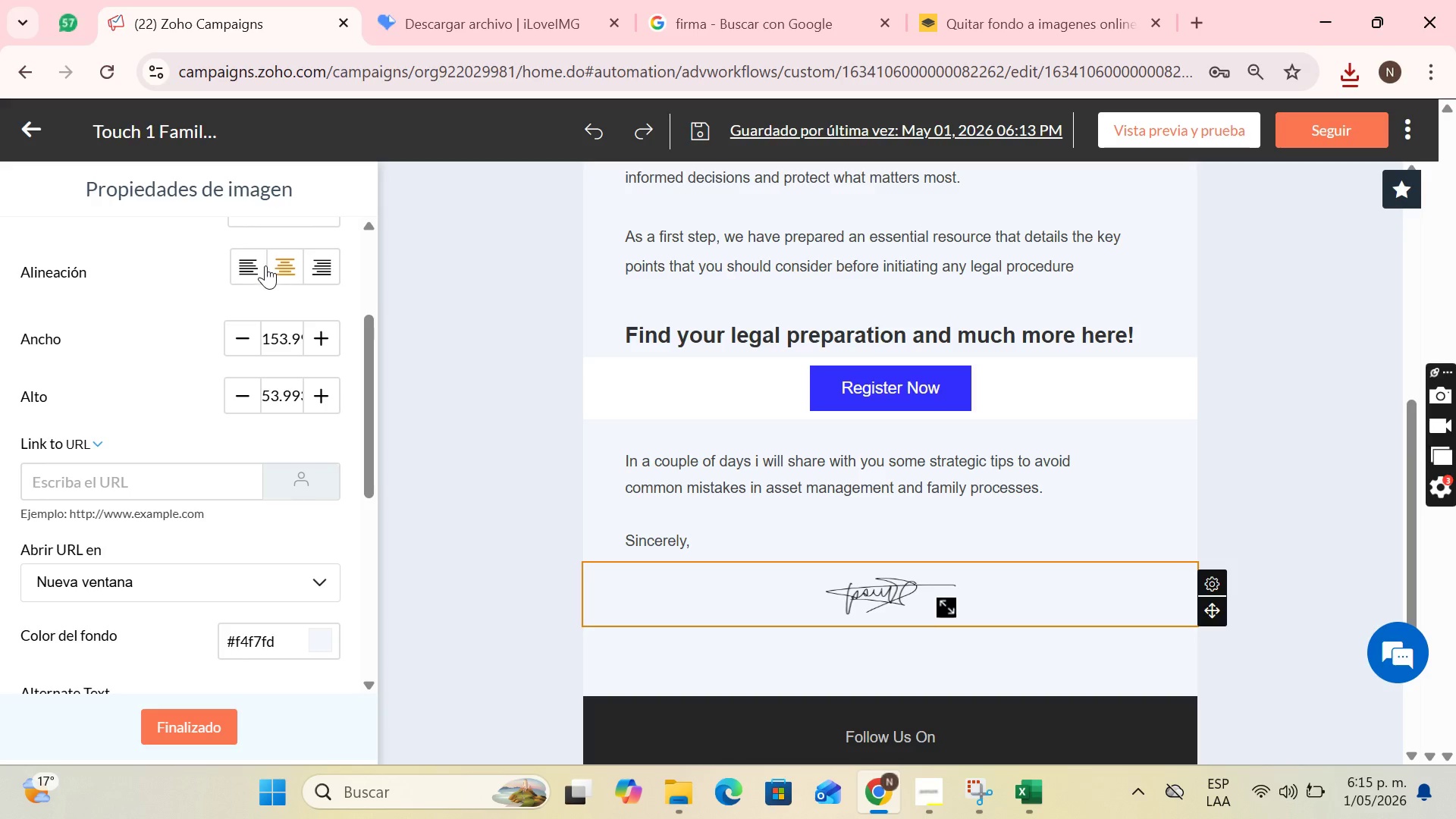 
left_click([259, 264])
 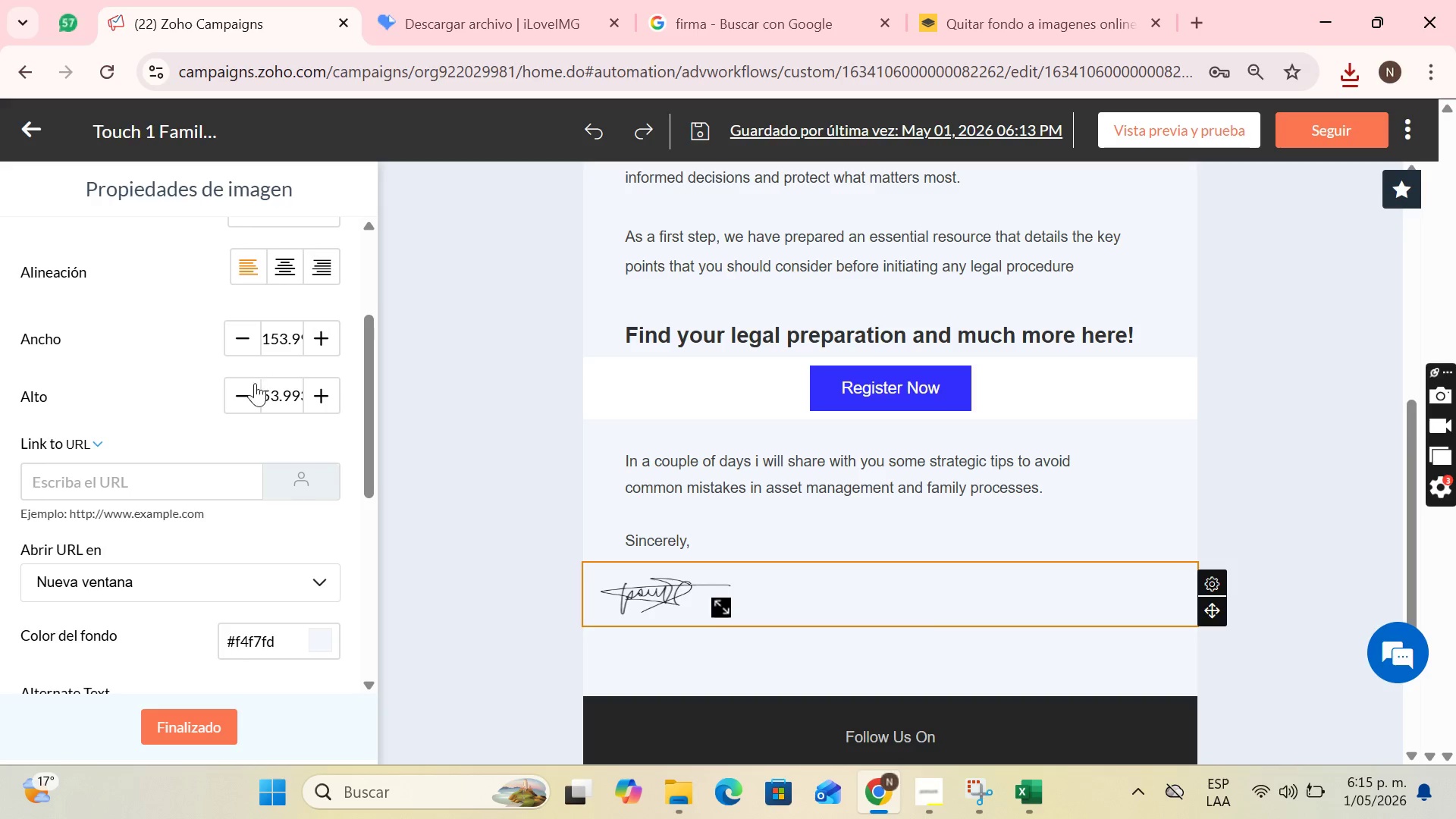 
scroll: coordinate [254, 387], scroll_direction: up, amount: 2.0
 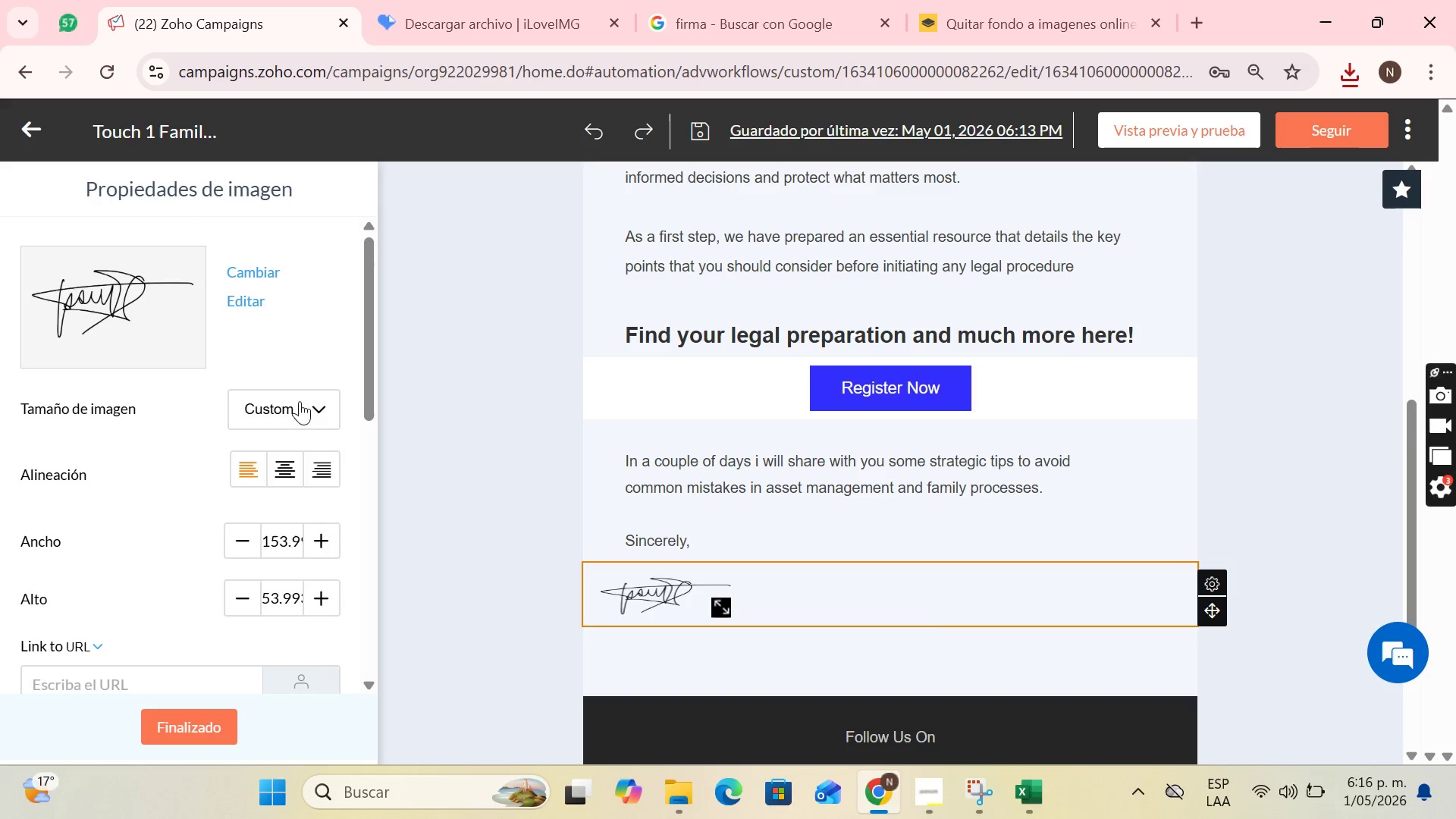 
left_click([309, 403])
 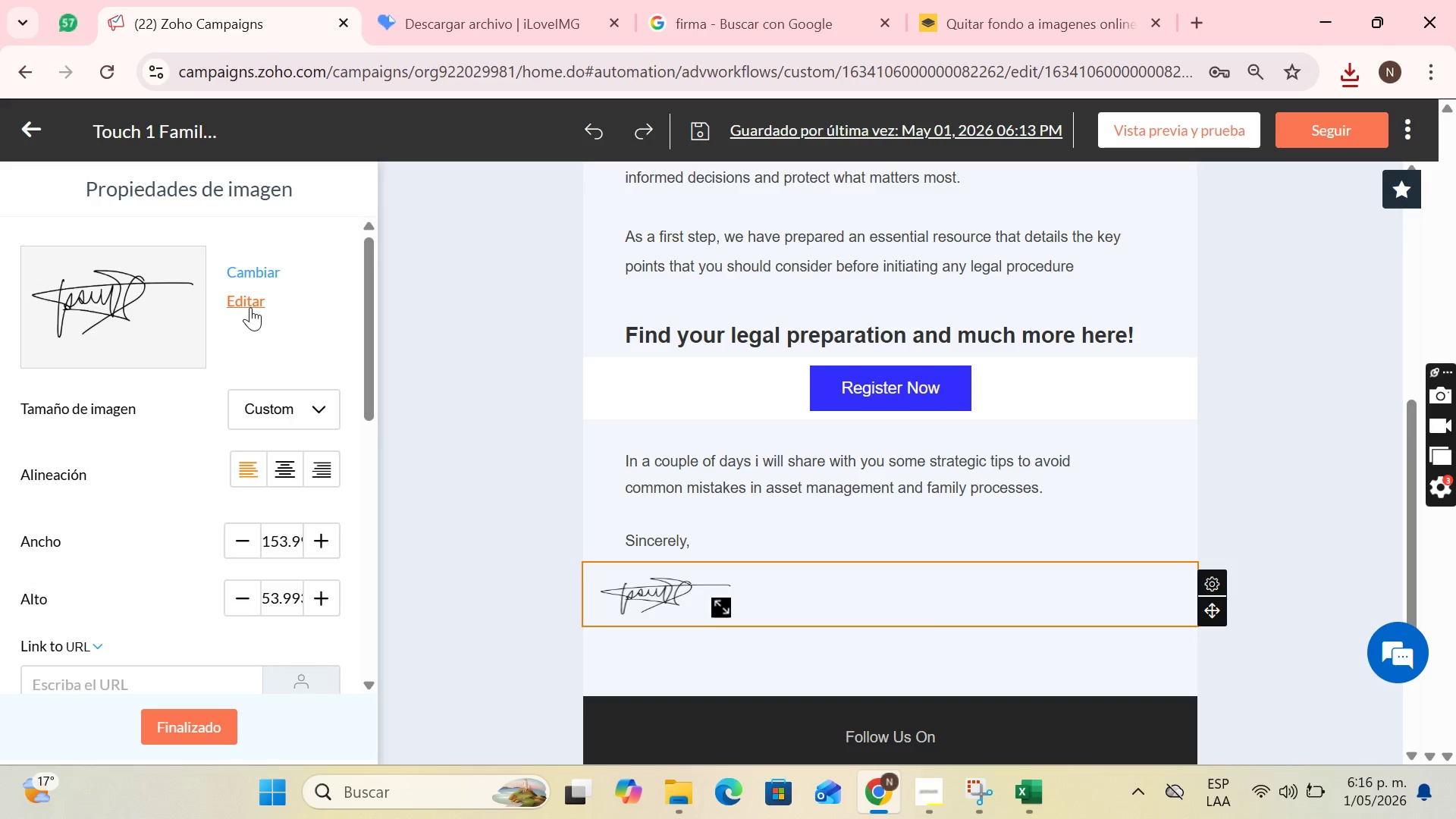 
left_click([250, 307])
 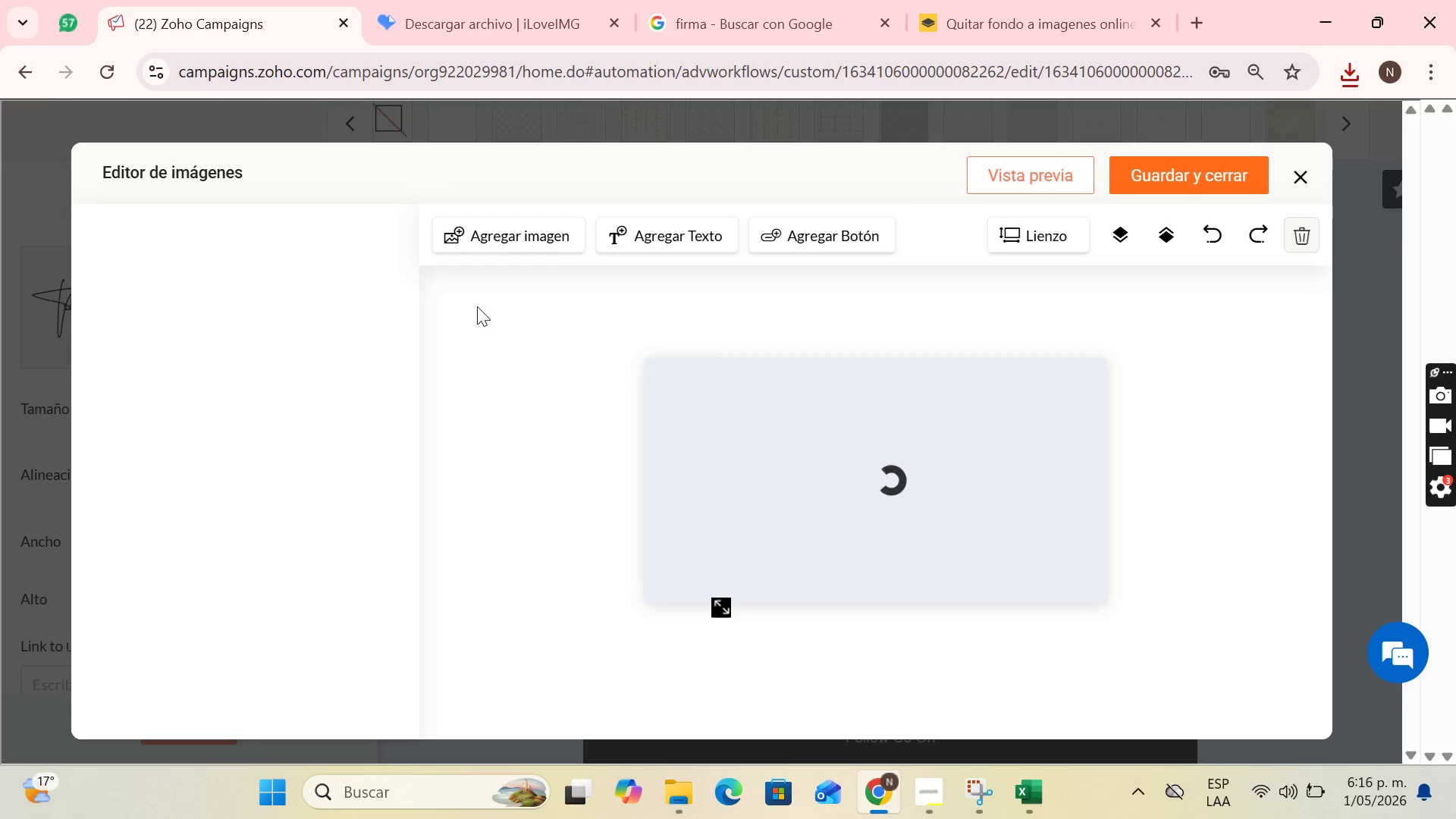 
scroll: coordinate [376, 391], scroll_direction: down, amount: 1.0
 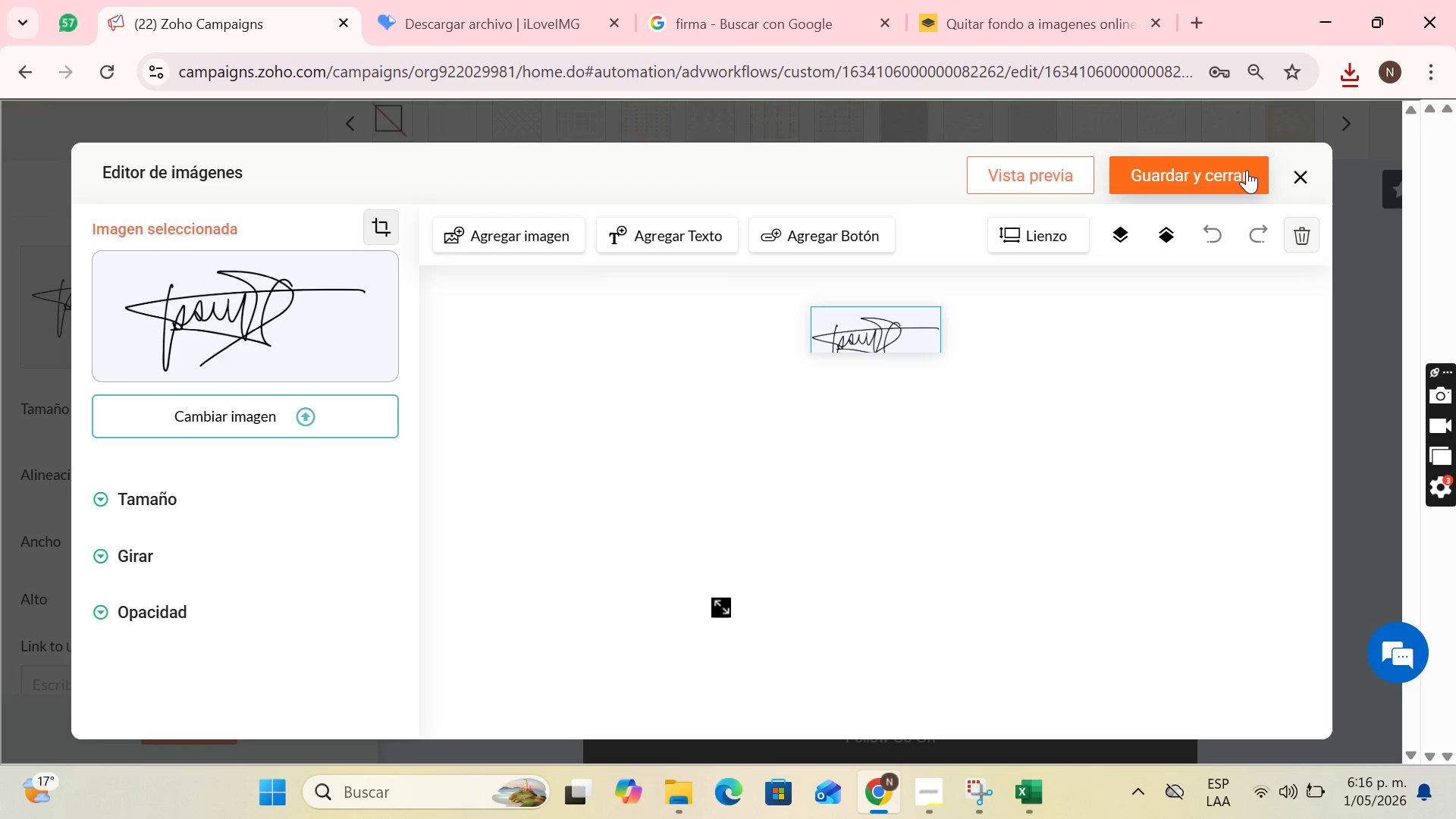 
left_click([1310, 171])
 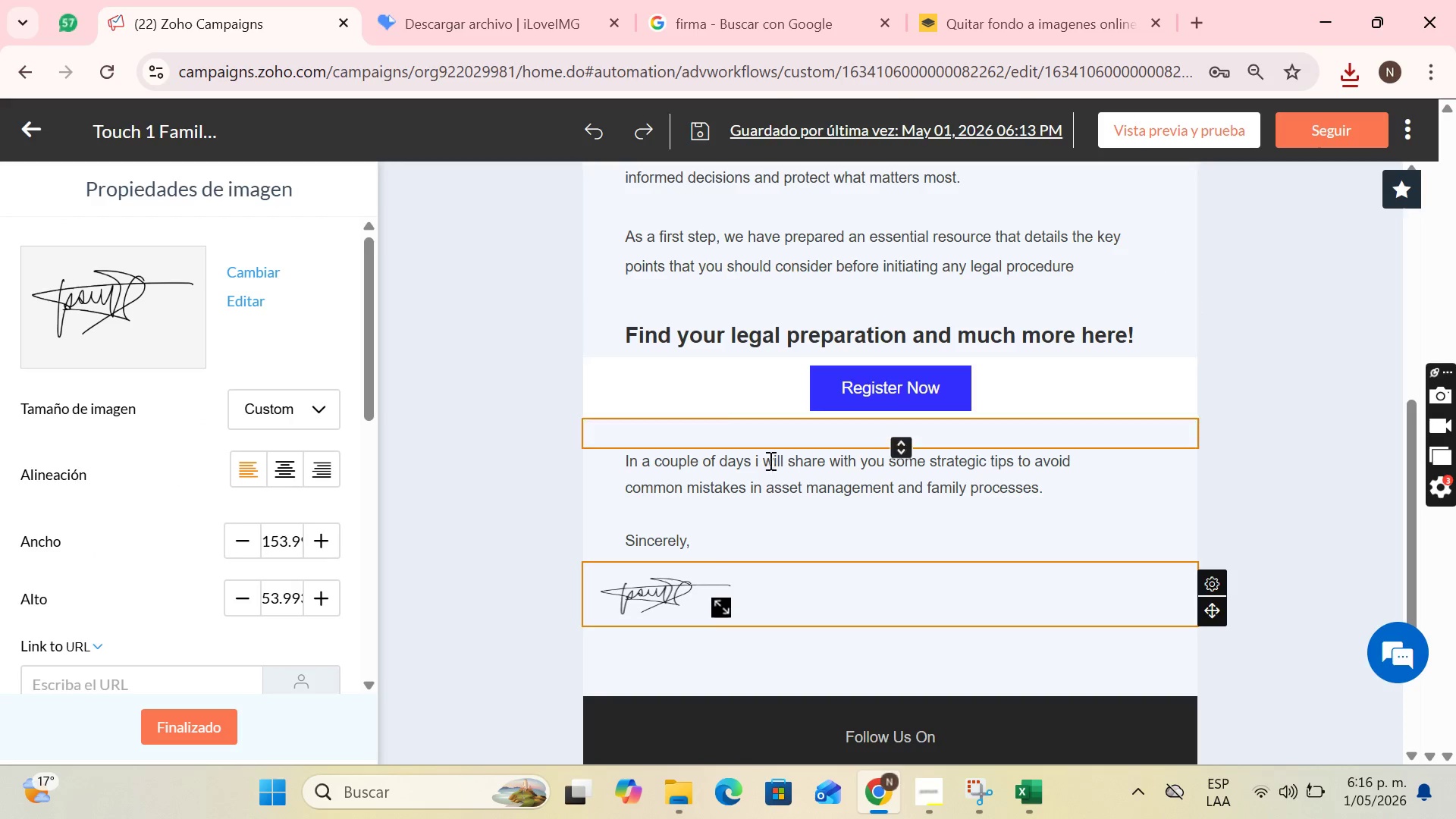 
scroll: coordinate [727, 501], scroll_direction: down, amount: 1.0
 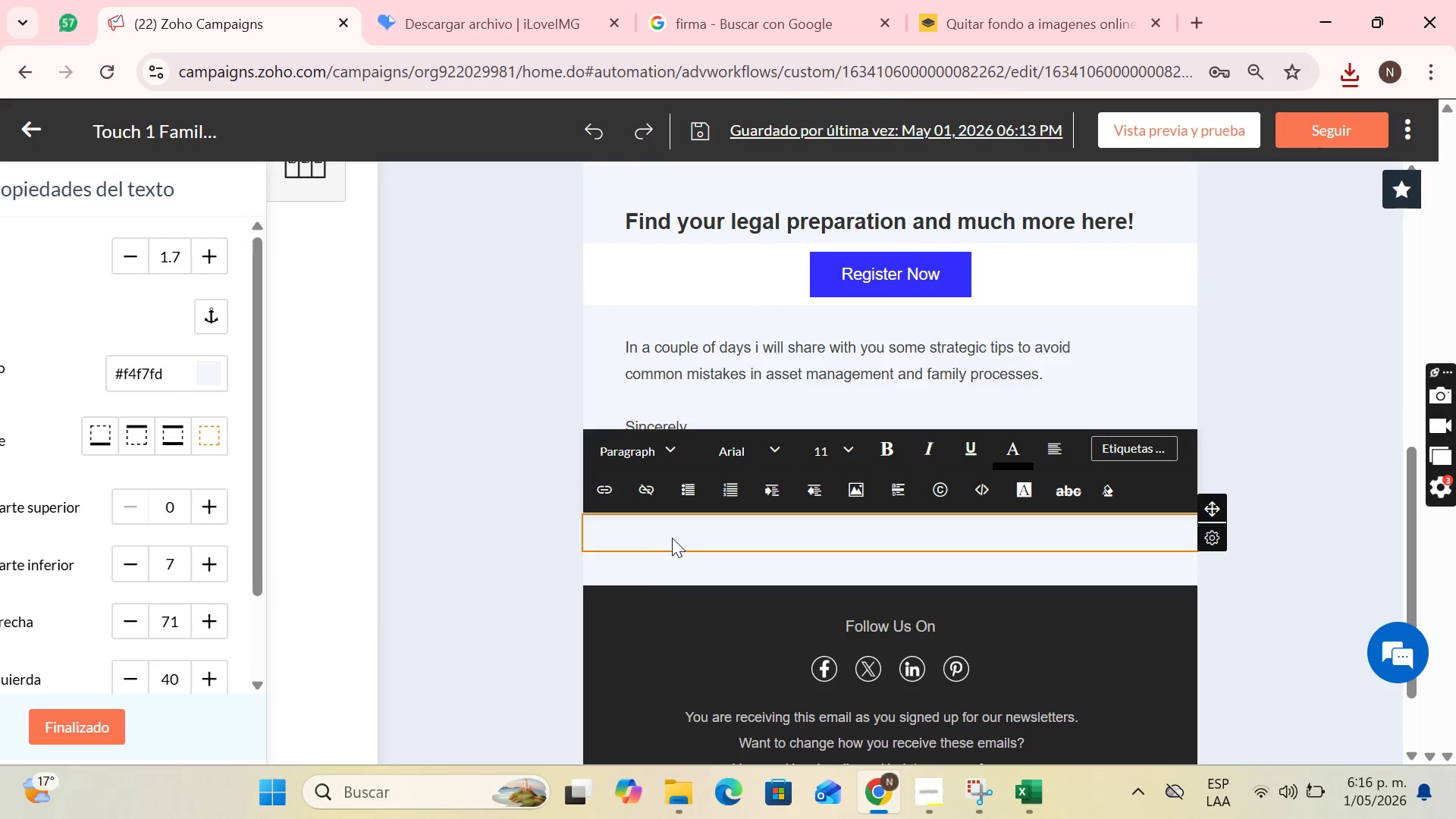 
double_click([672, 537])
 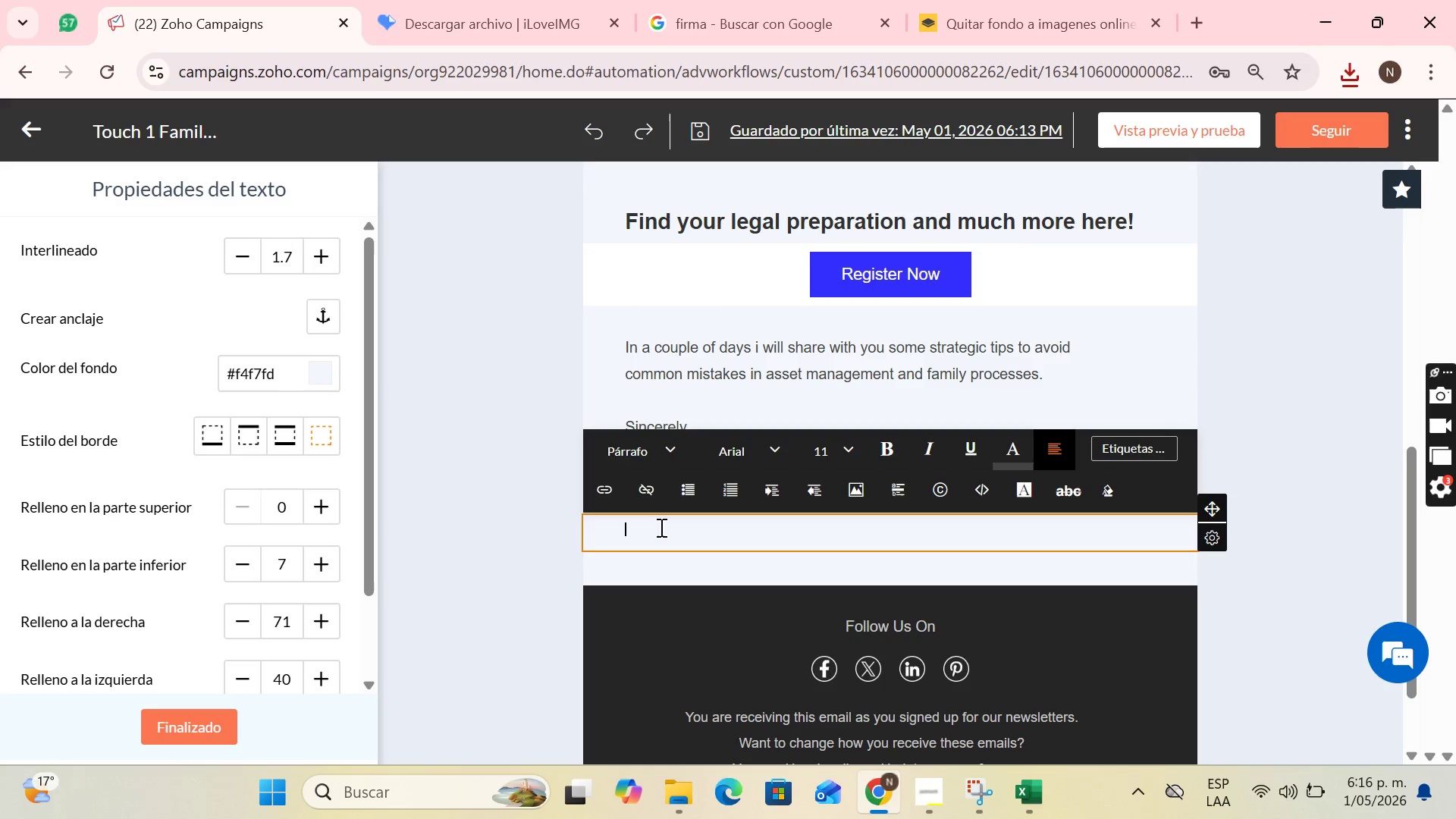 
wait(7.52)
 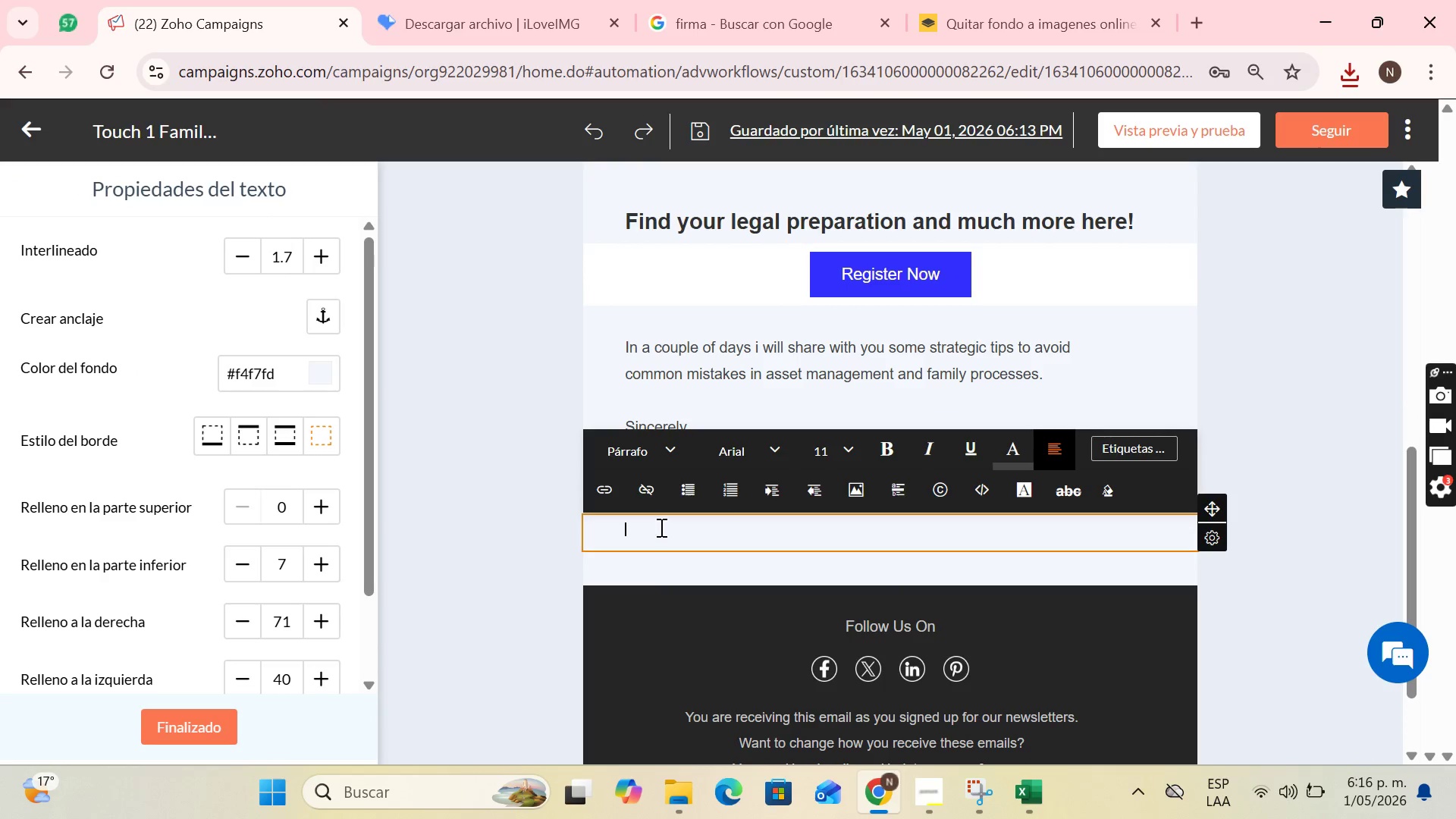 
type(Nestor Tovar)
 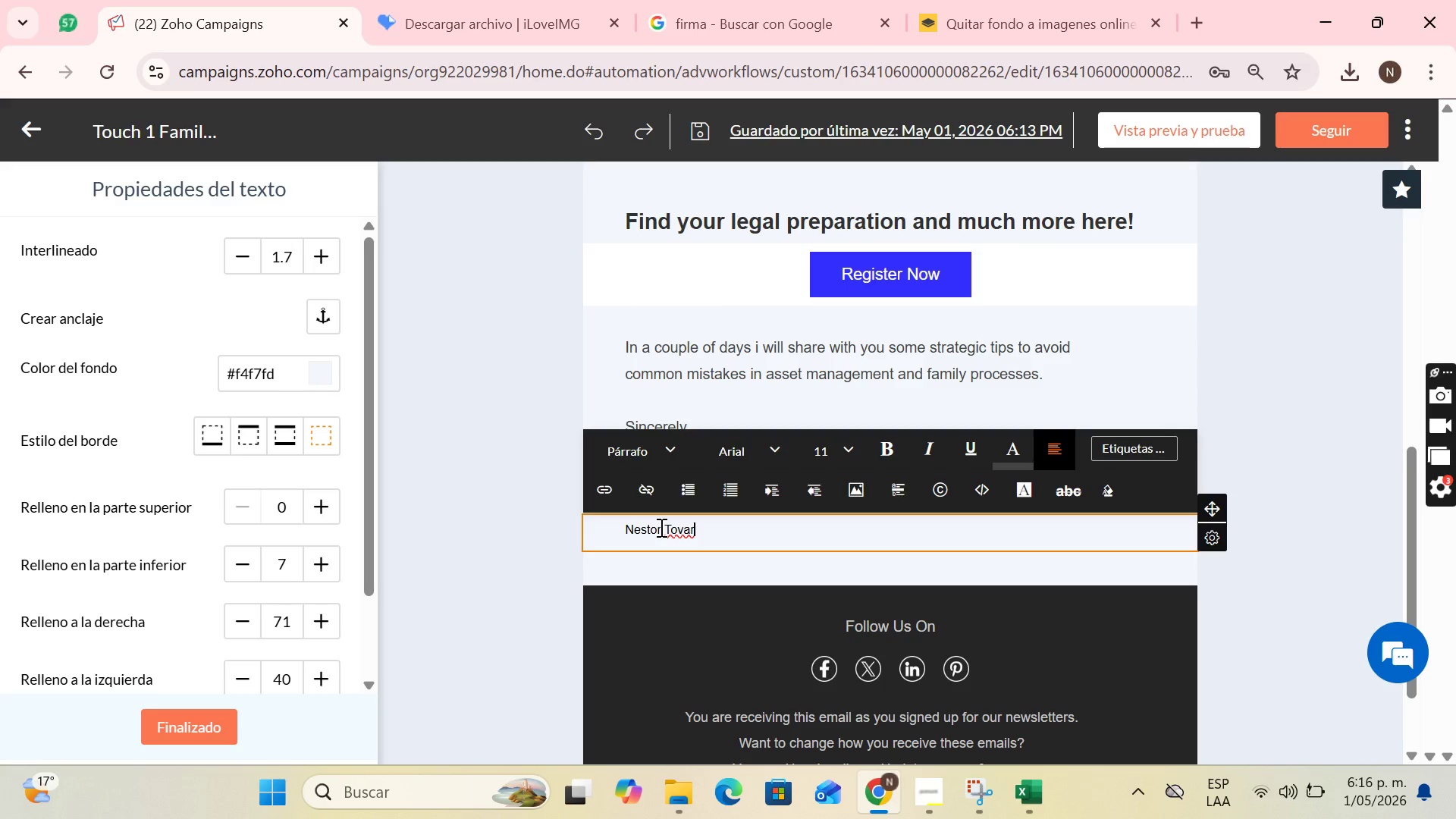 
key(Enter)
 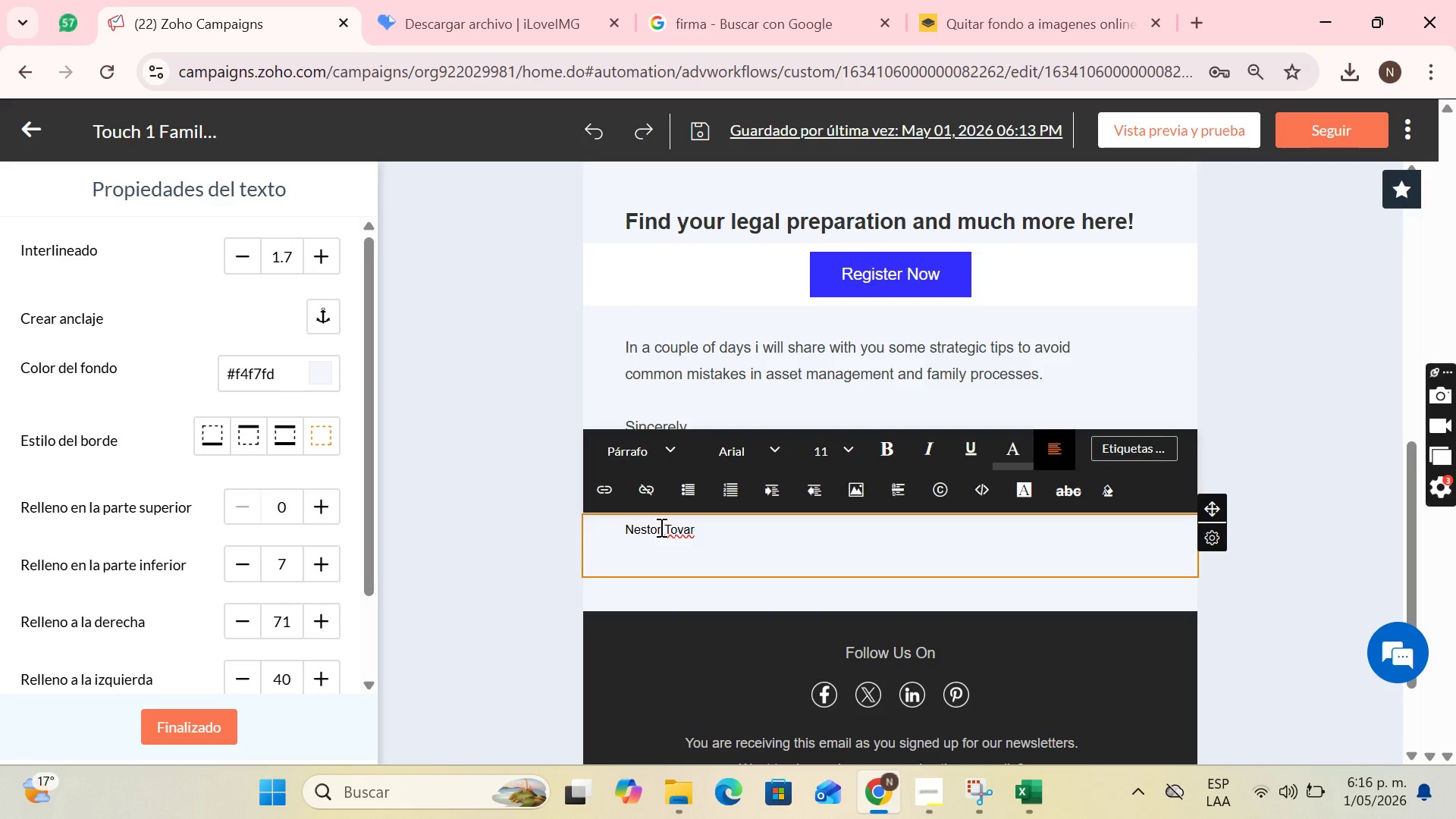 
type(Specialist I)
key(Backspace)
type(in Family Law)
 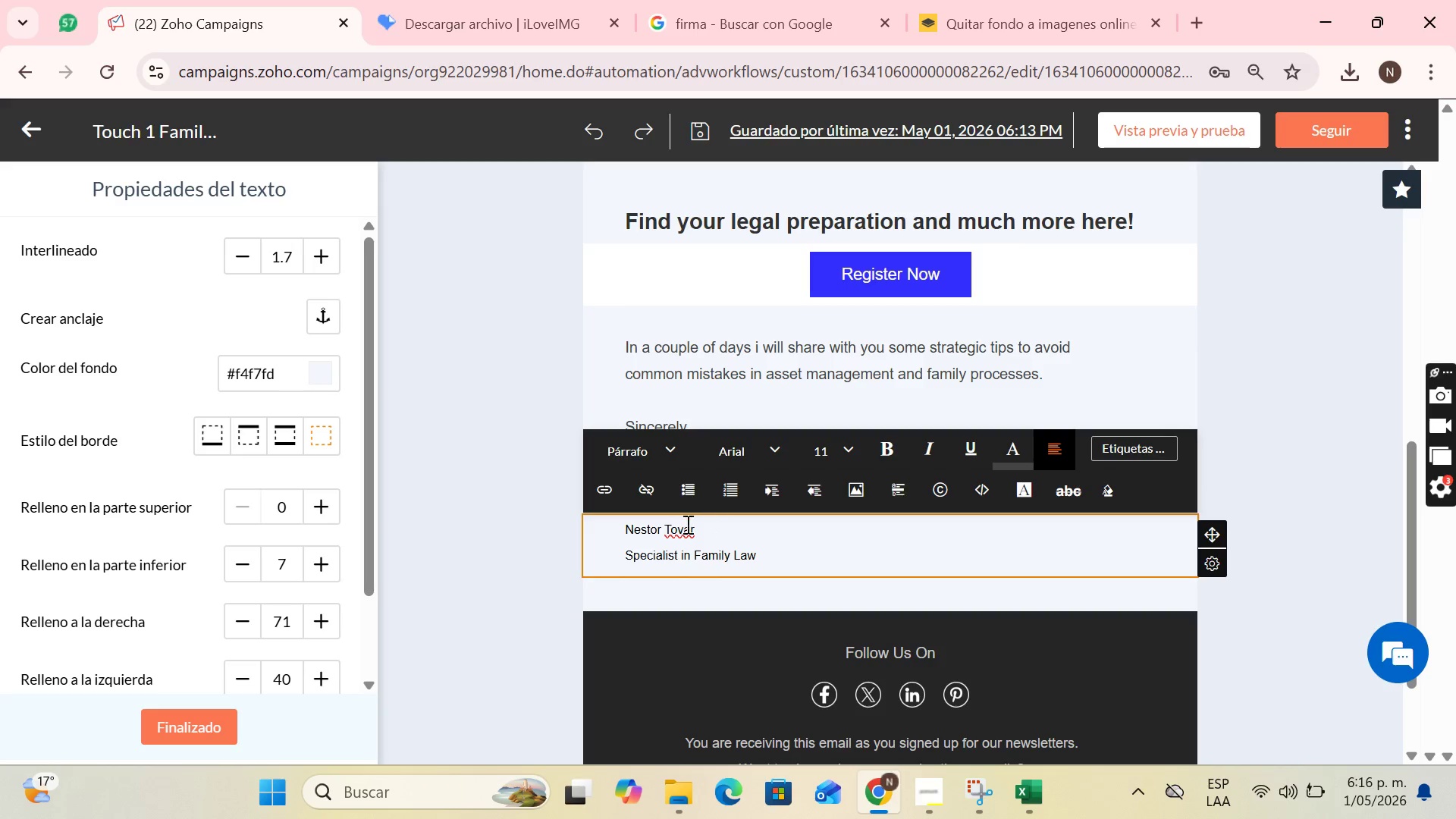 
right_click([682, 526])
 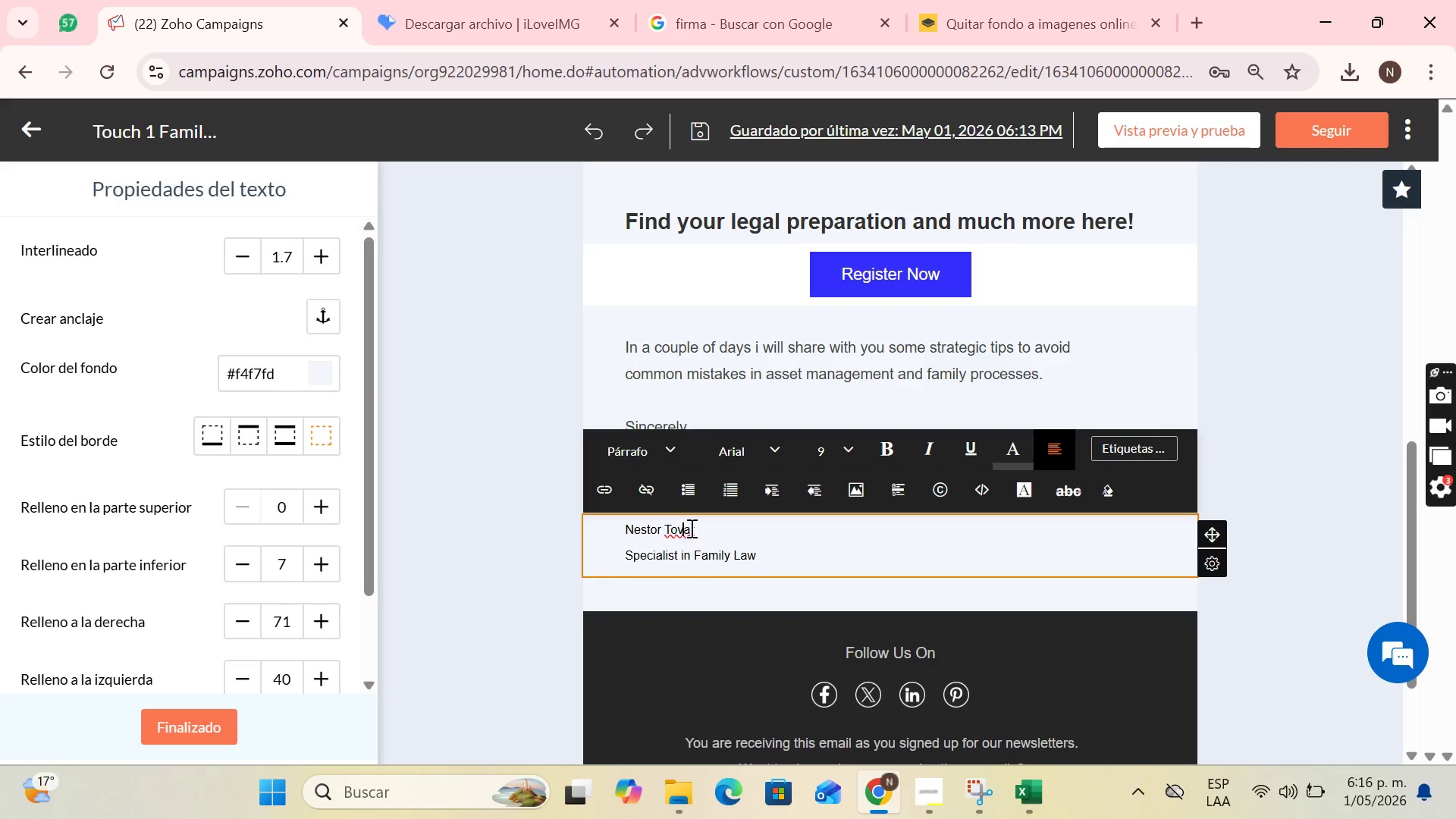 
left_click([709, 529])
 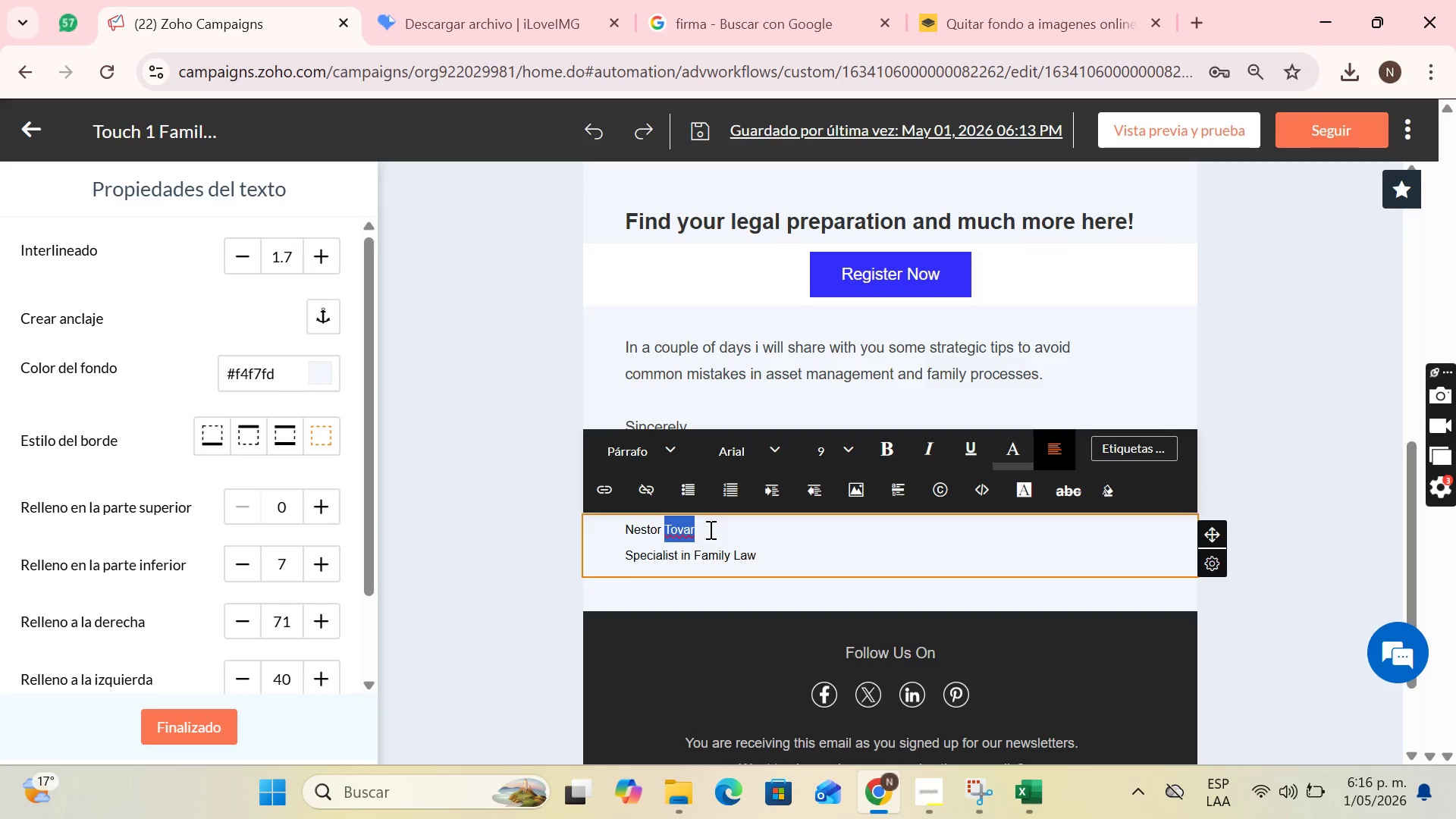 
left_click([709, 529])
 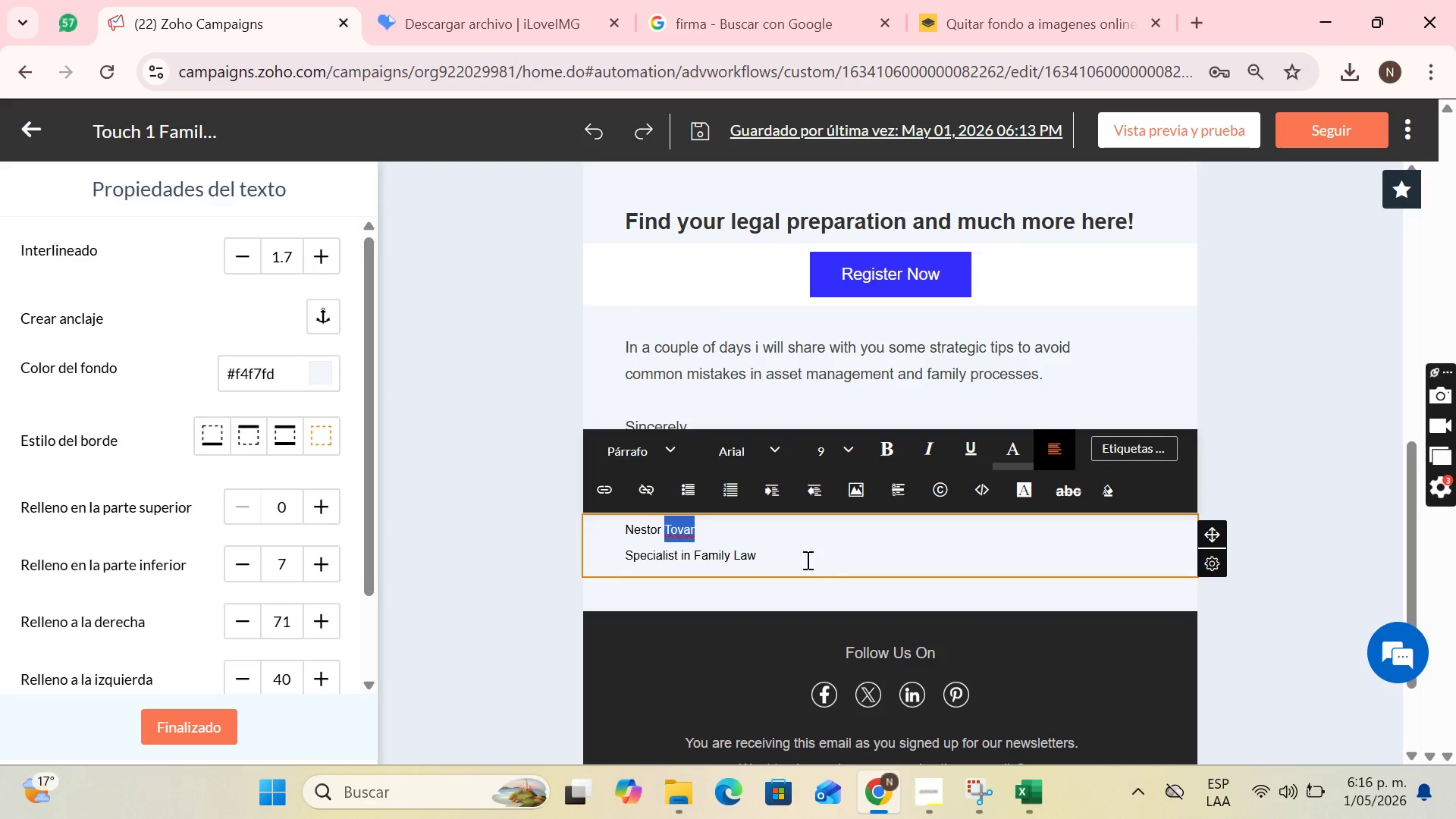 
left_click([792, 555])
 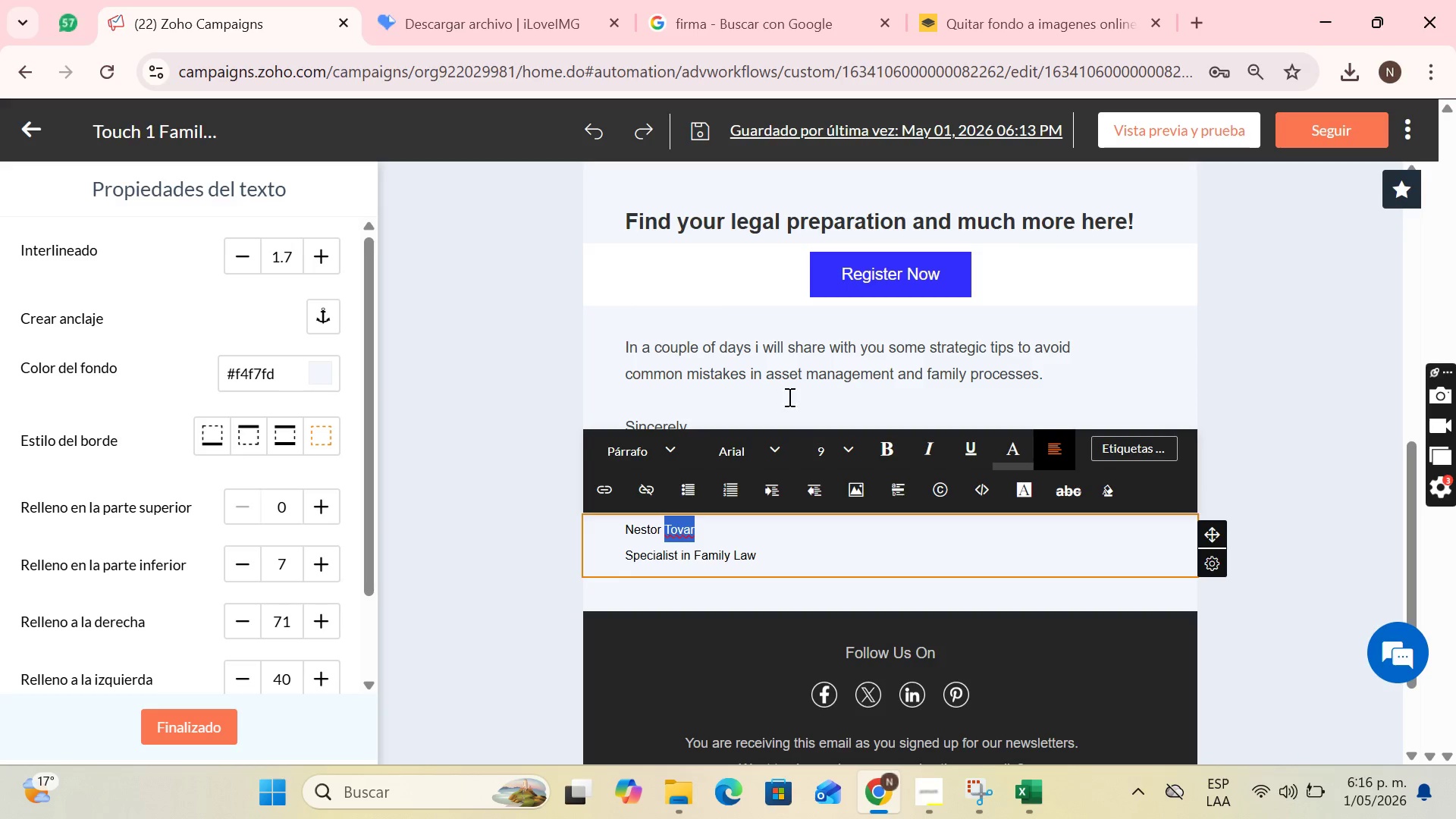 
left_click([774, 395])
 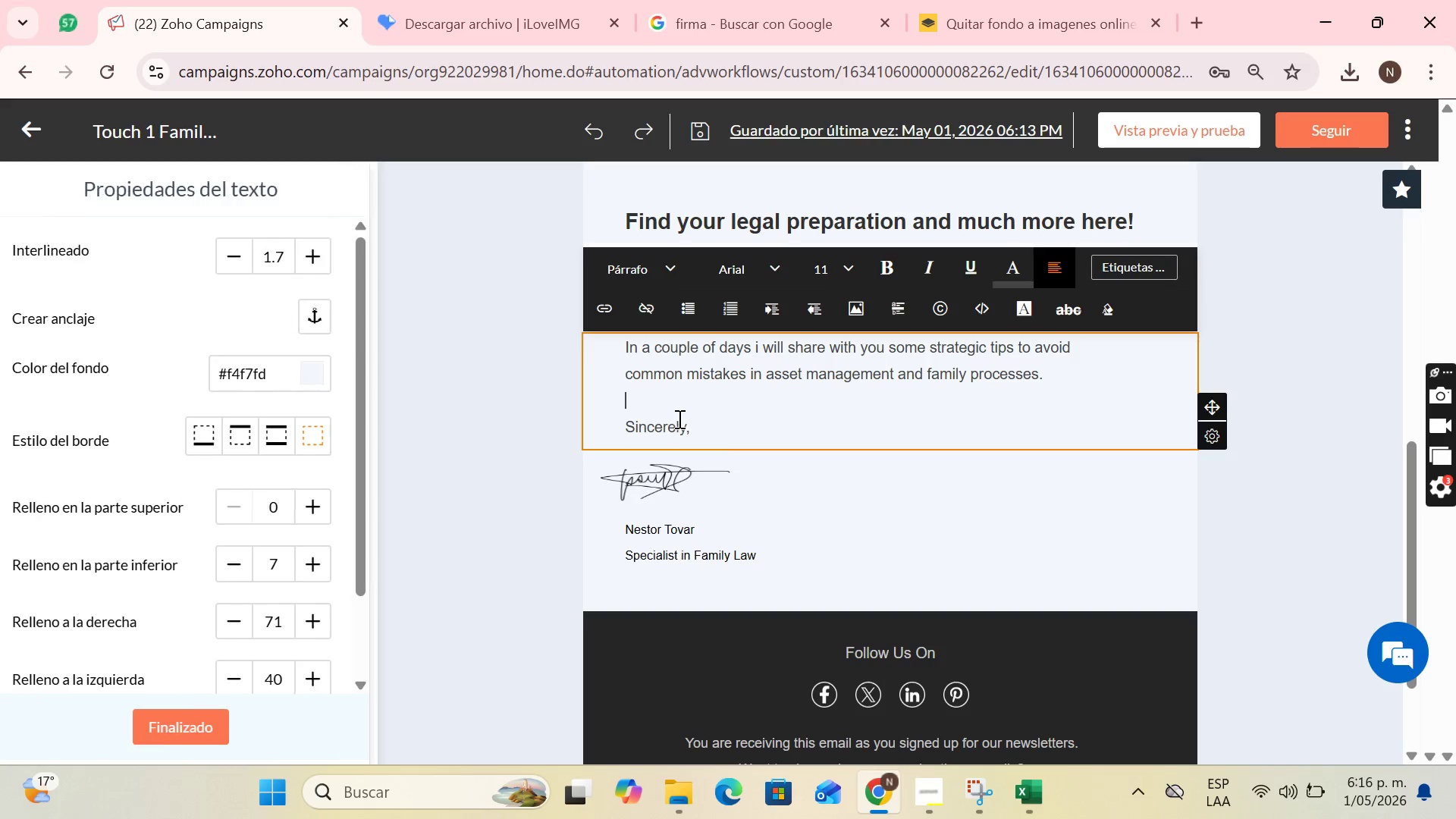 
left_click([672, 428])
 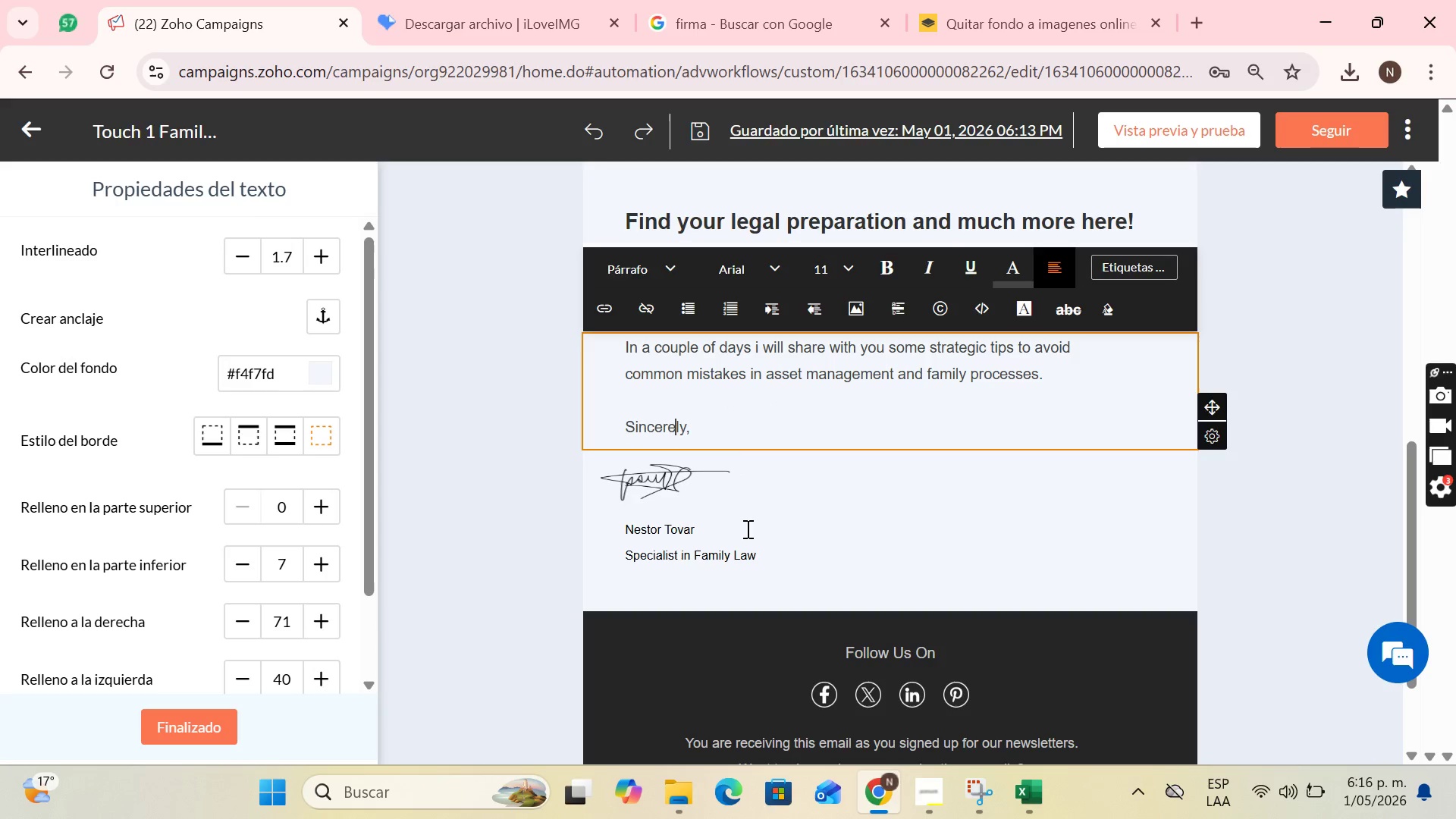 
left_click([763, 551])
 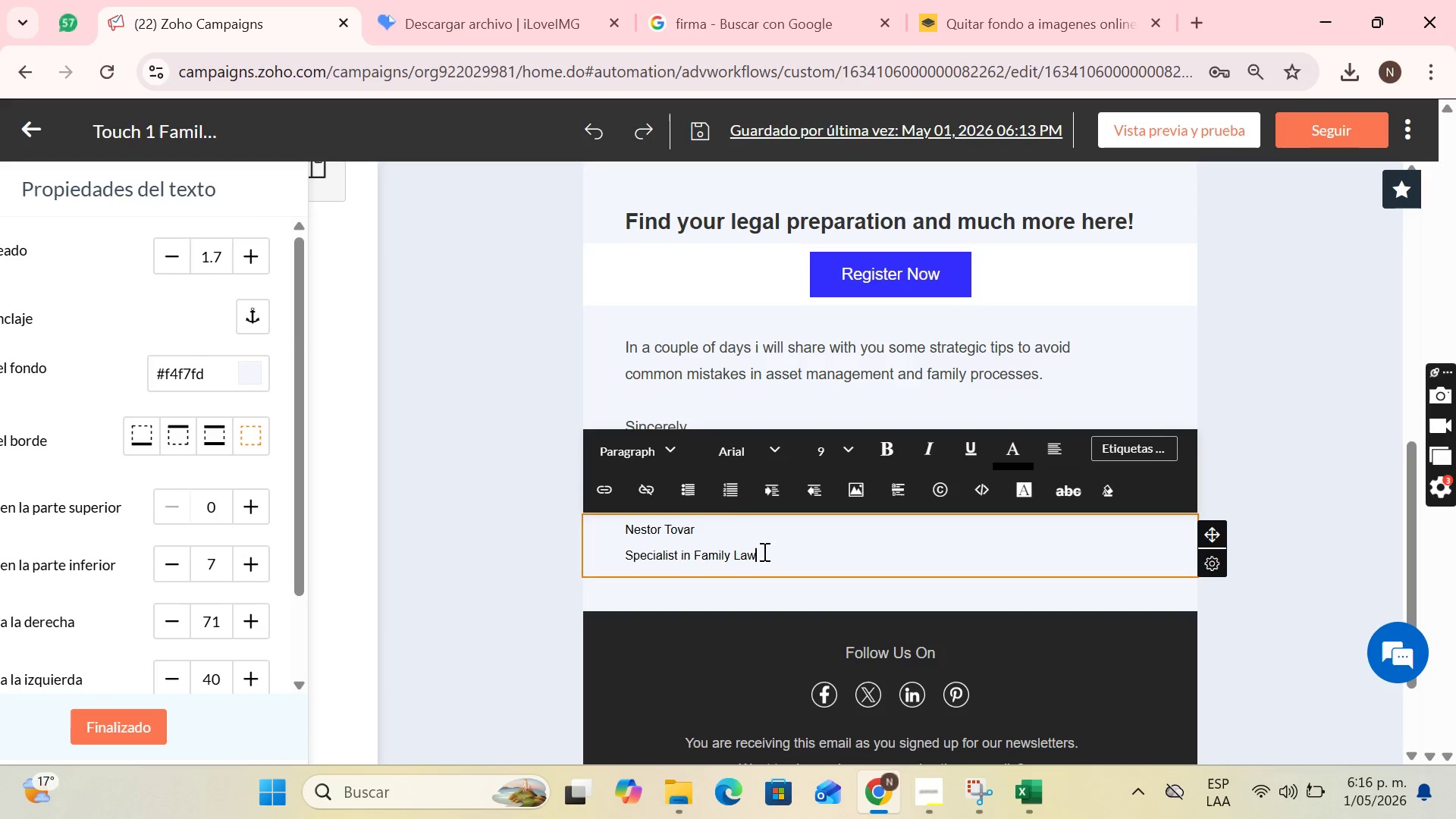 
left_click_drag(start_coordinate=[763, 551], to_coordinate=[604, 530])
 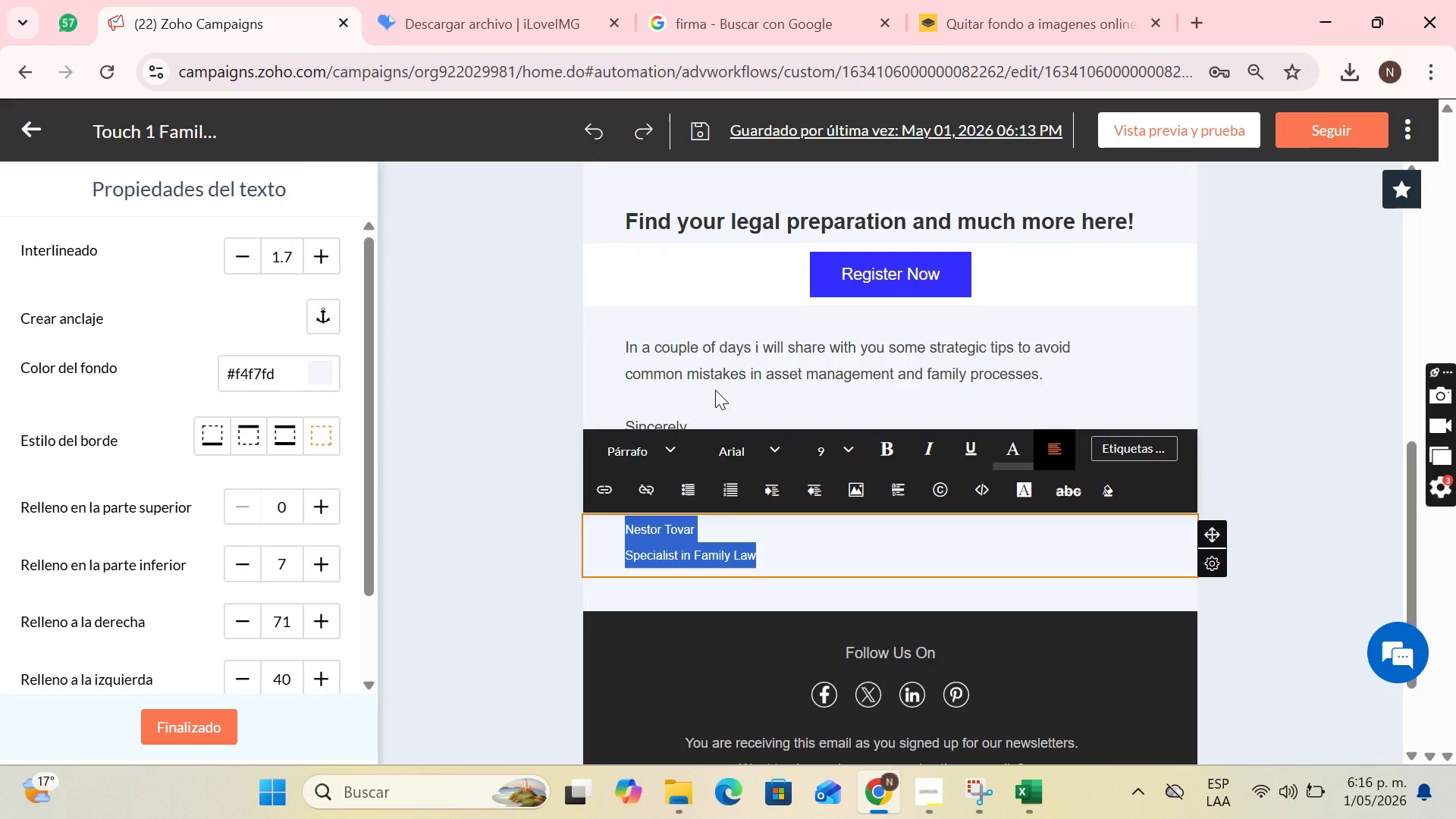 
left_click([715, 390])
 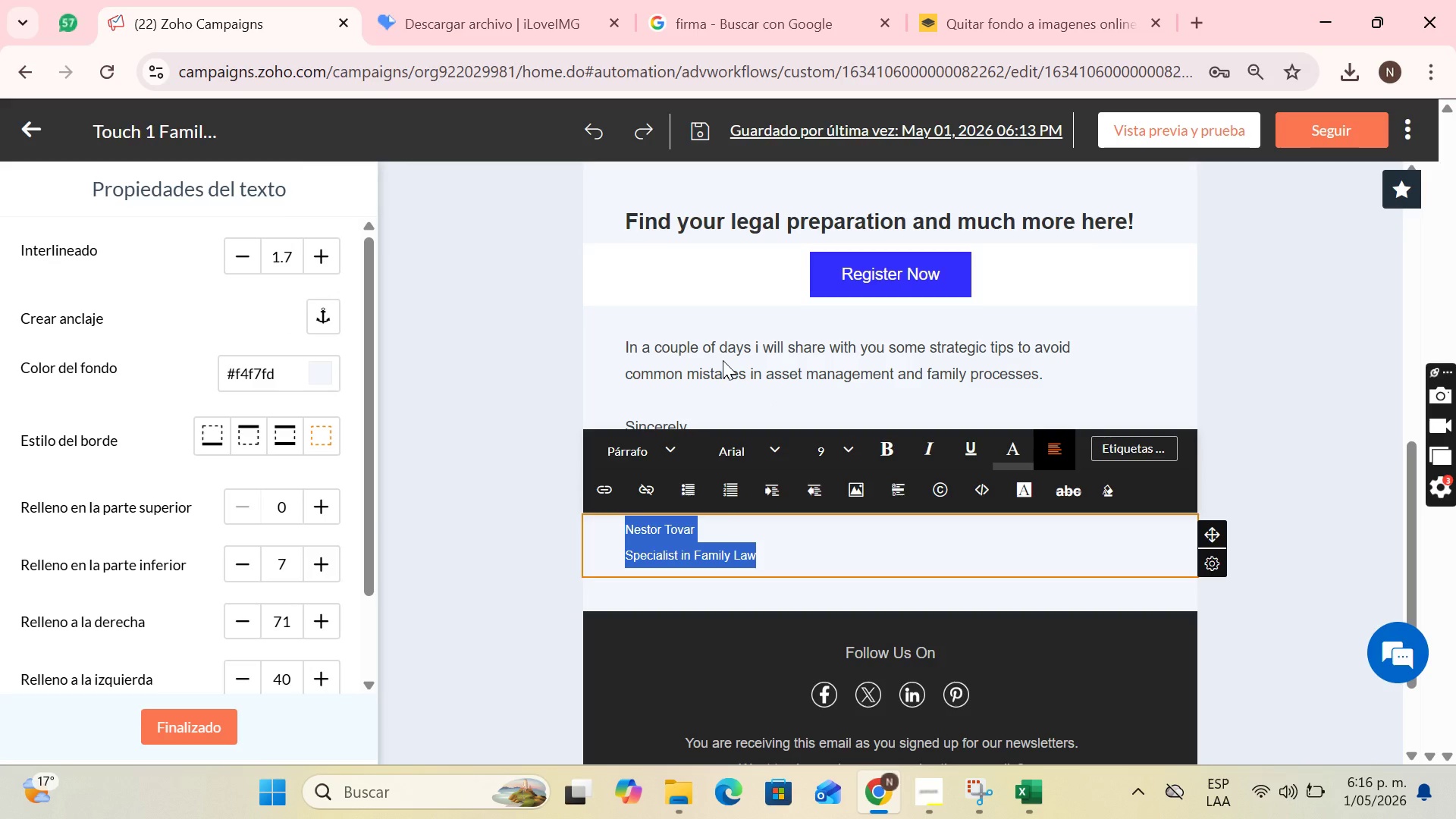 
left_click([723, 360])
 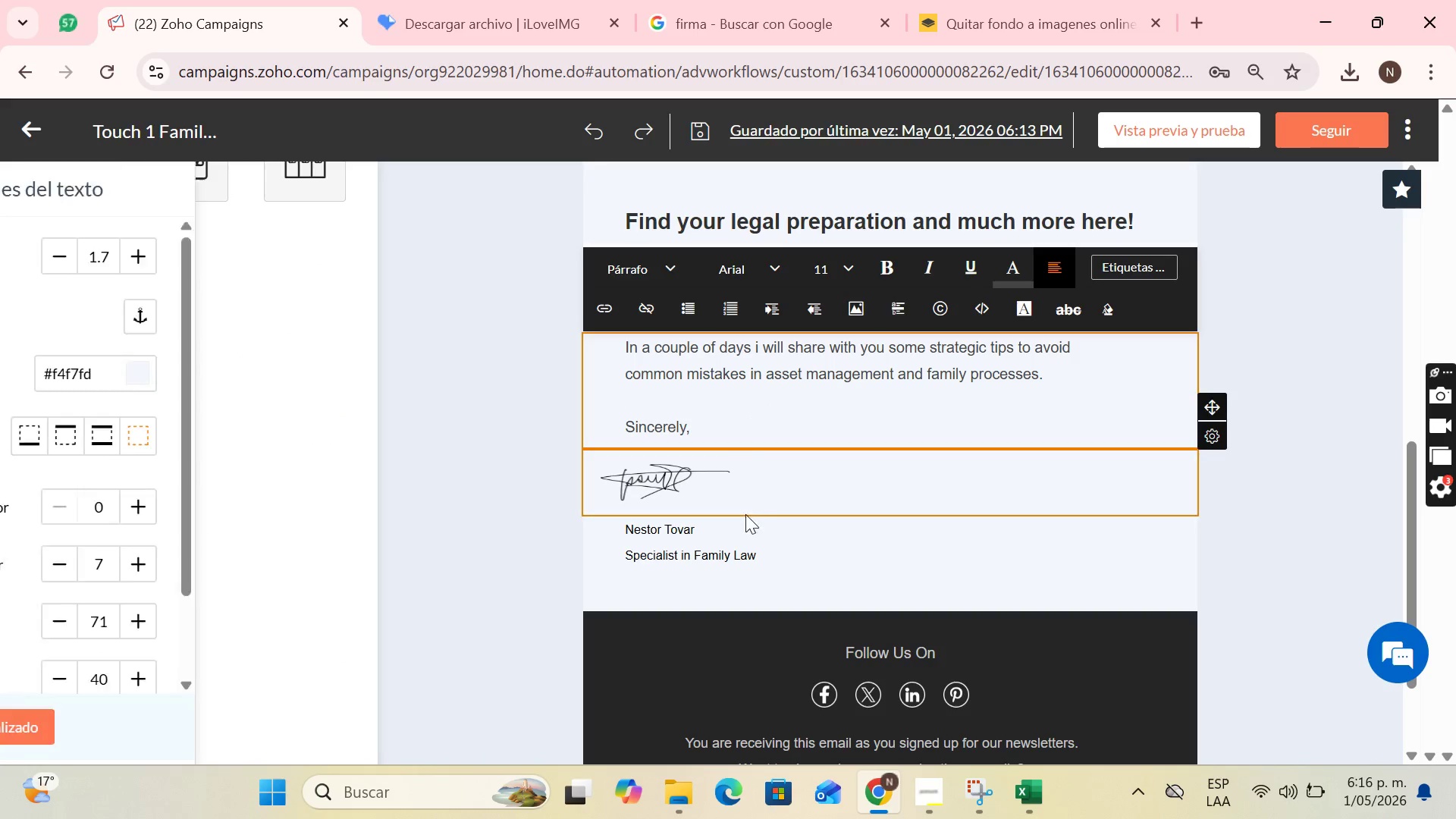 
left_click([758, 553])
 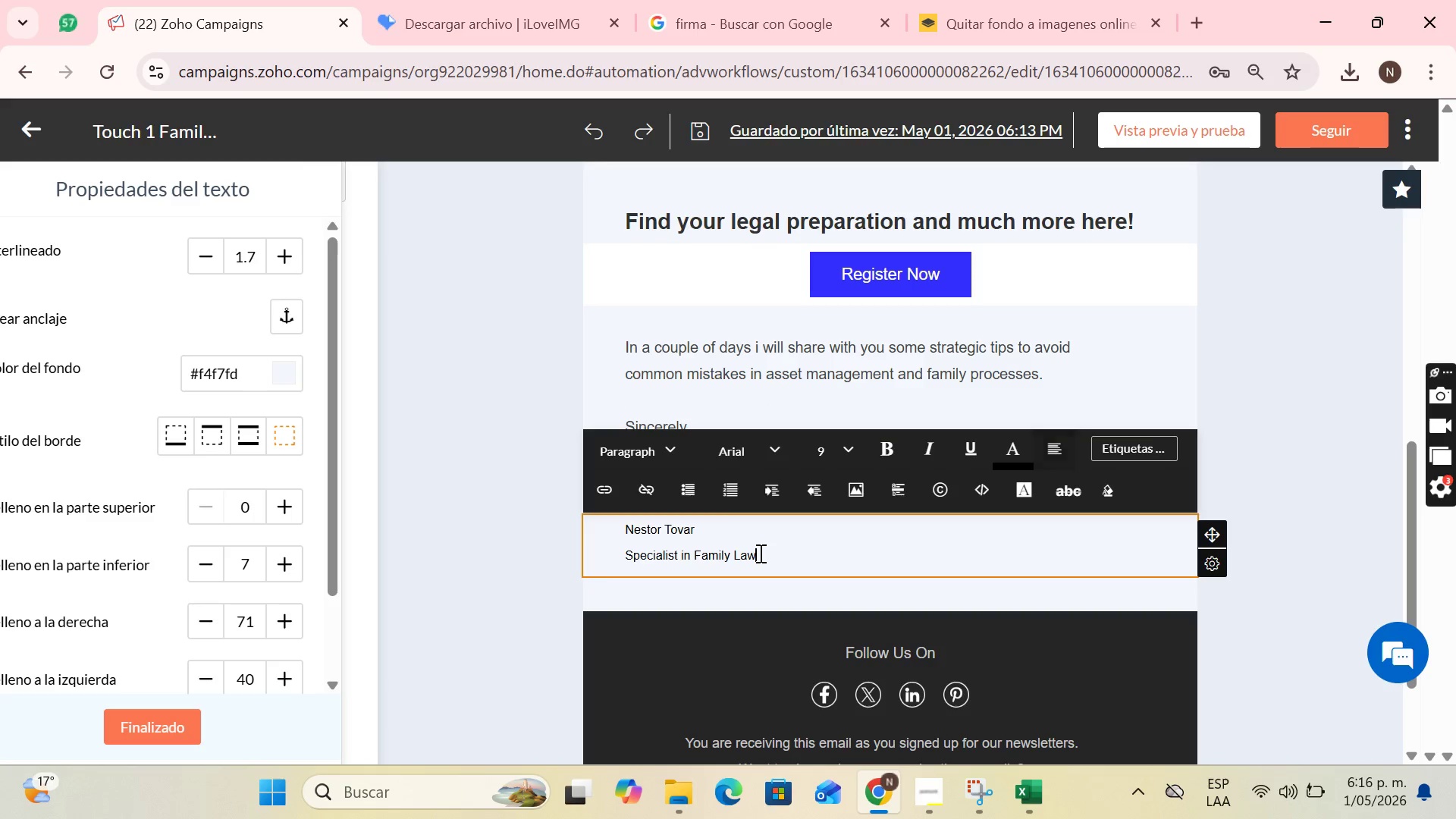 
left_click_drag(start_coordinate=[759, 553], to_coordinate=[614, 534])
 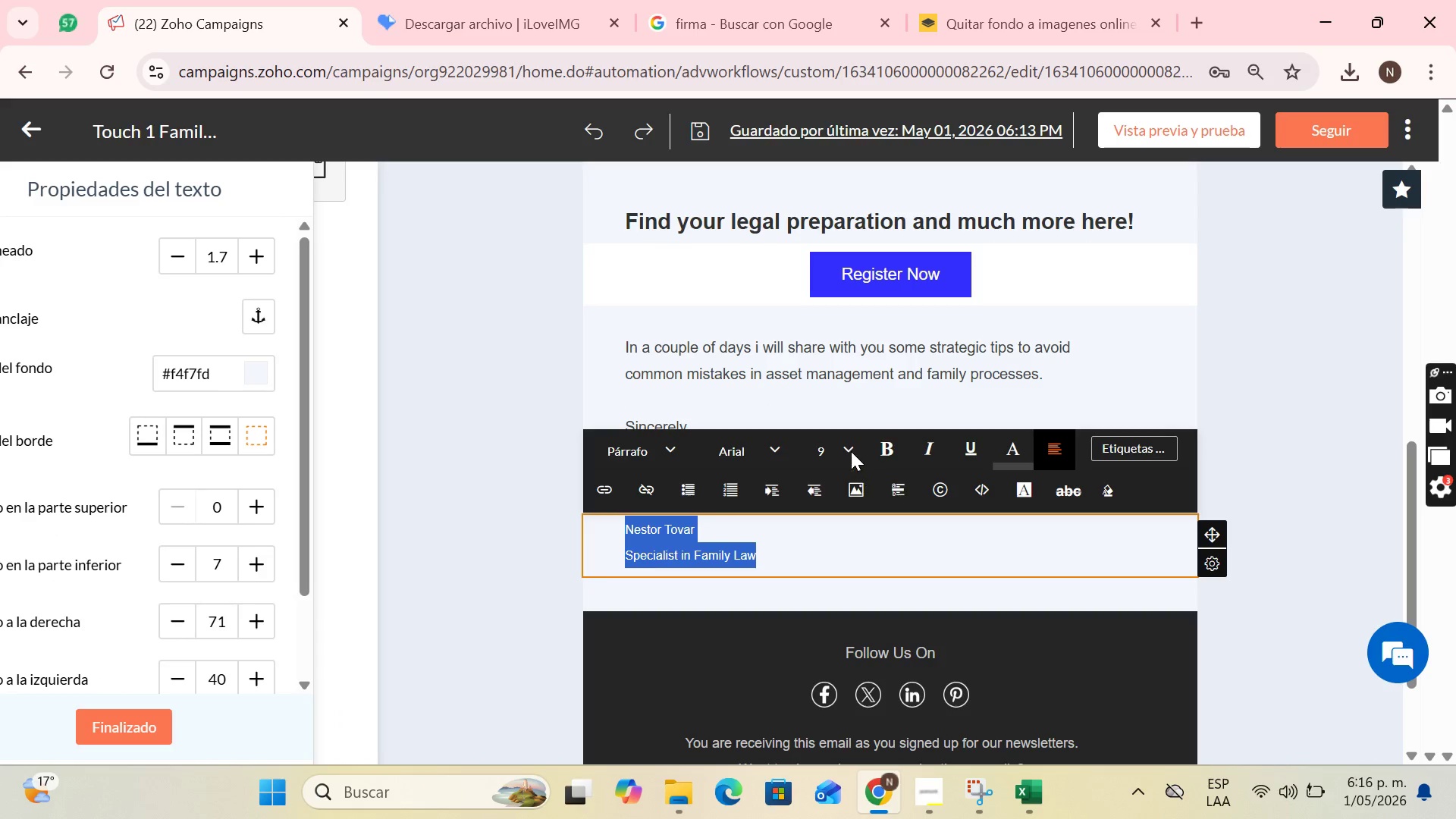 
left_click([851, 451])
 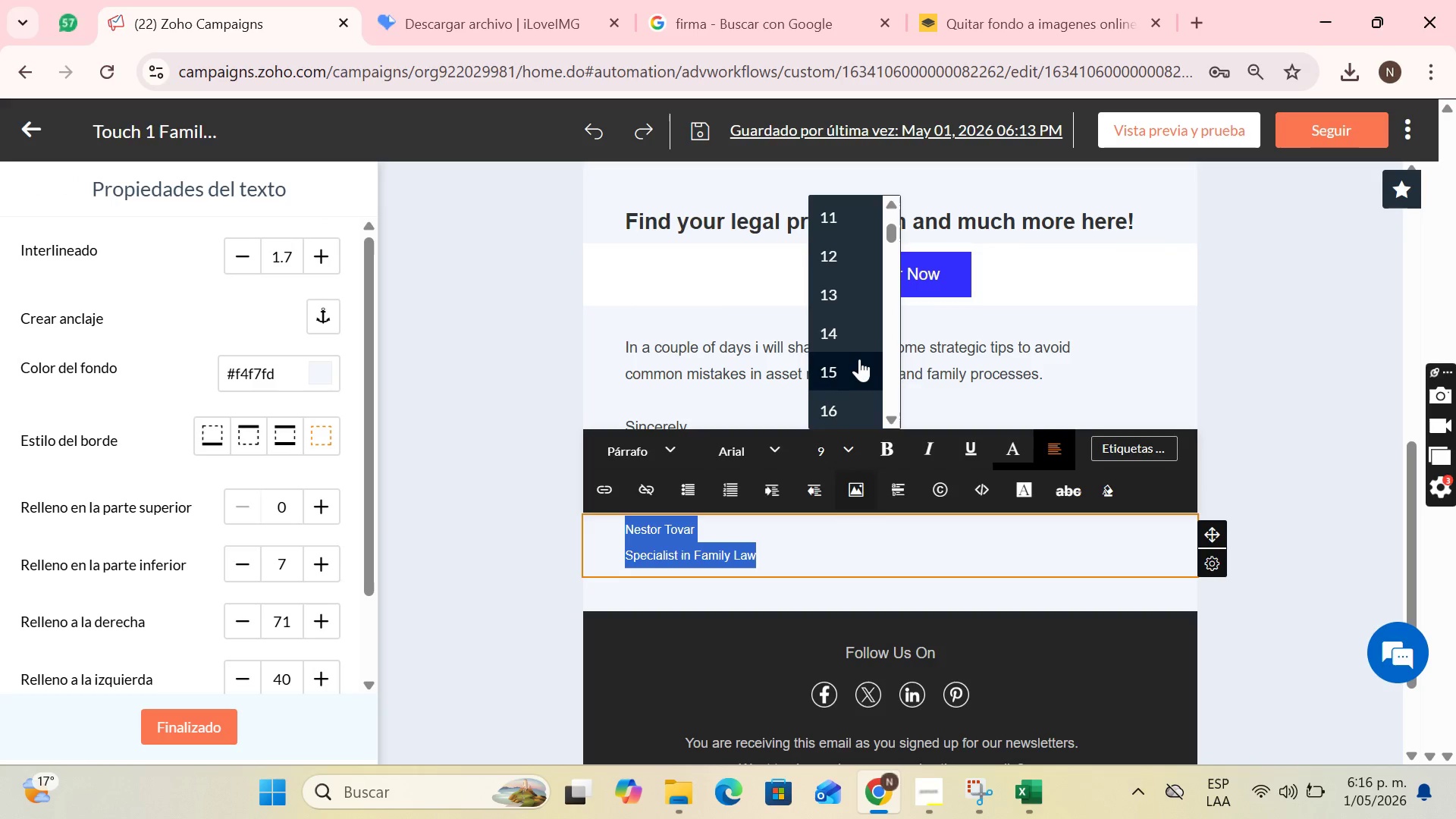 
left_click([849, 215])
 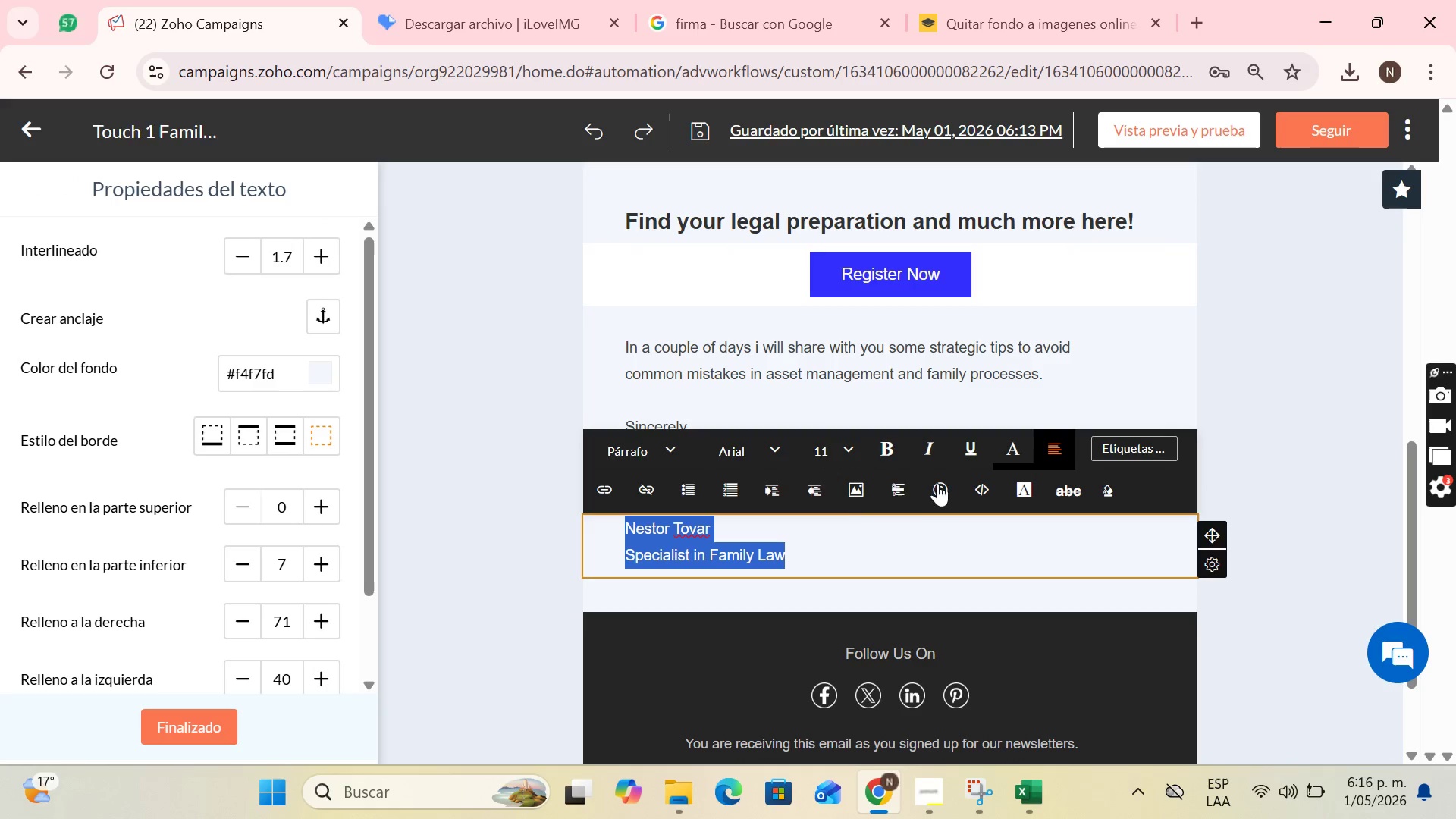 
left_click([827, 550])
 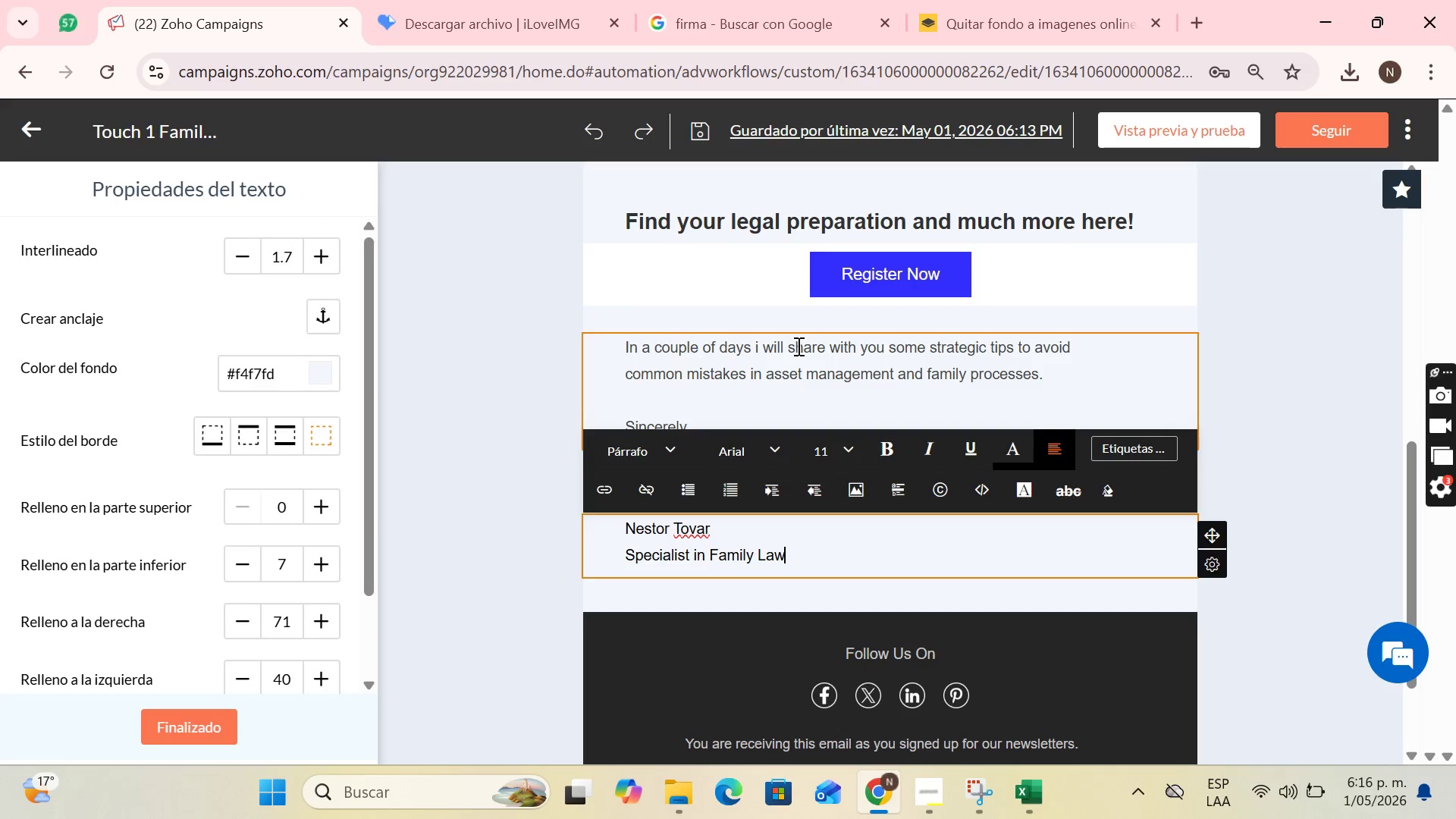 
left_click([797, 346])
 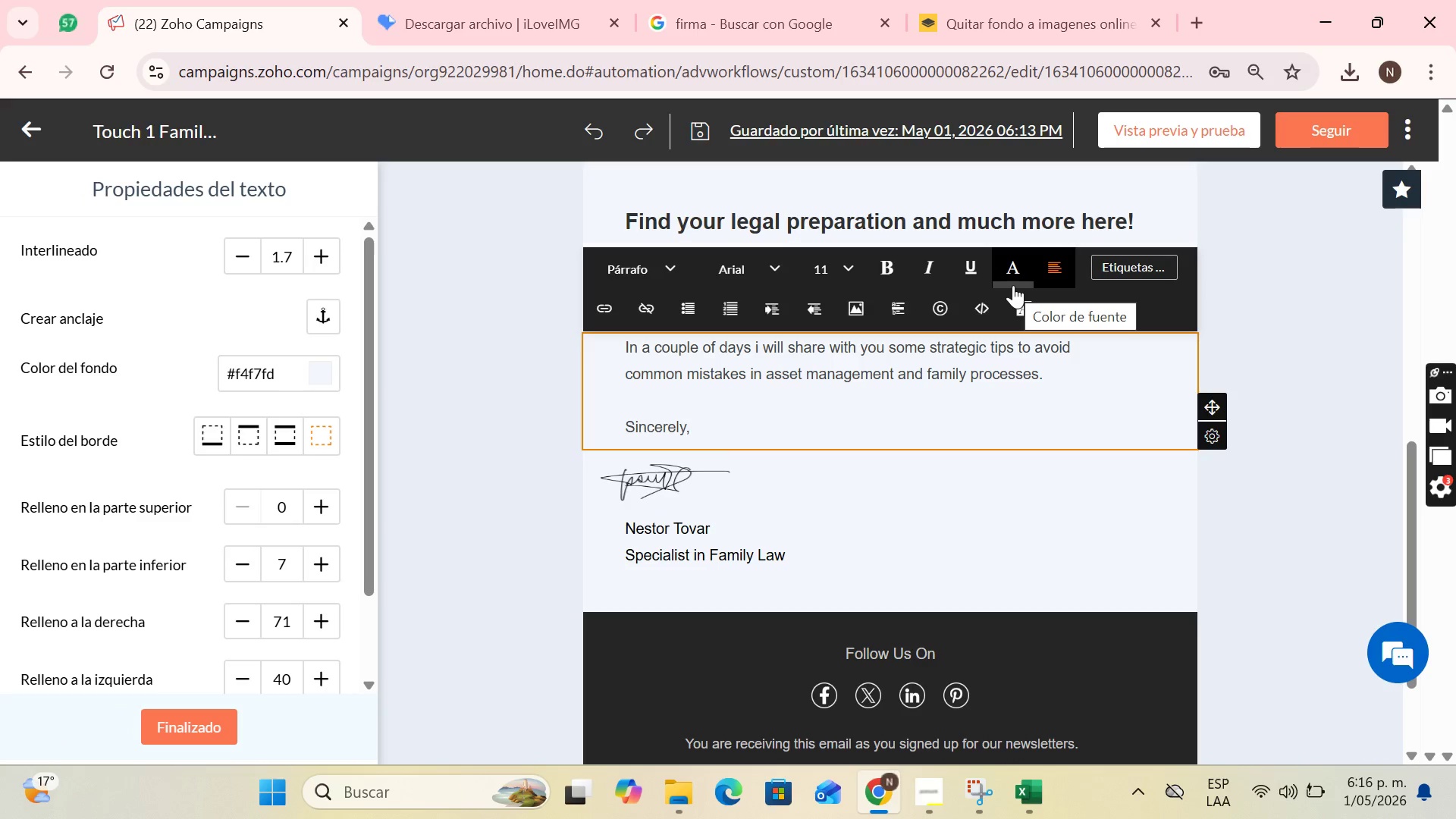 
left_click([1013, 285])
 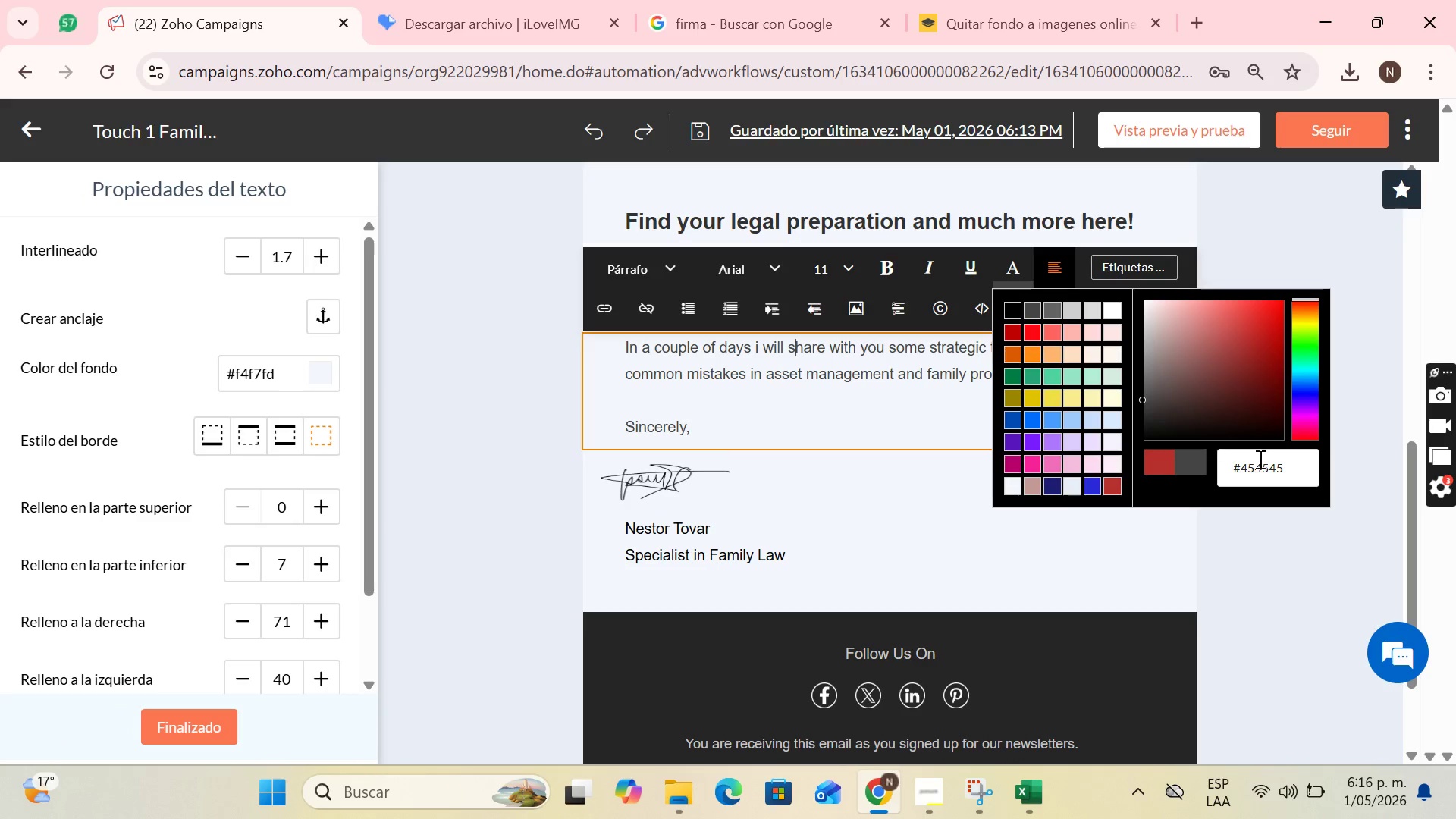 
left_click_drag(start_coordinate=[1293, 466], to_coordinate=[1161, 447])
 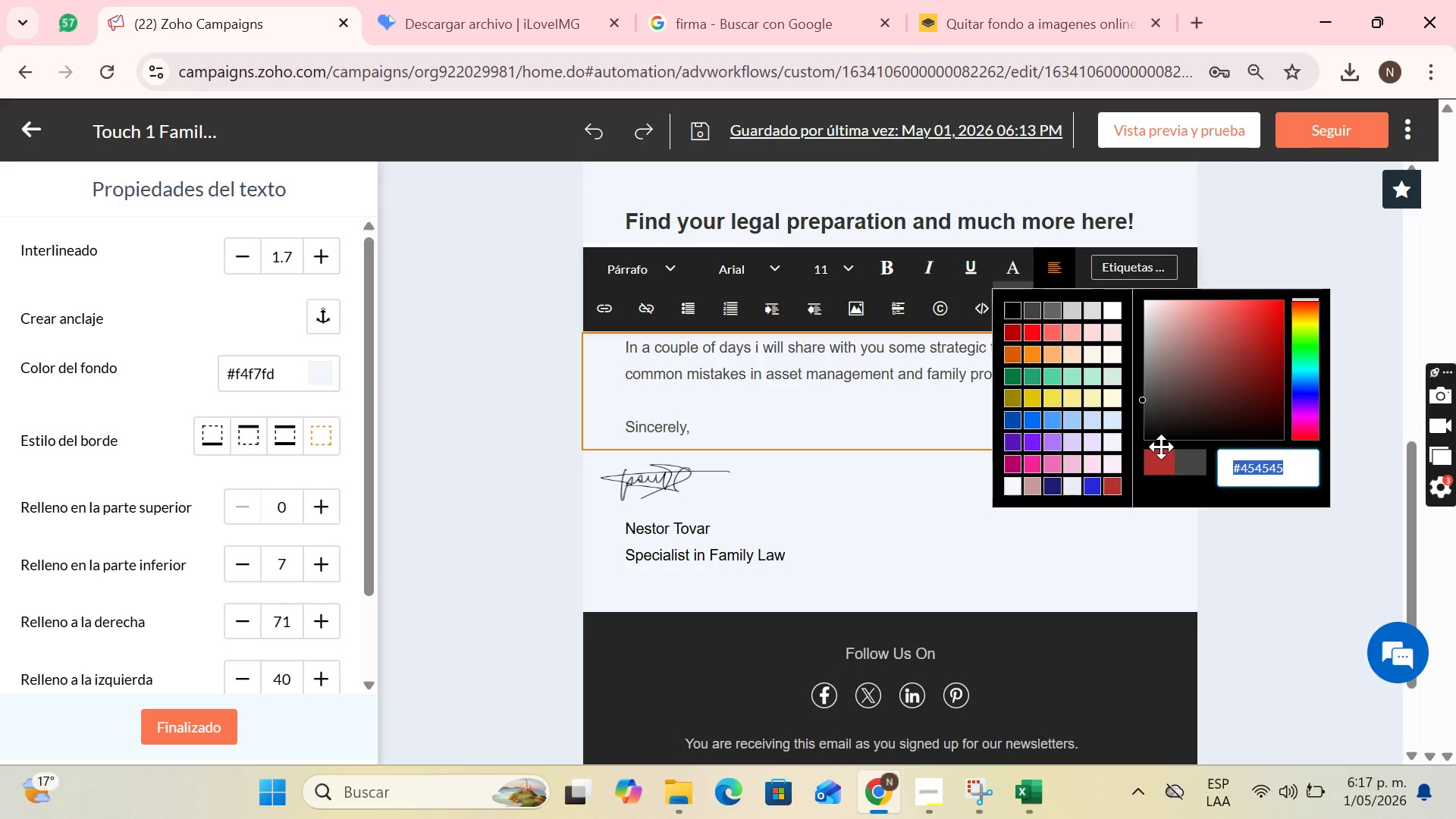 
key(Control+C)
 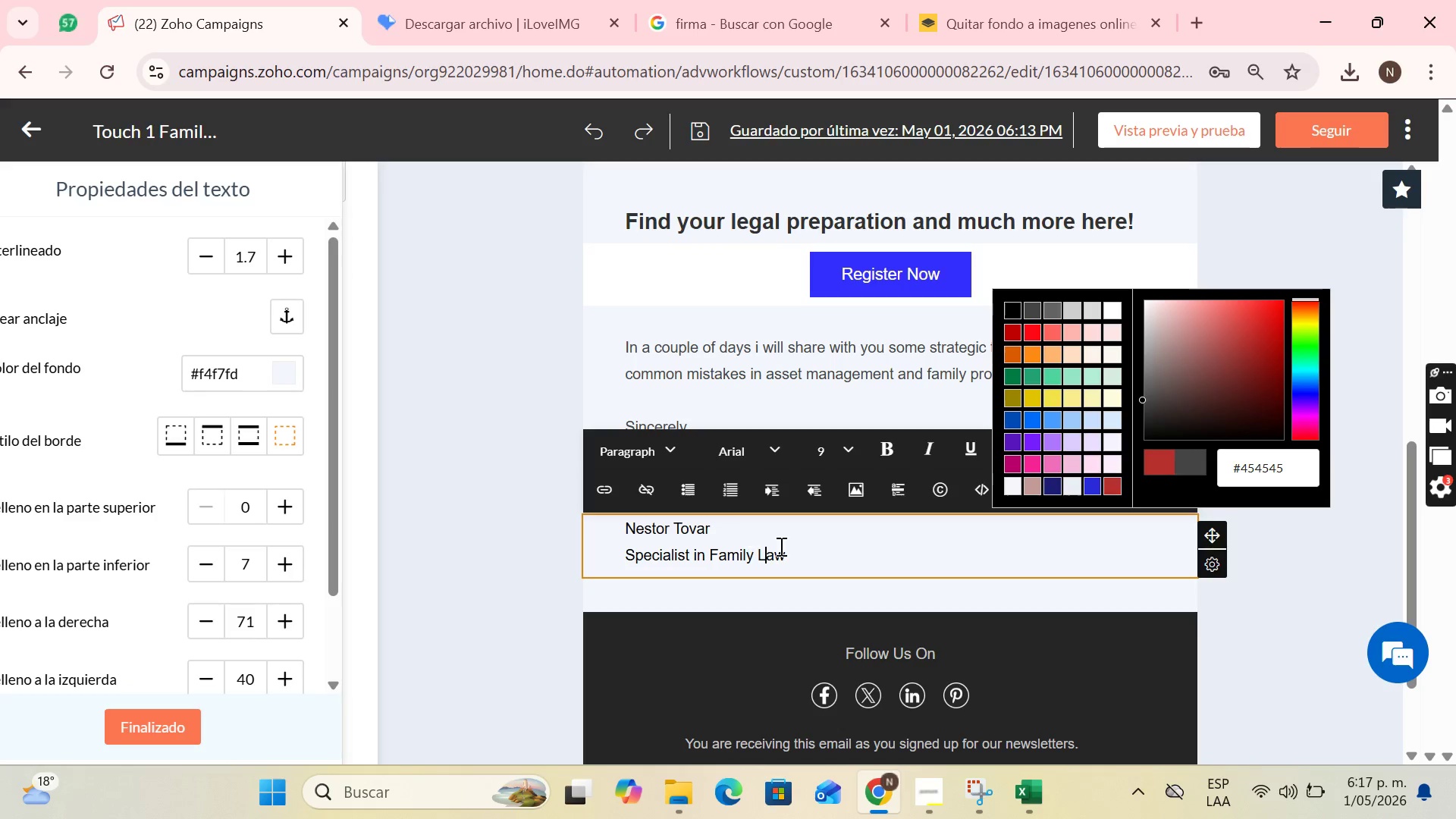 
left_click_drag(start_coordinate=[790, 553], to_coordinate=[627, 525])
 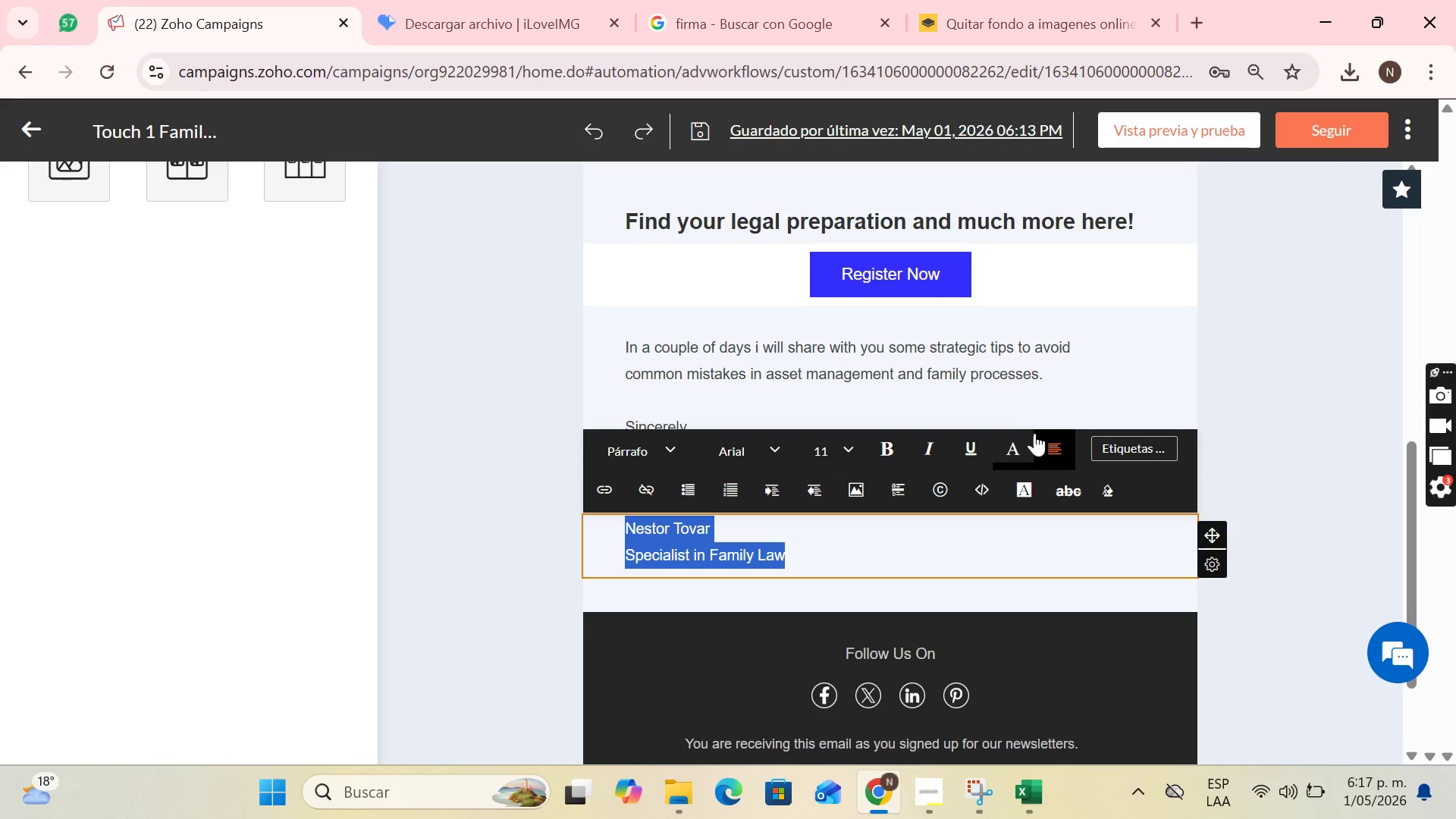 
left_click([1023, 444])
 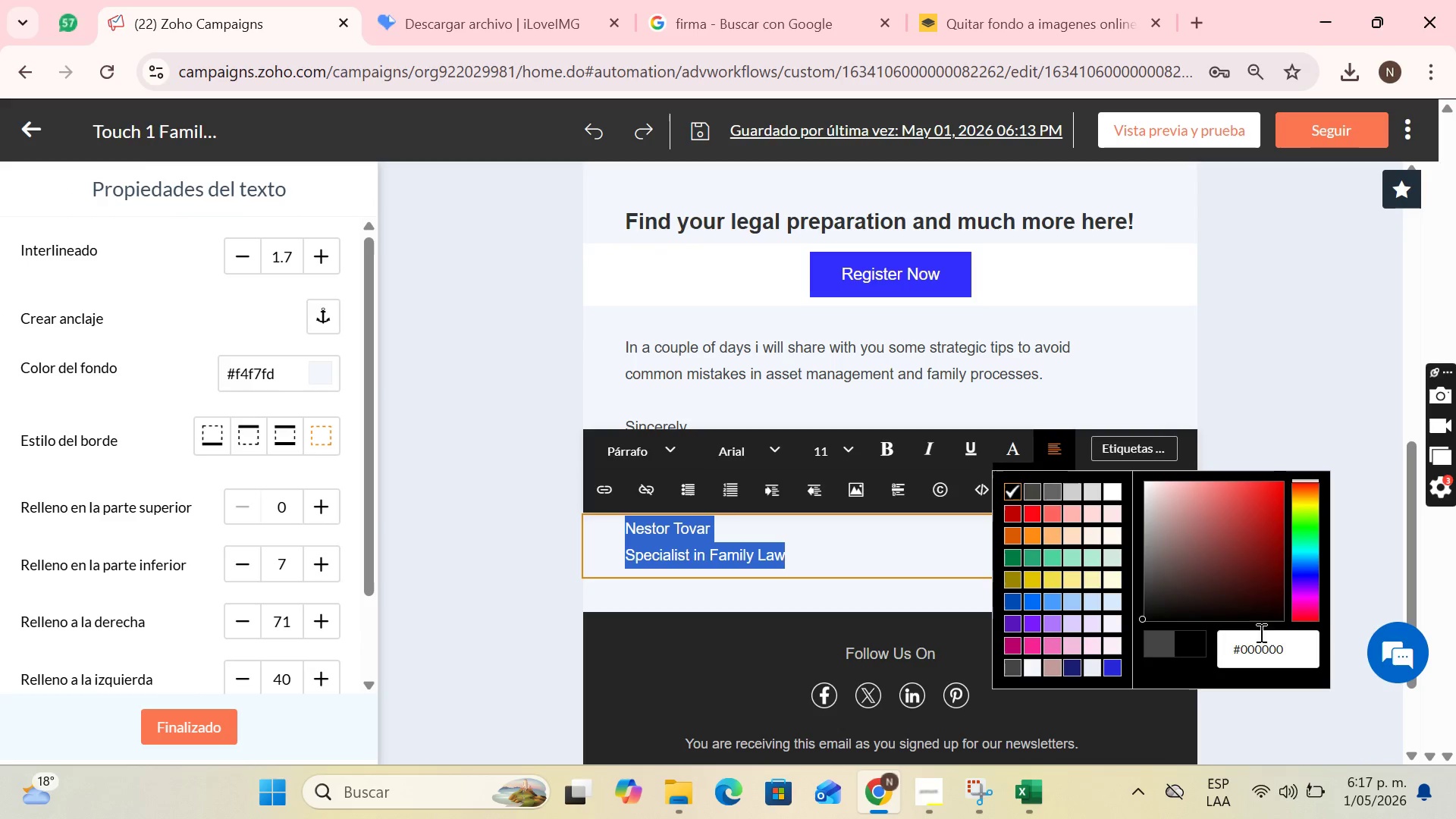 
left_click_drag(start_coordinate=[1286, 649], to_coordinate=[1198, 649])
 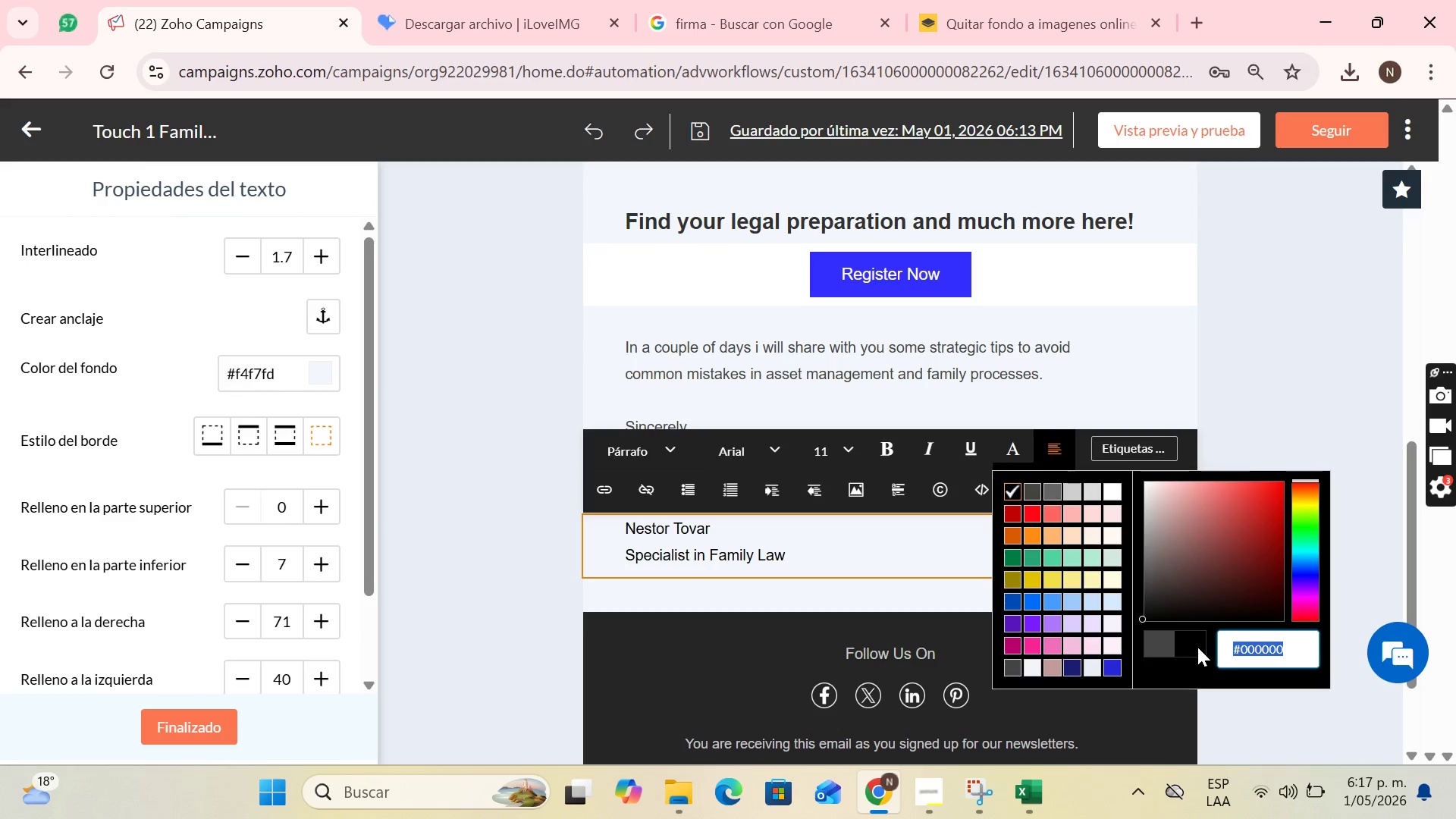 
key(Control+V)
 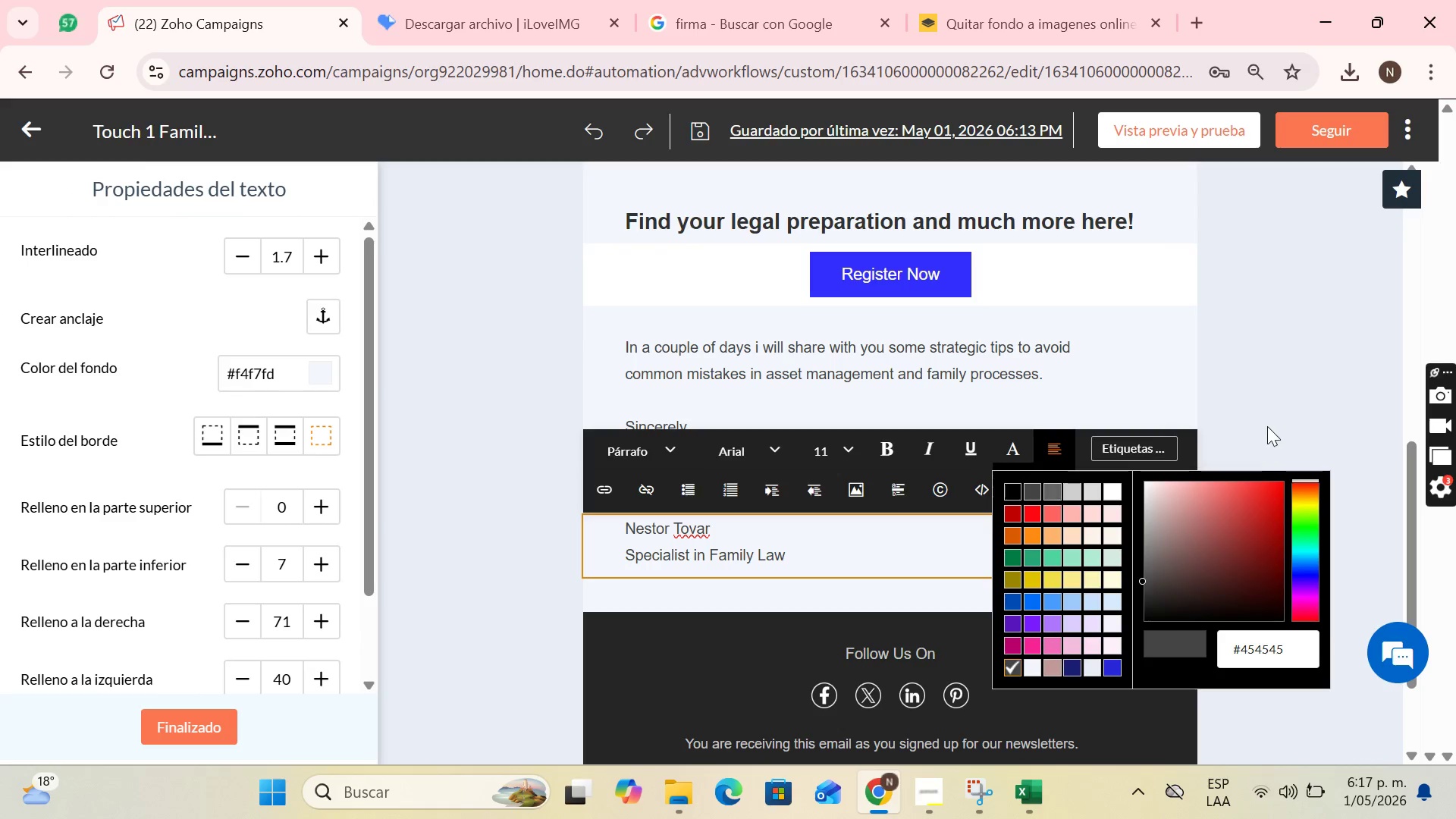 
left_click([1273, 413])
 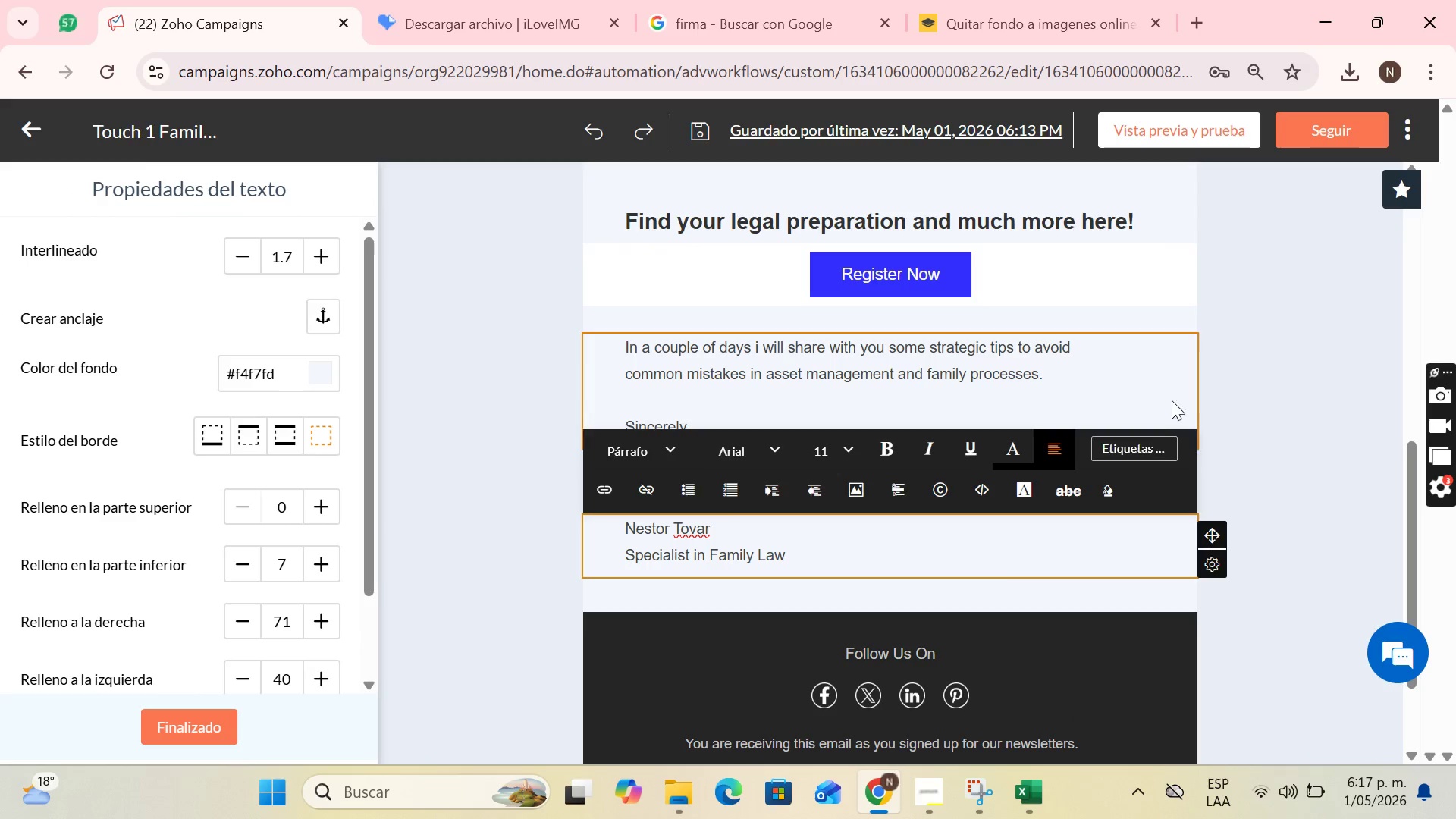 
left_click([1241, 351])
 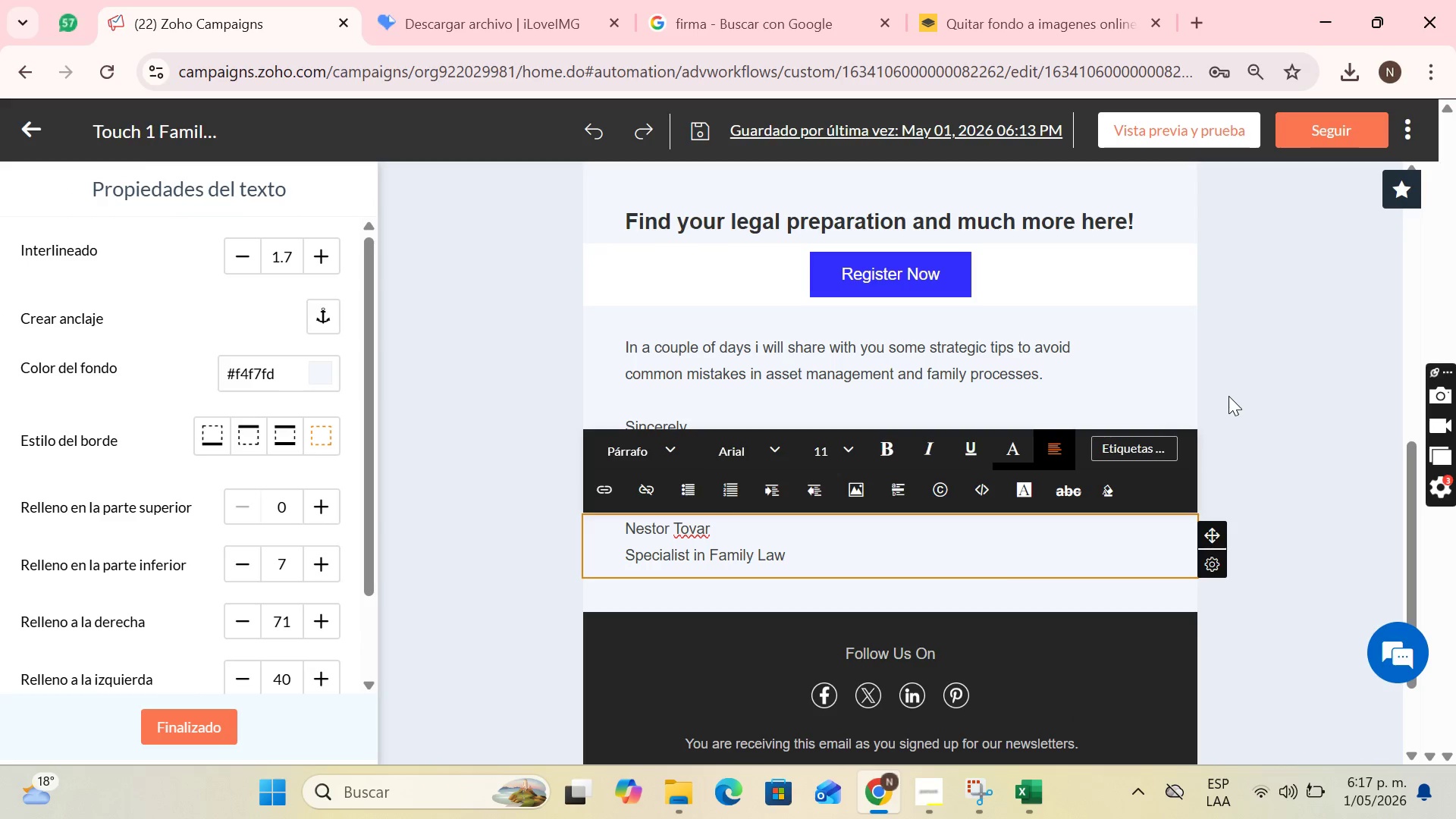 
left_click([1225, 398])
 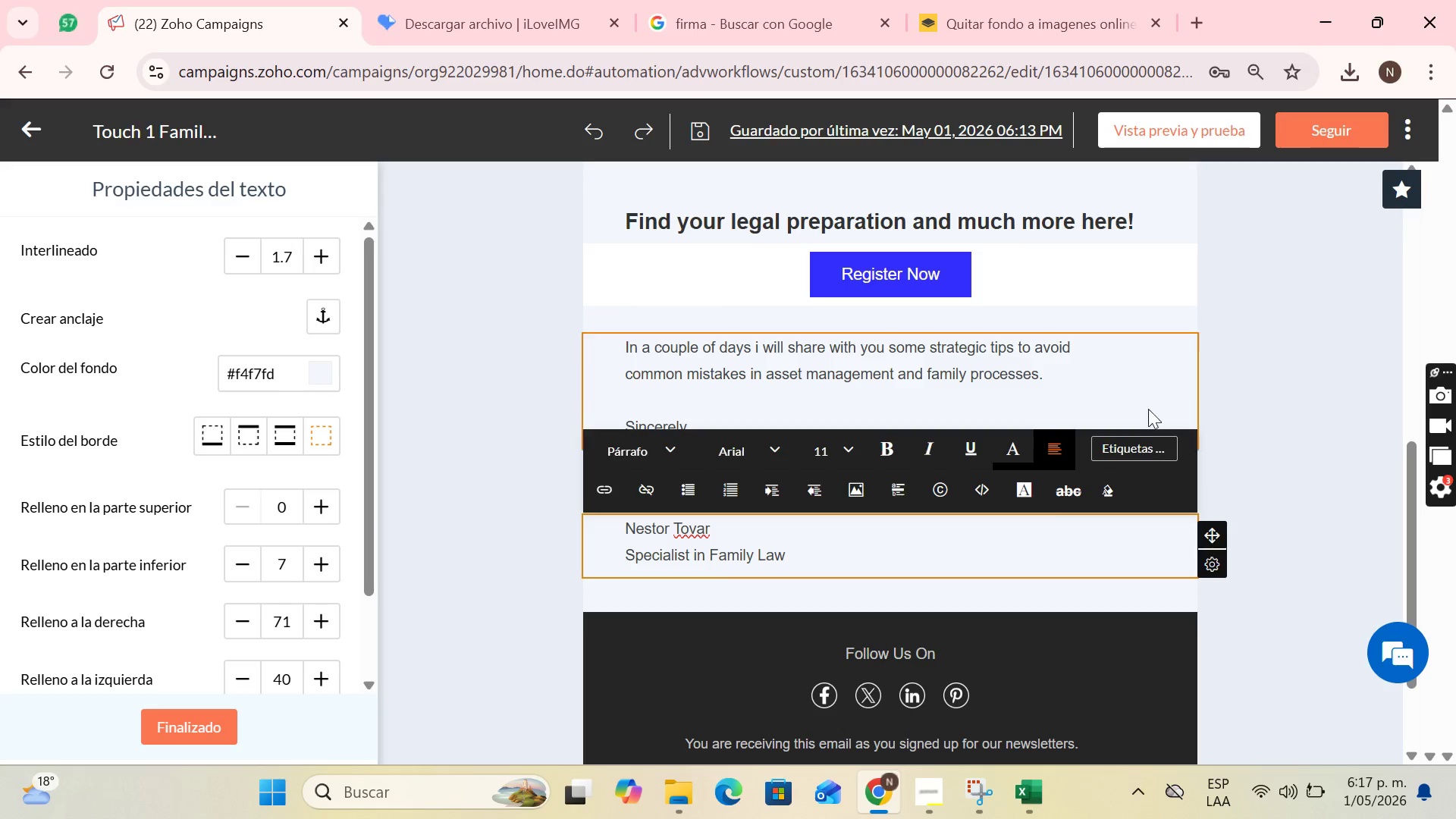 
scroll: coordinate [1046, 536], scroll_direction: down, amount: 2.0
 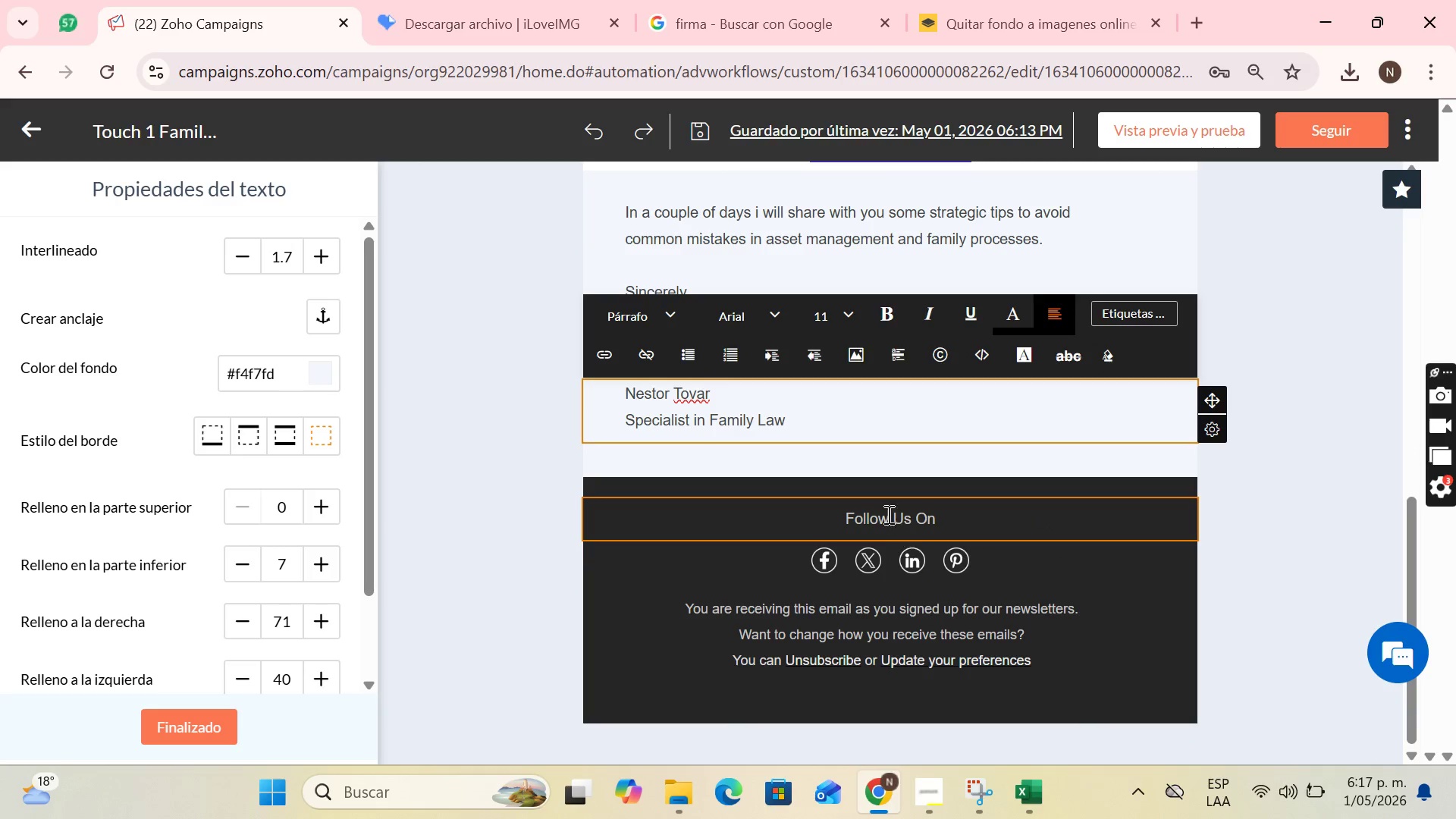 
scroll: coordinate [847, 657], scroll_direction: none, amount: 0.0
 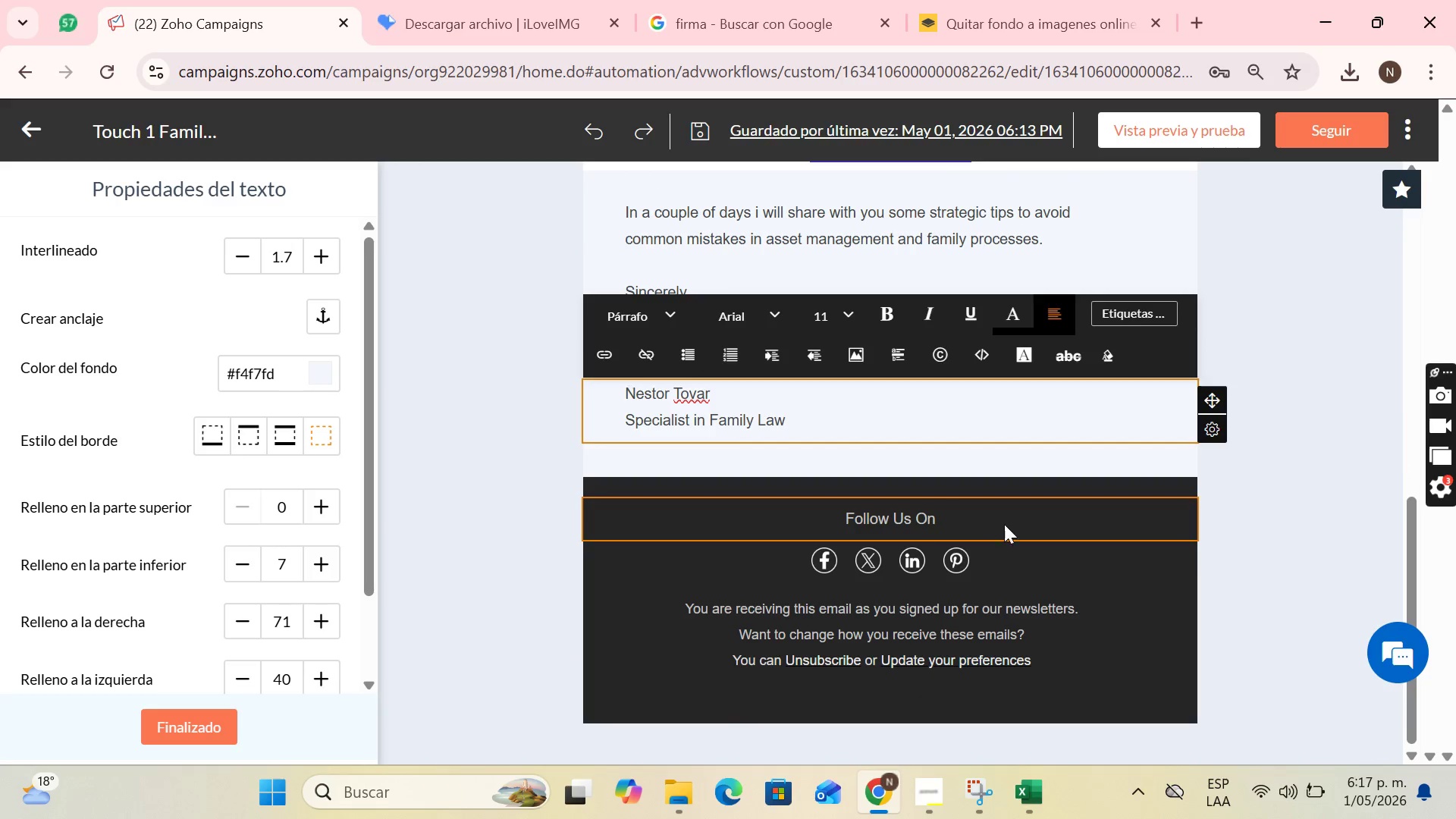 
left_click([1042, 522])
 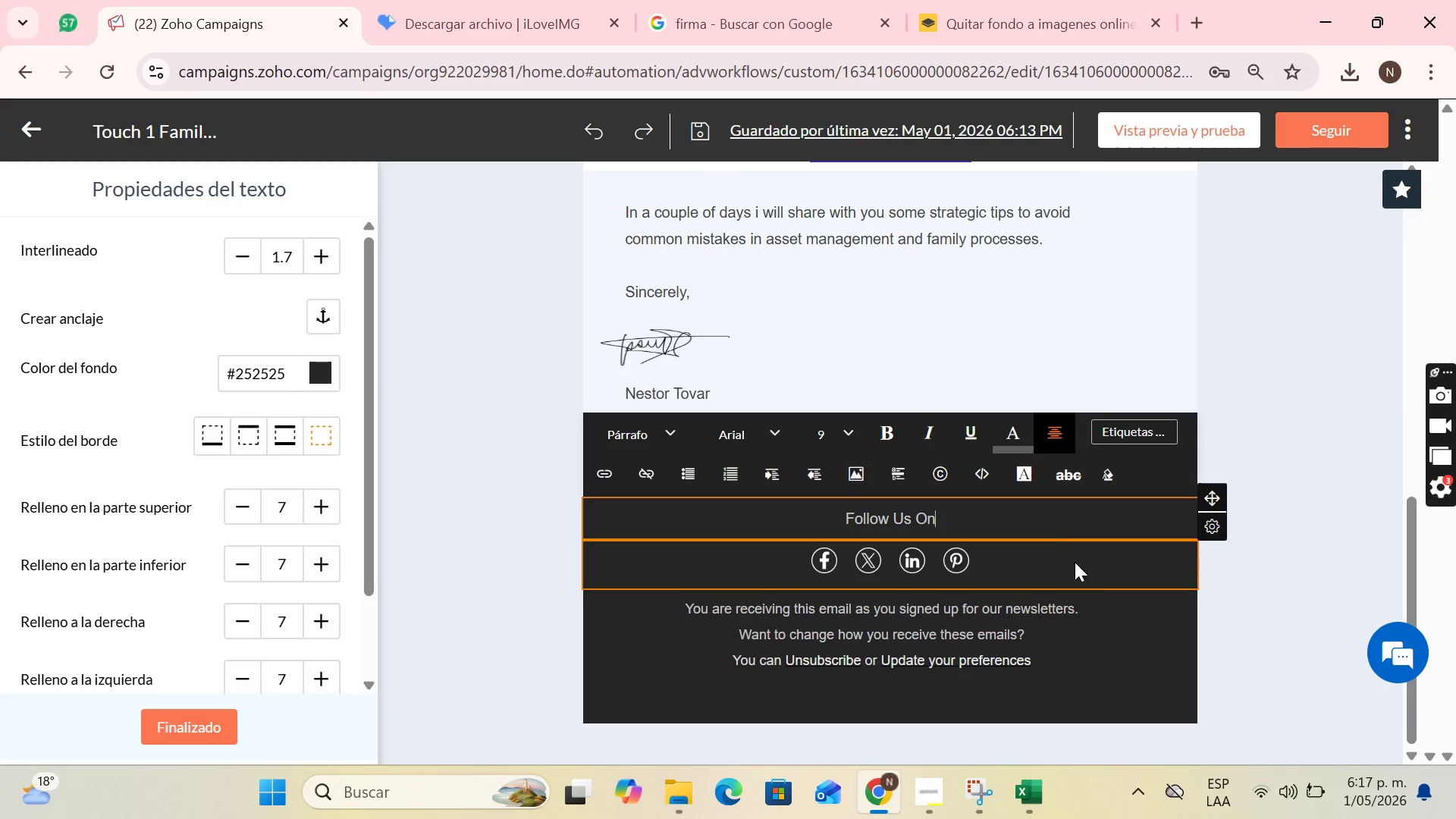 
left_click([1010, 555])
 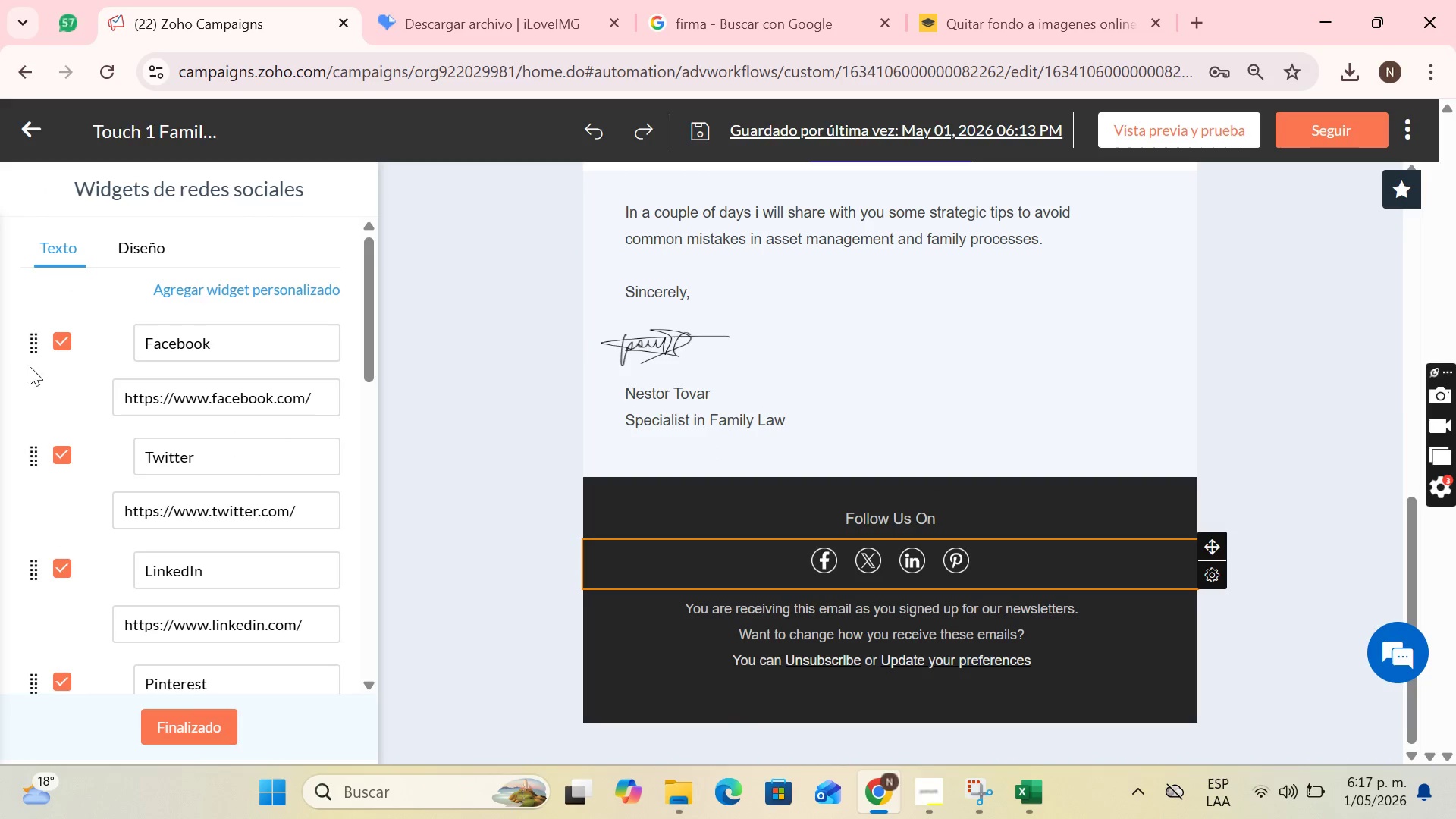 
scroll: coordinate [93, 538], scroll_direction: down, amount: 1.0
 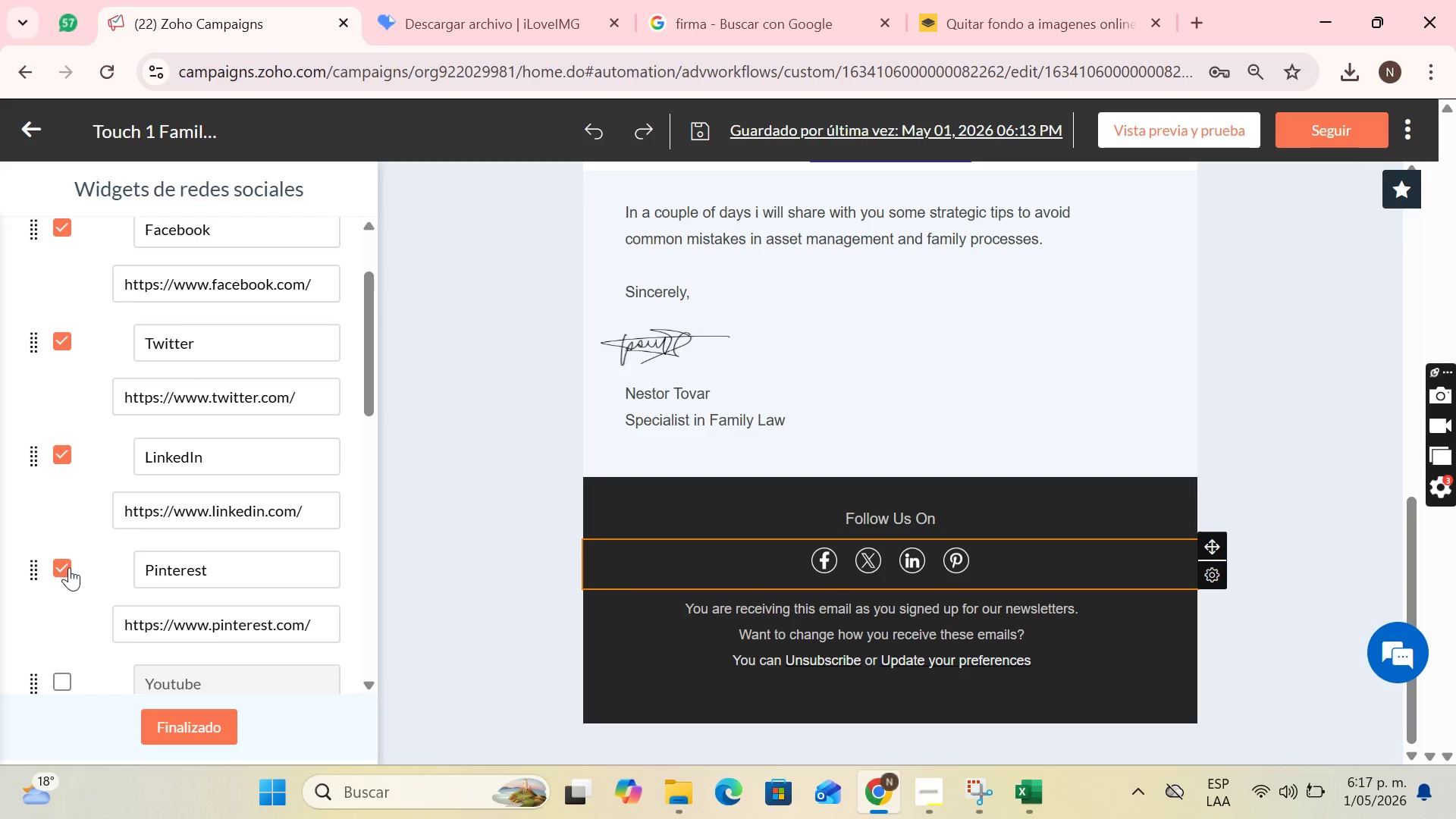 
left_click([67, 569])
 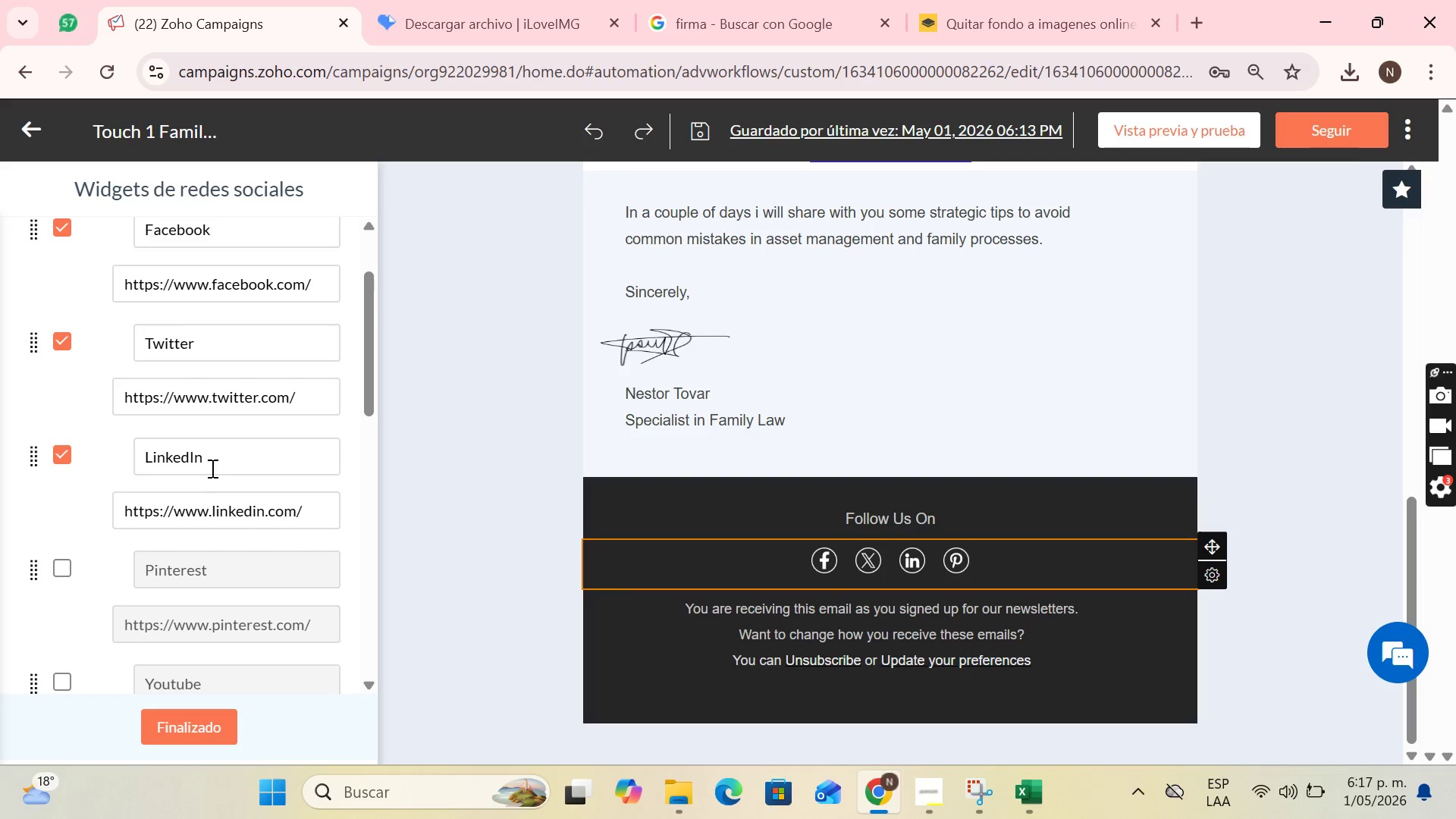 
scroll: coordinate [234, 465], scroll_direction: down, amount: 7.0
 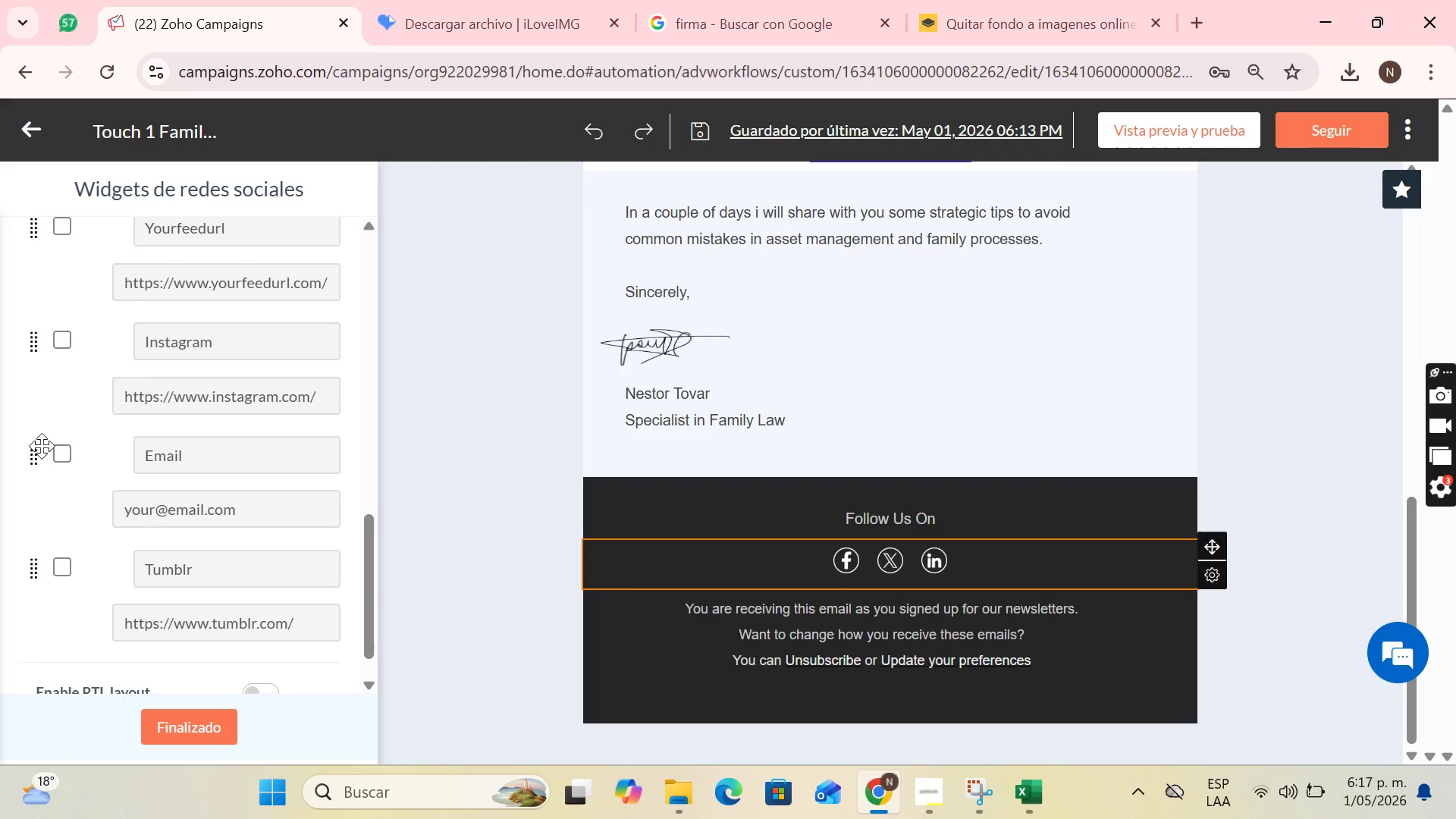 
left_click([60, 450])
 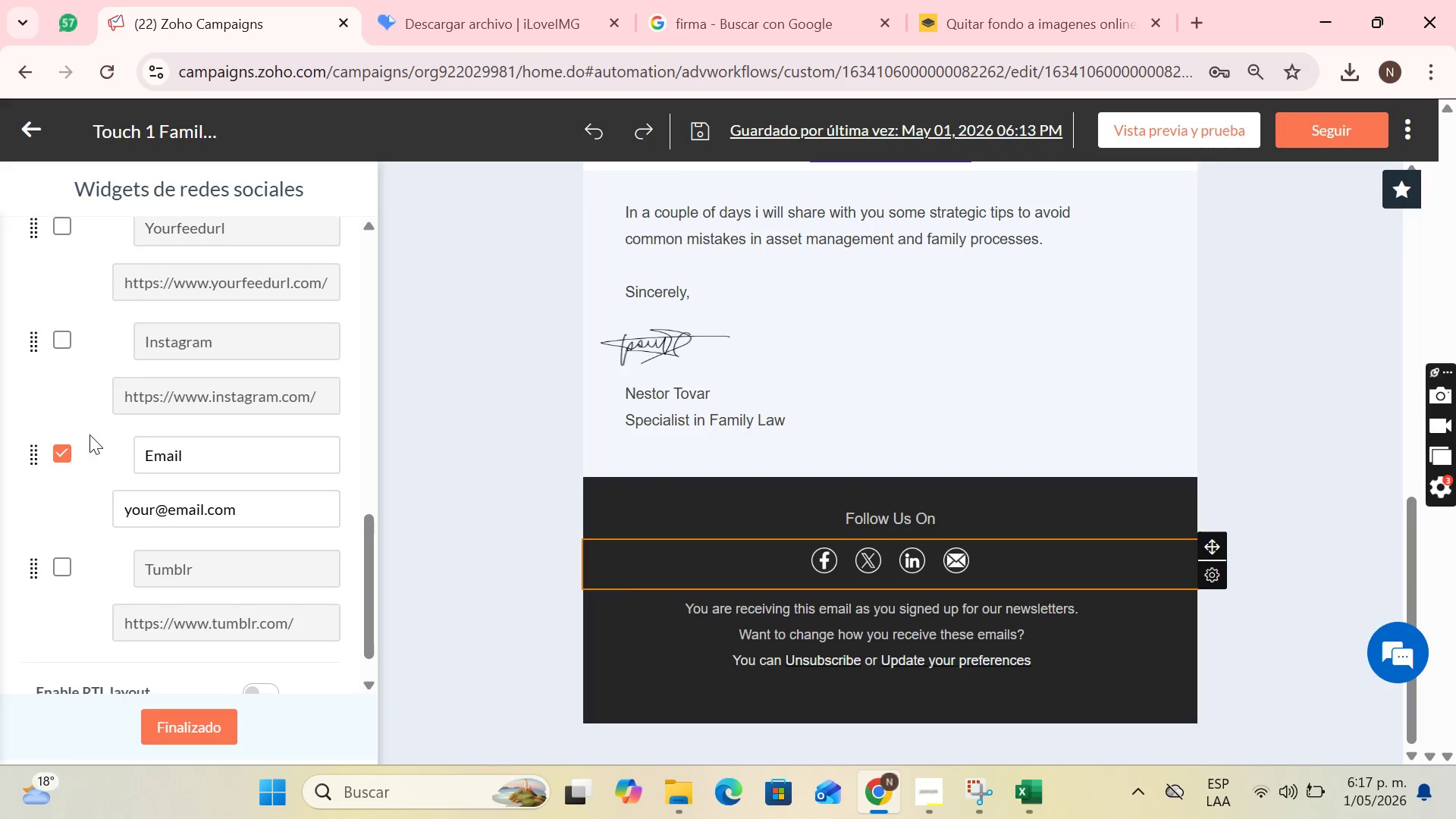 
scroll: coordinate [157, 484], scroll_direction: none, amount: 0.0
 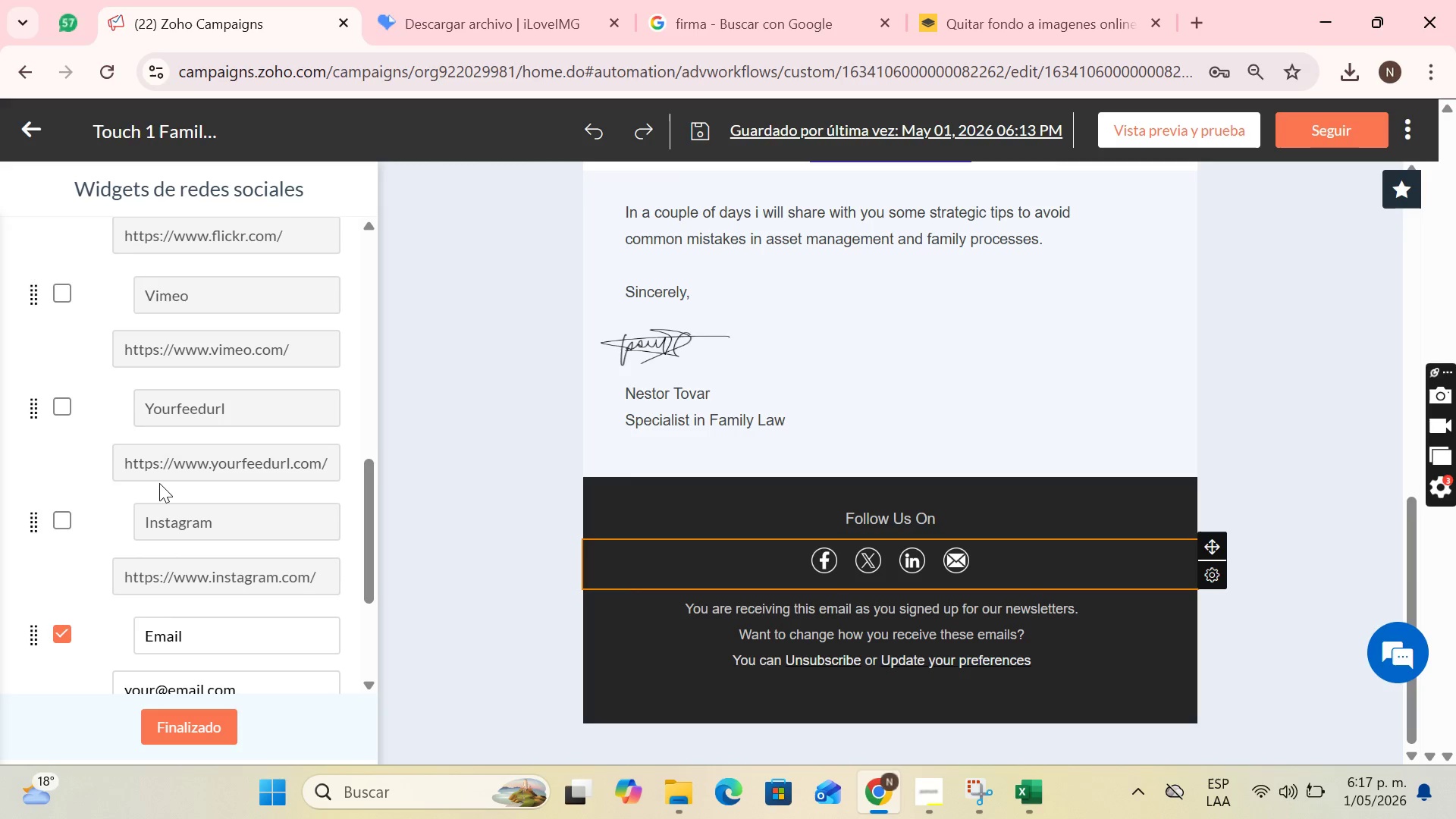 
scroll: coordinate [80, 412], scroll_direction: up, amount: 7.0
 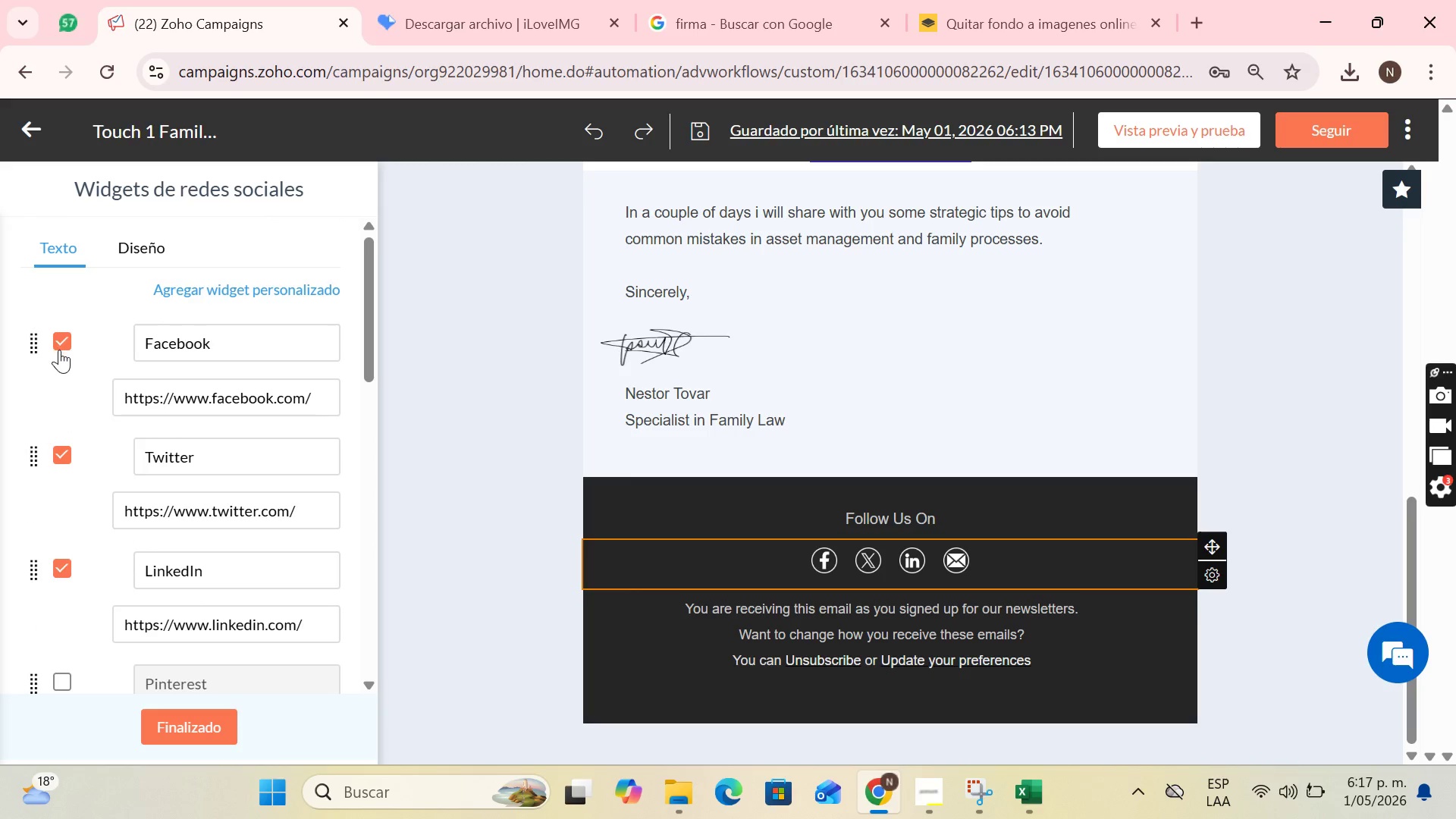 
left_click([59, 350])
 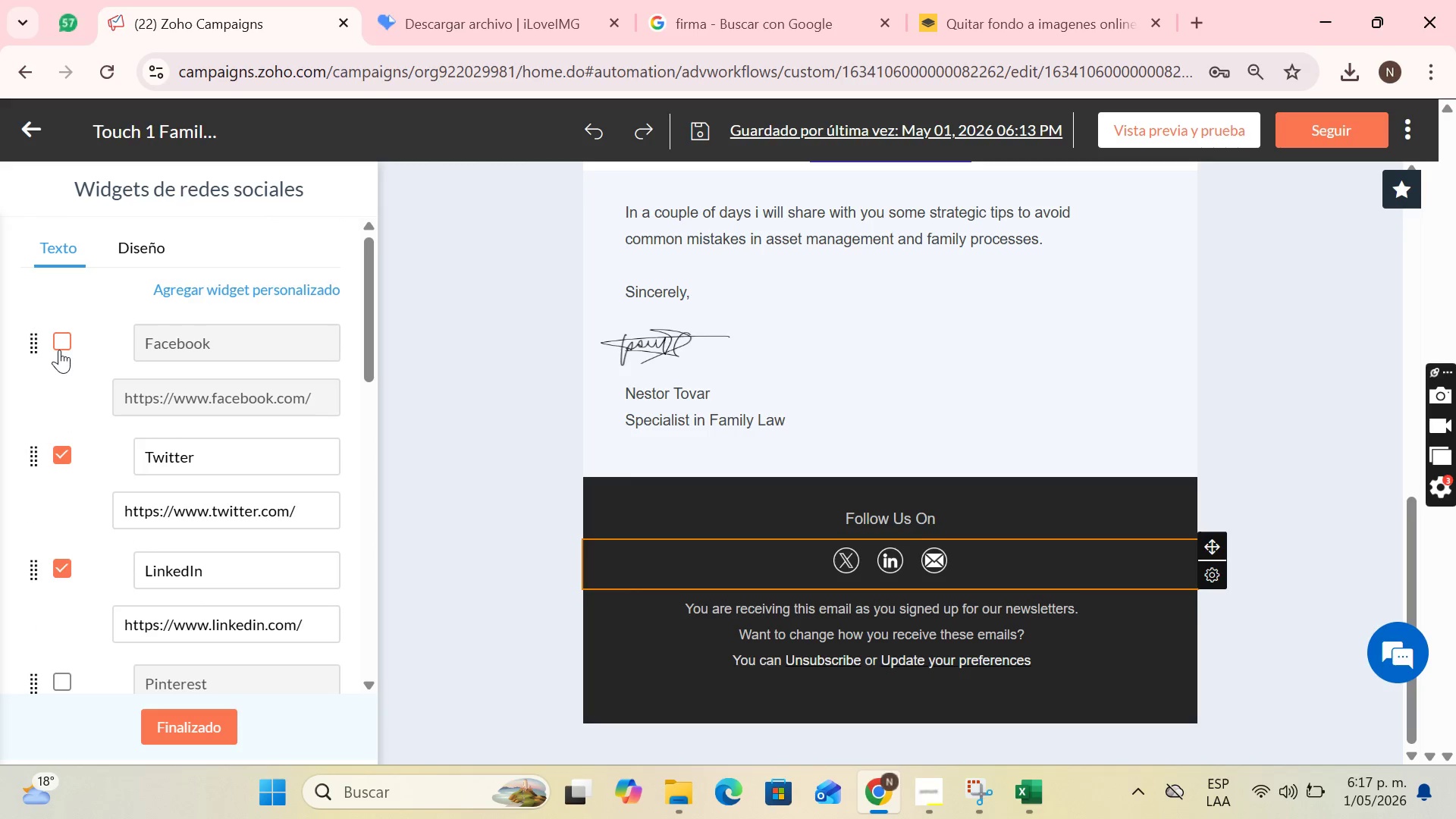 
left_click([59, 350])
 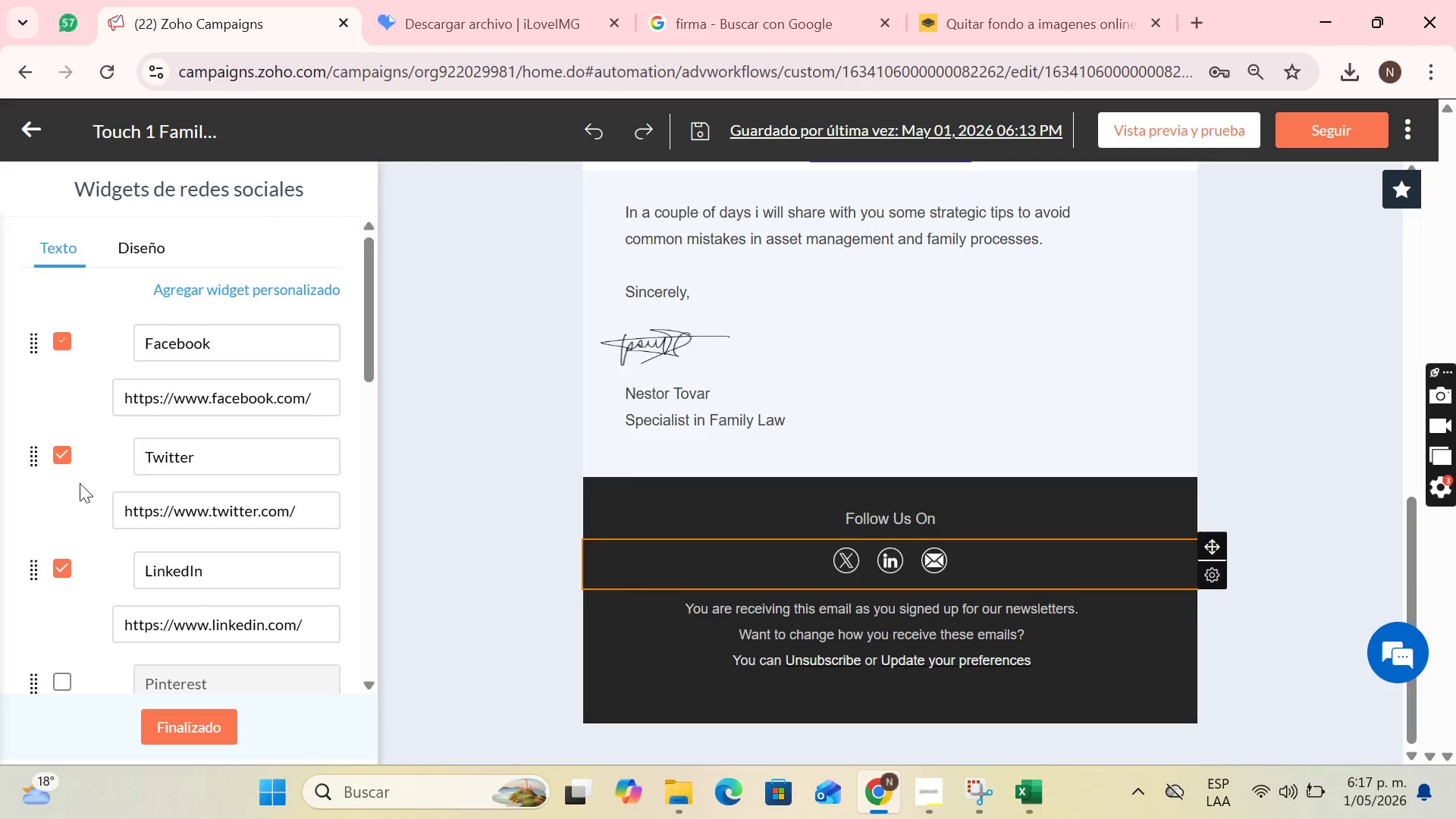 
scroll: coordinate [84, 557], scroll_direction: down, amount: 7.0
 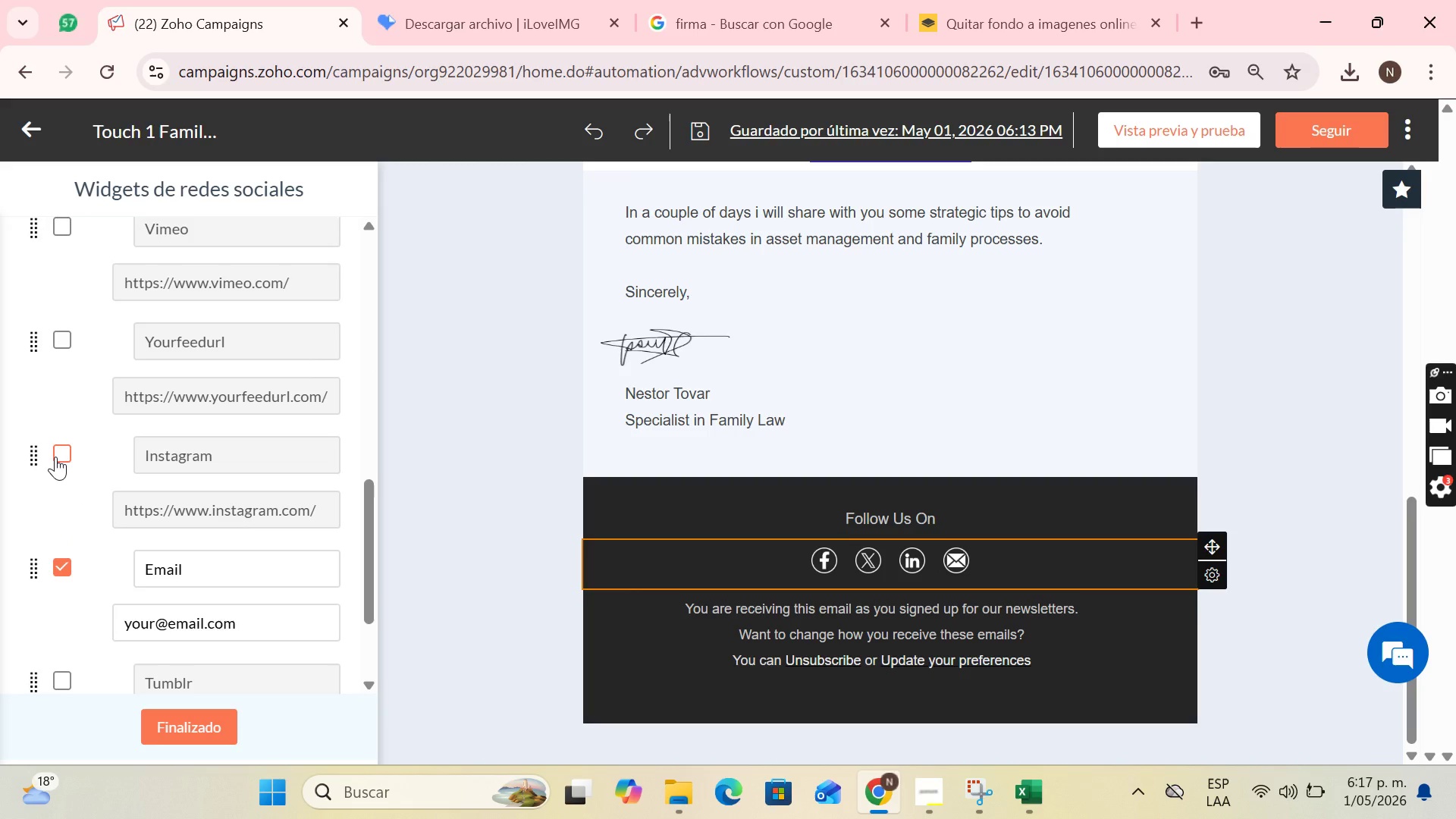 
left_click([55, 457])
 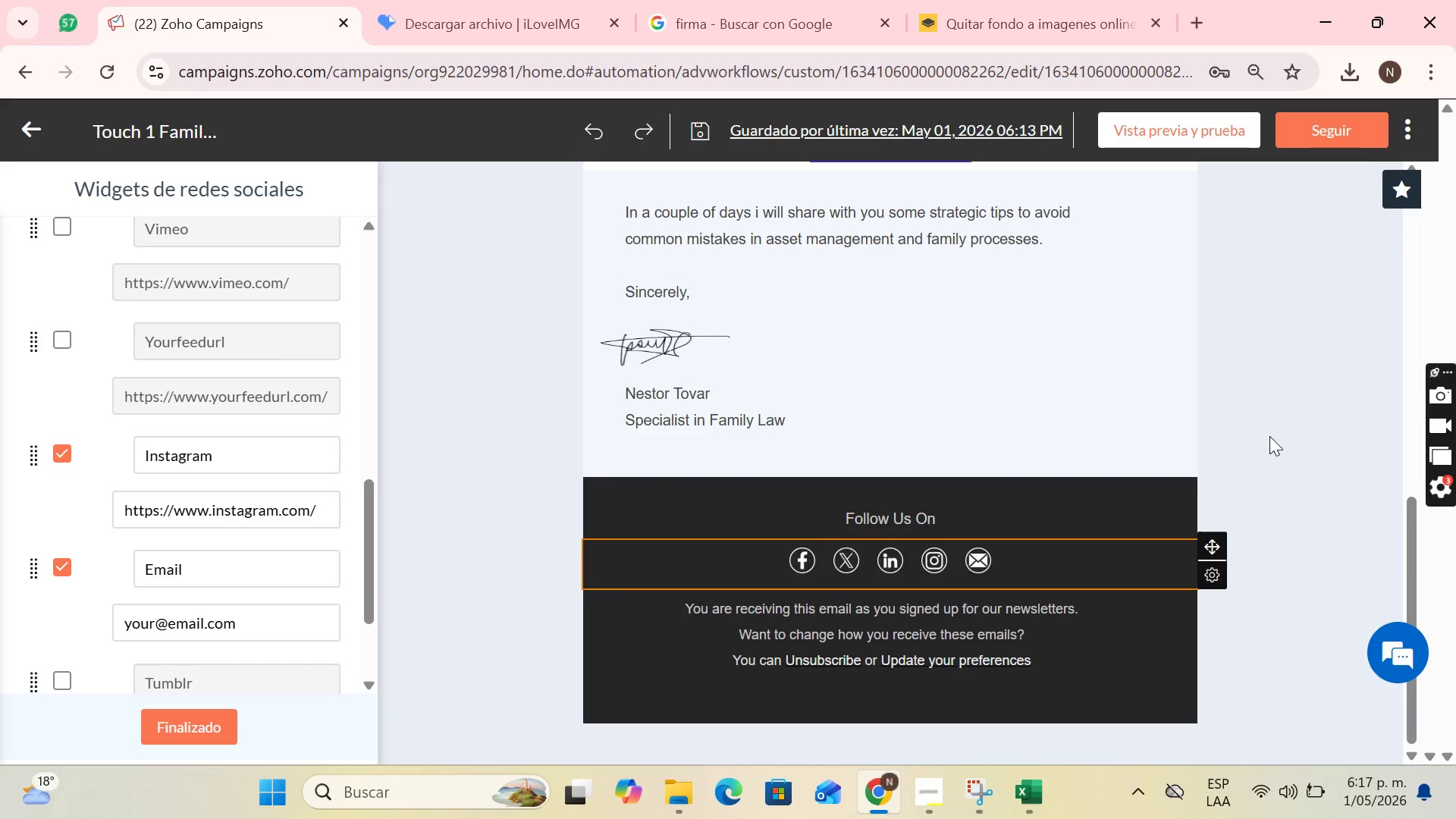 
left_click([1269, 436])
 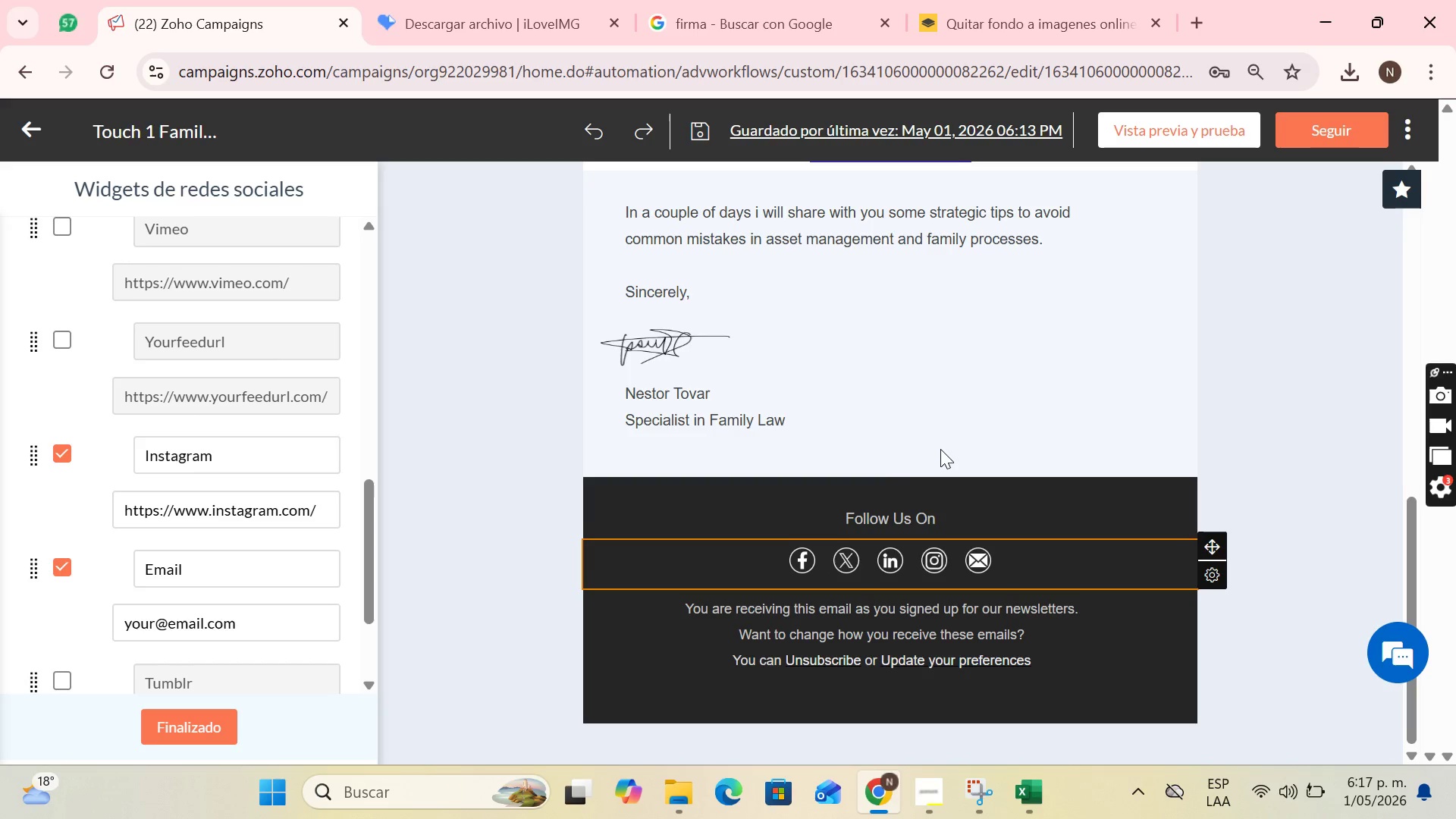 
scroll: coordinate [940, 449], scroll_direction: up, amount: 3.0
 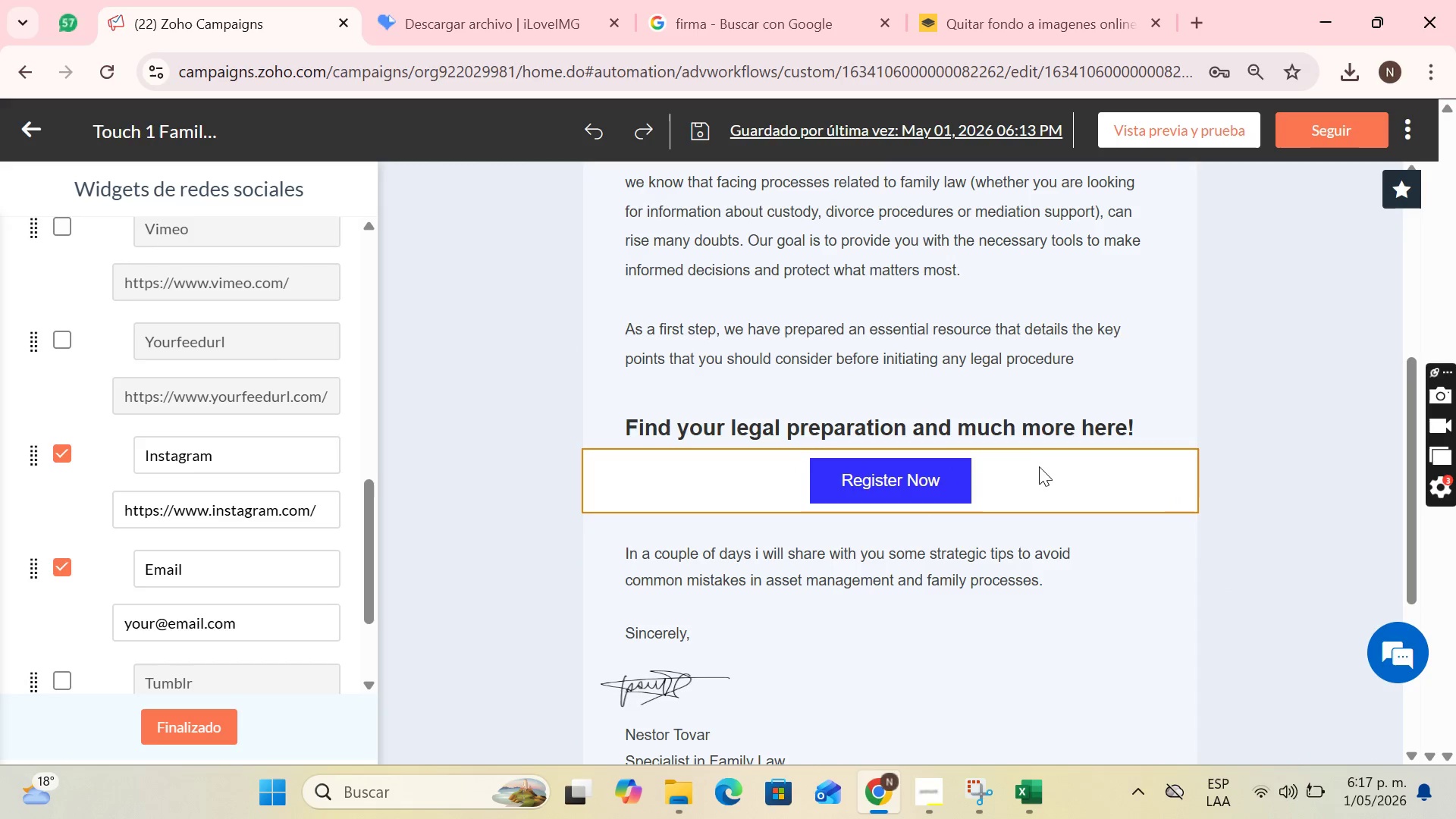 
left_click([1039, 475])
 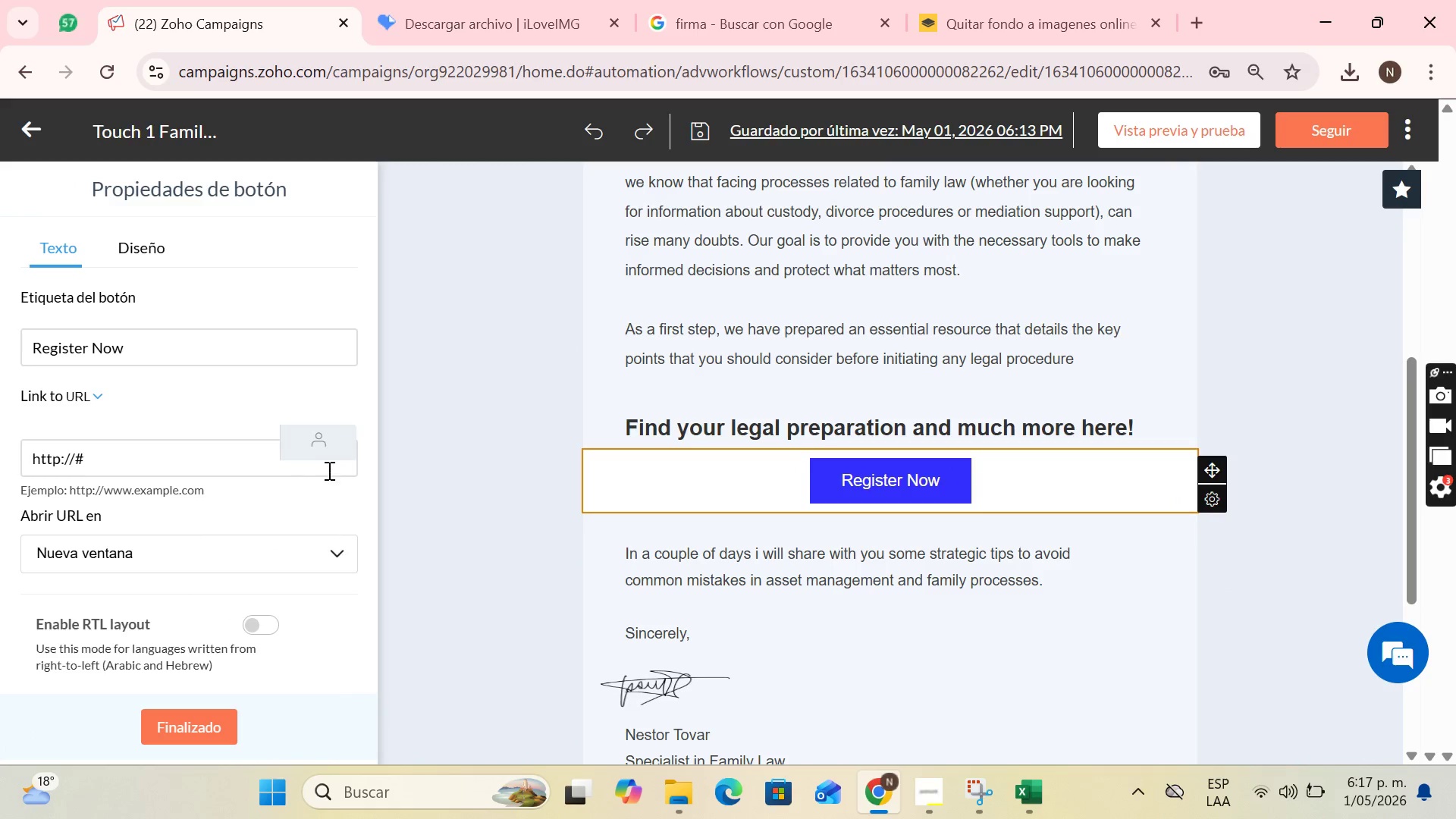 
scroll: coordinate [973, 384], scroll_direction: up, amount: 6.0
 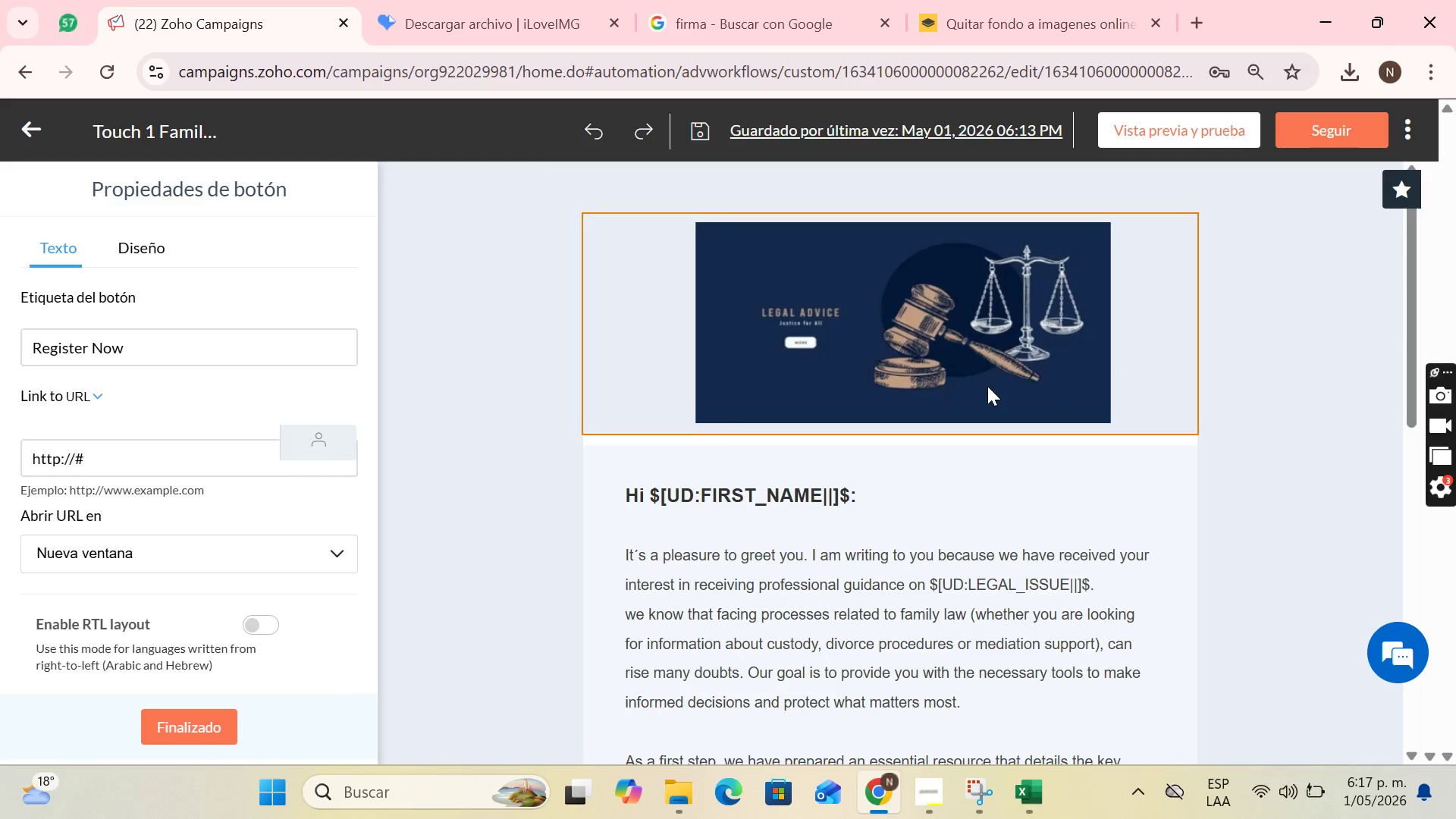 
scroll: coordinate [141, 437], scroll_direction: down, amount: 7.0
 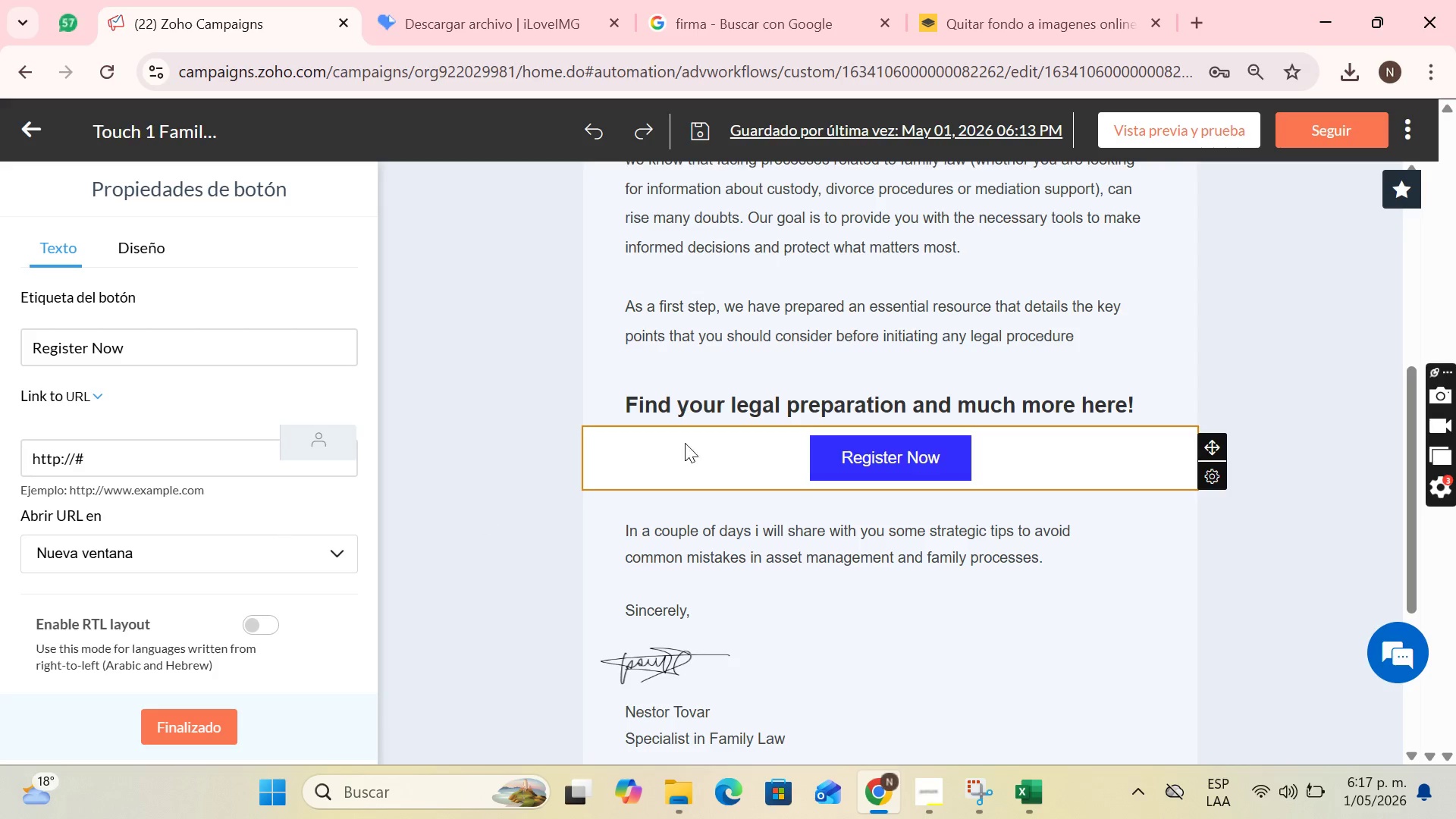 
scroll: coordinate [737, 392], scroll_direction: up, amount: 3.0
 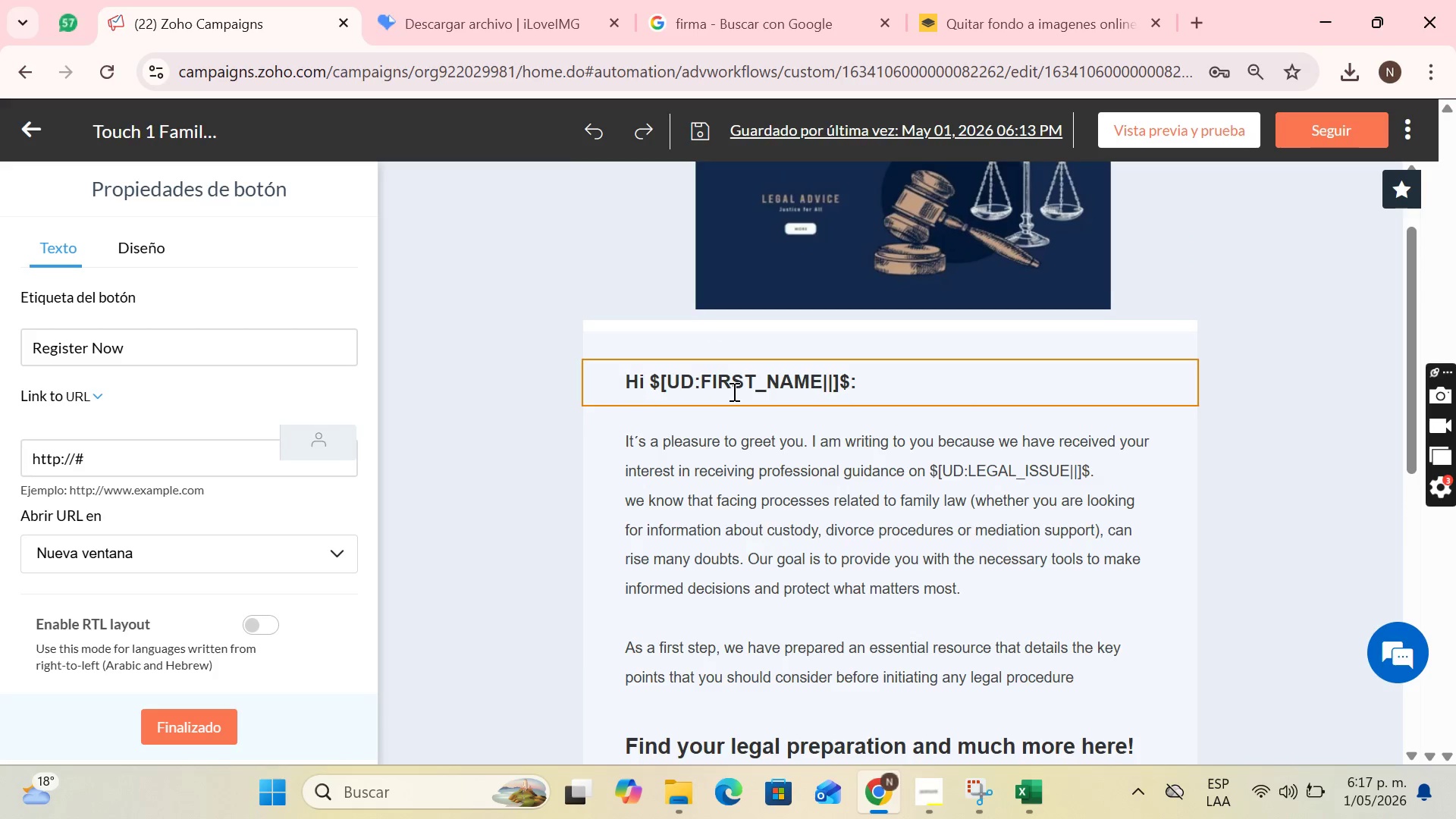 
scroll: coordinate [733, 391], scroll_direction: down, amount: 1.0
 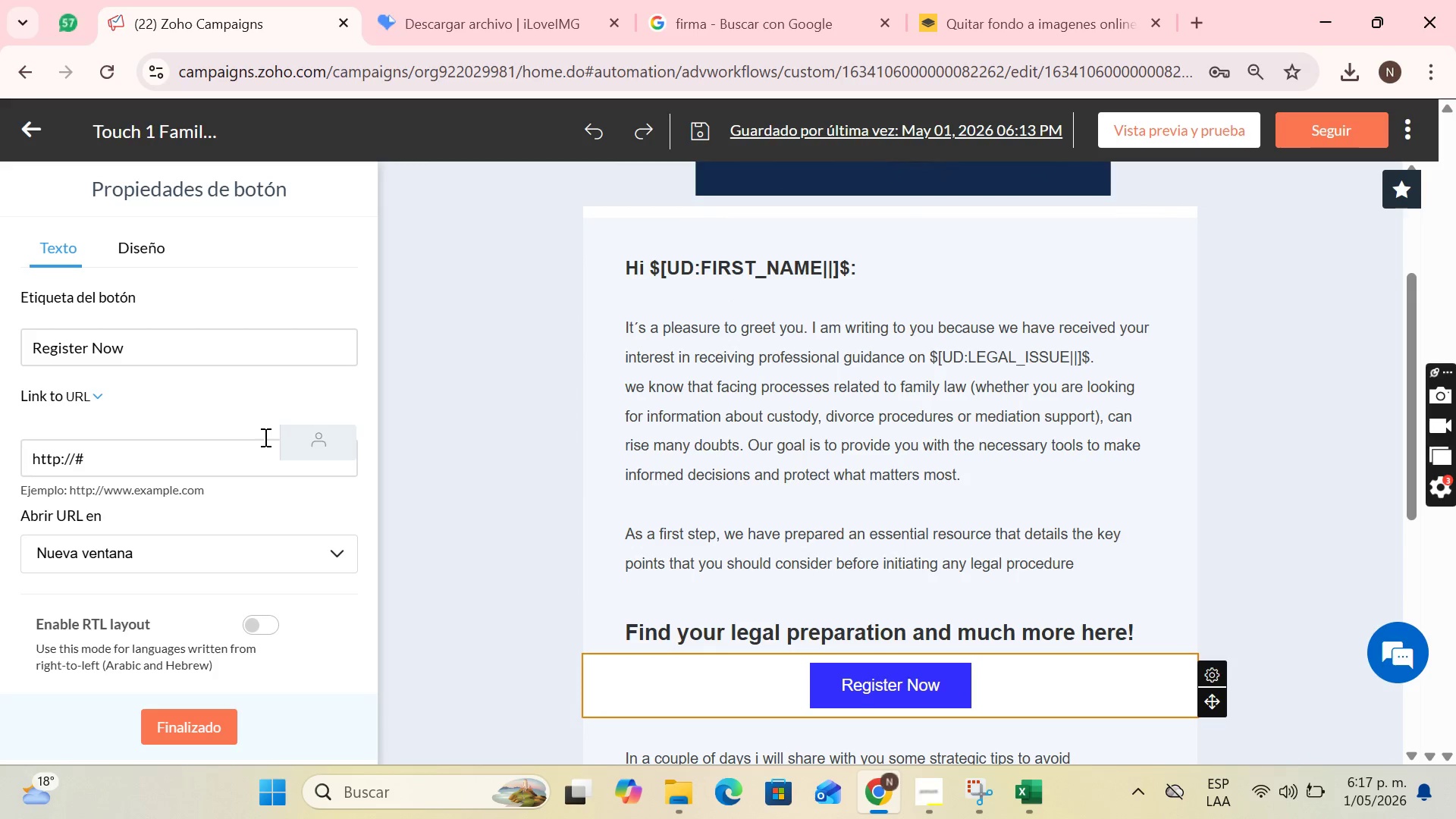 
left_click([133, 239])
 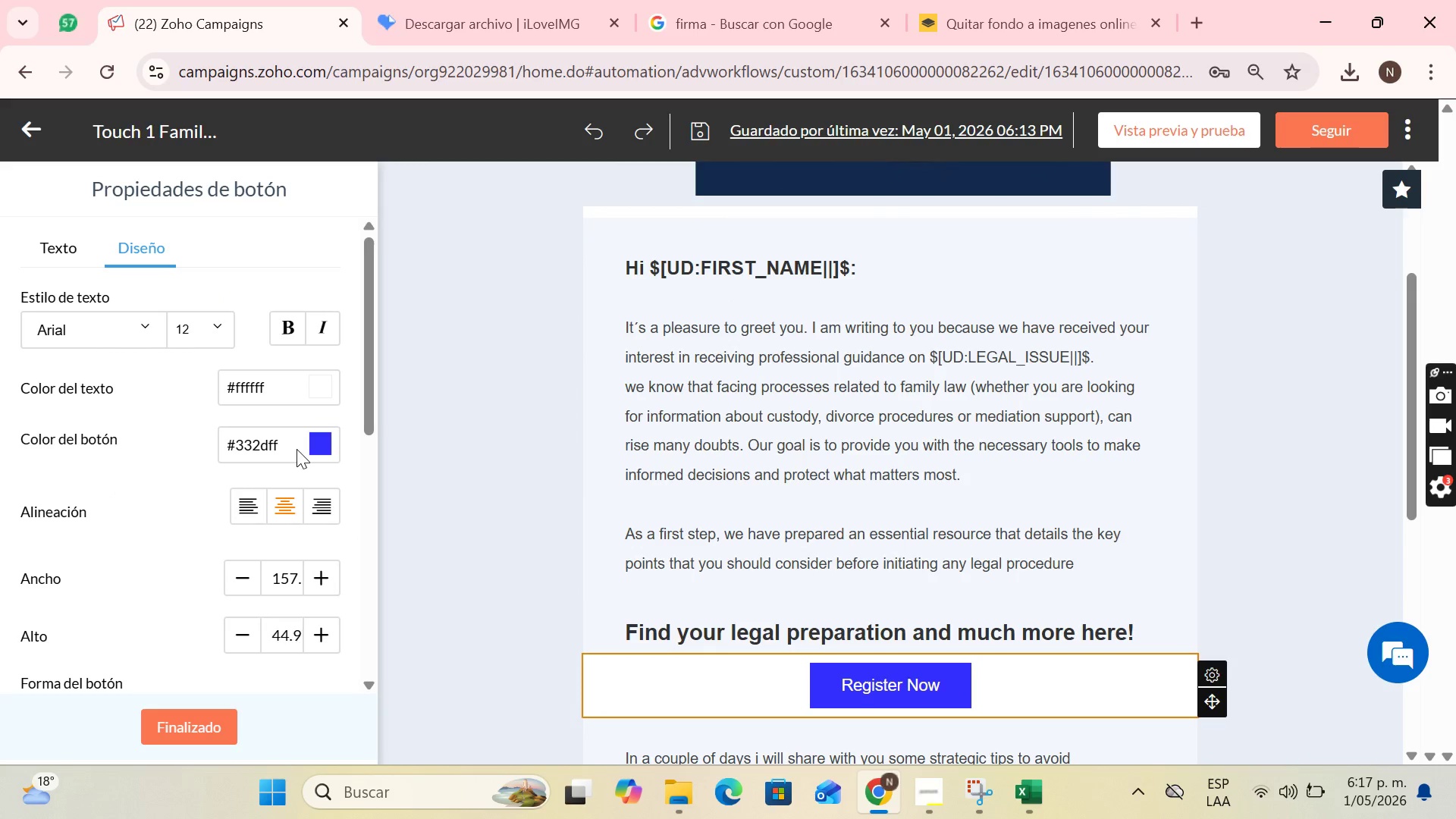 
left_click([315, 436])
 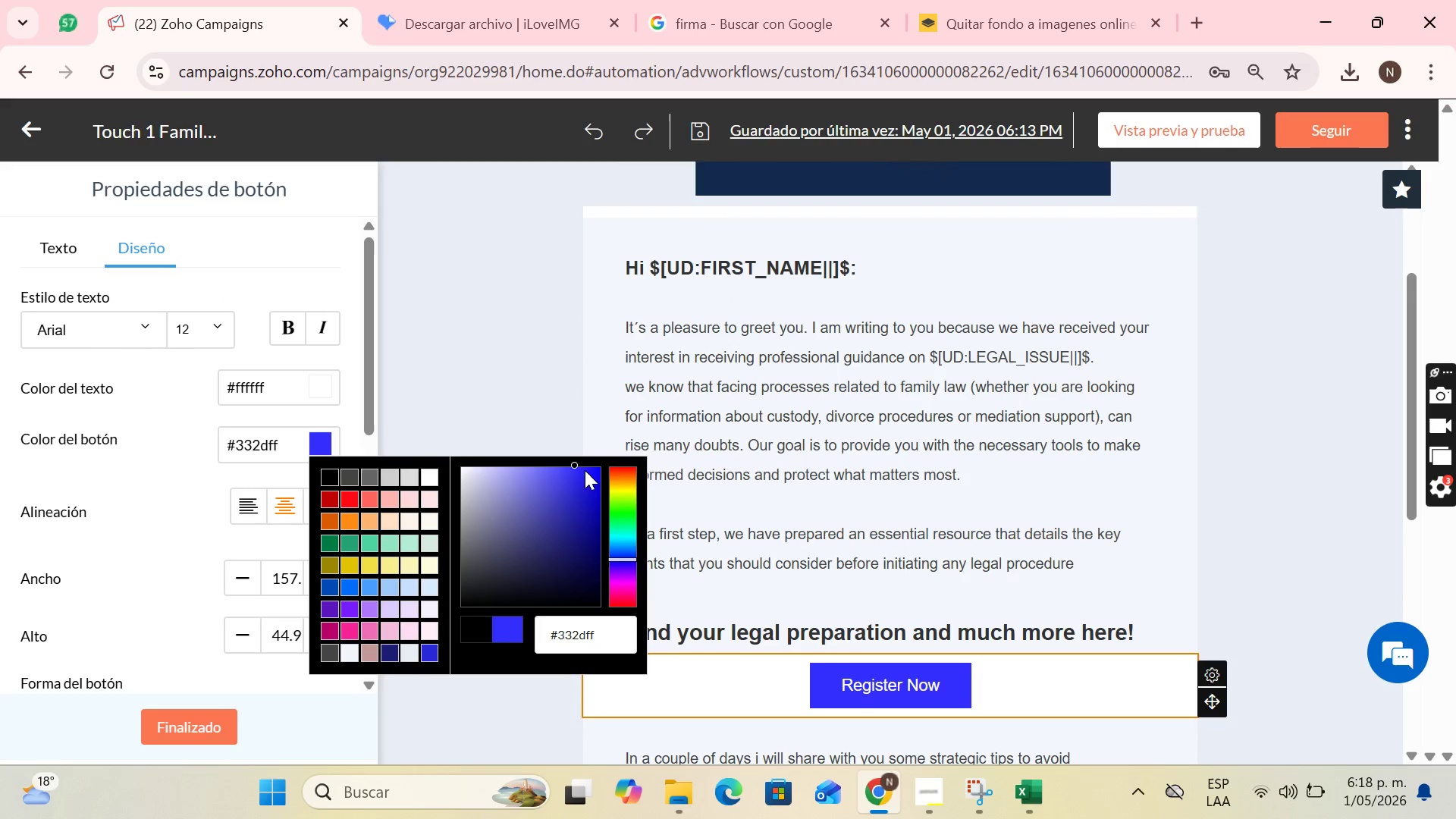 
left_click_drag(start_coordinate=[579, 464], to_coordinate=[580, 473])
 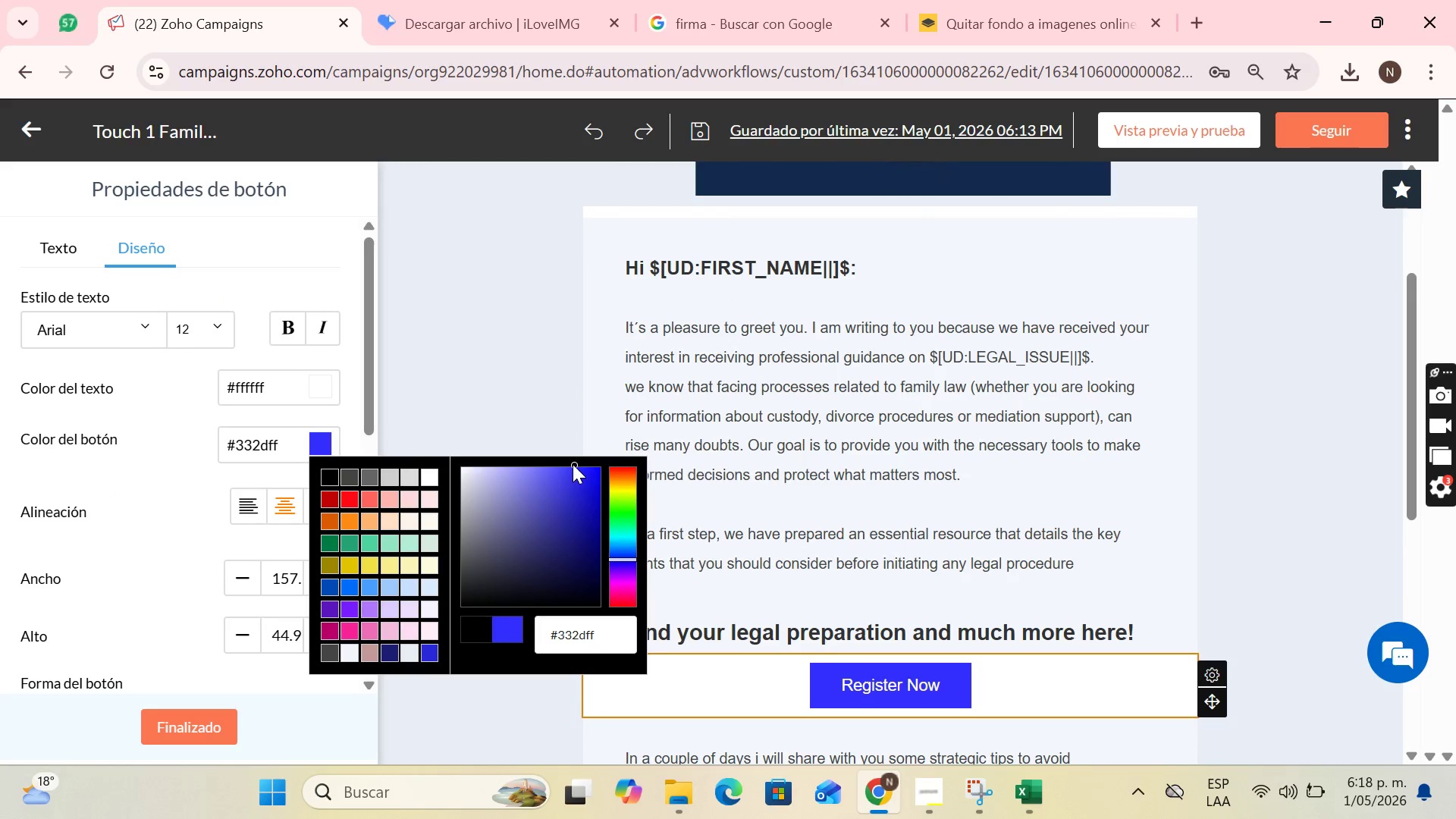 
left_click_drag(start_coordinate=[573, 464], to_coordinate=[608, 509])
 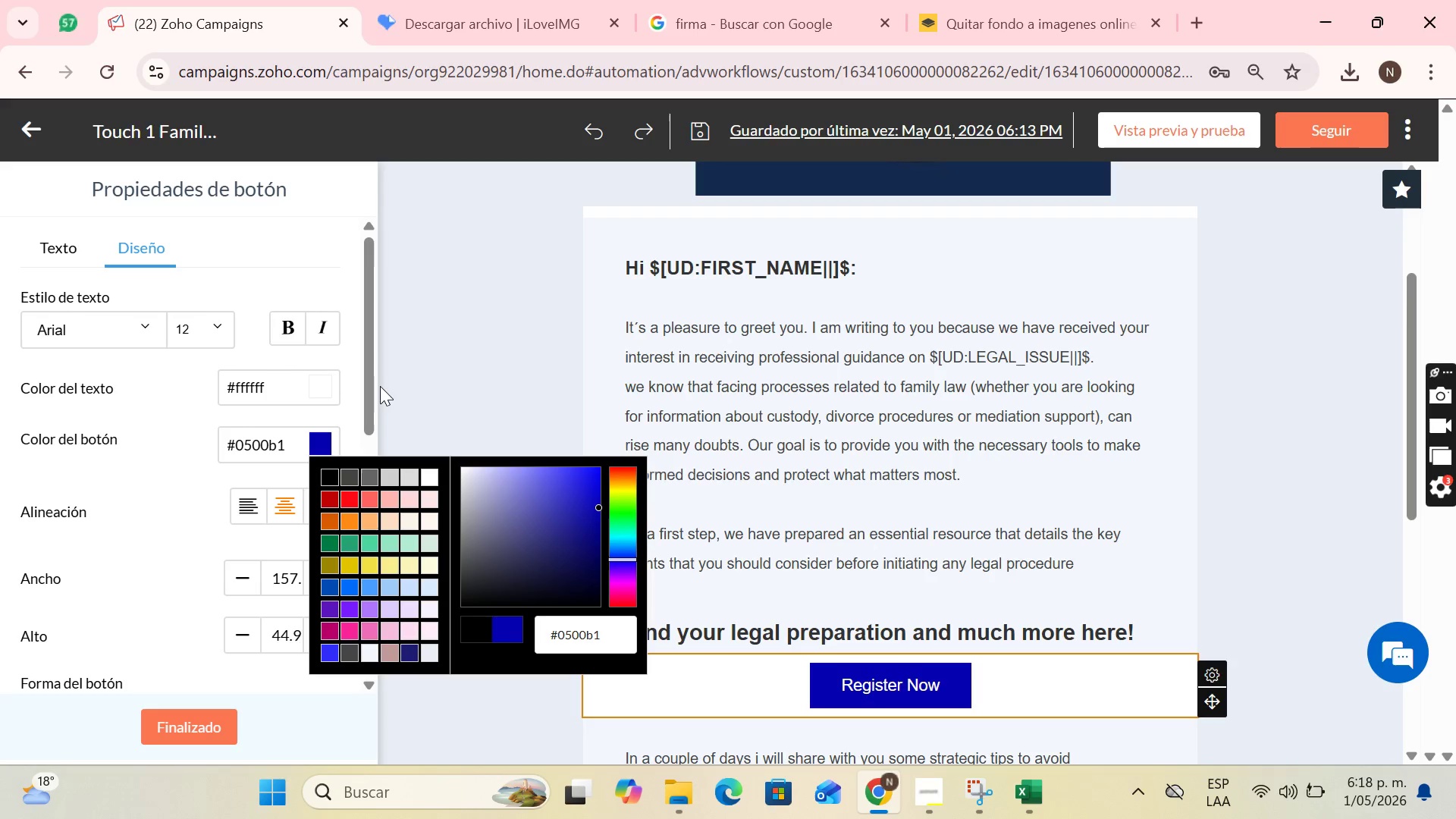 
left_click([372, 375])
 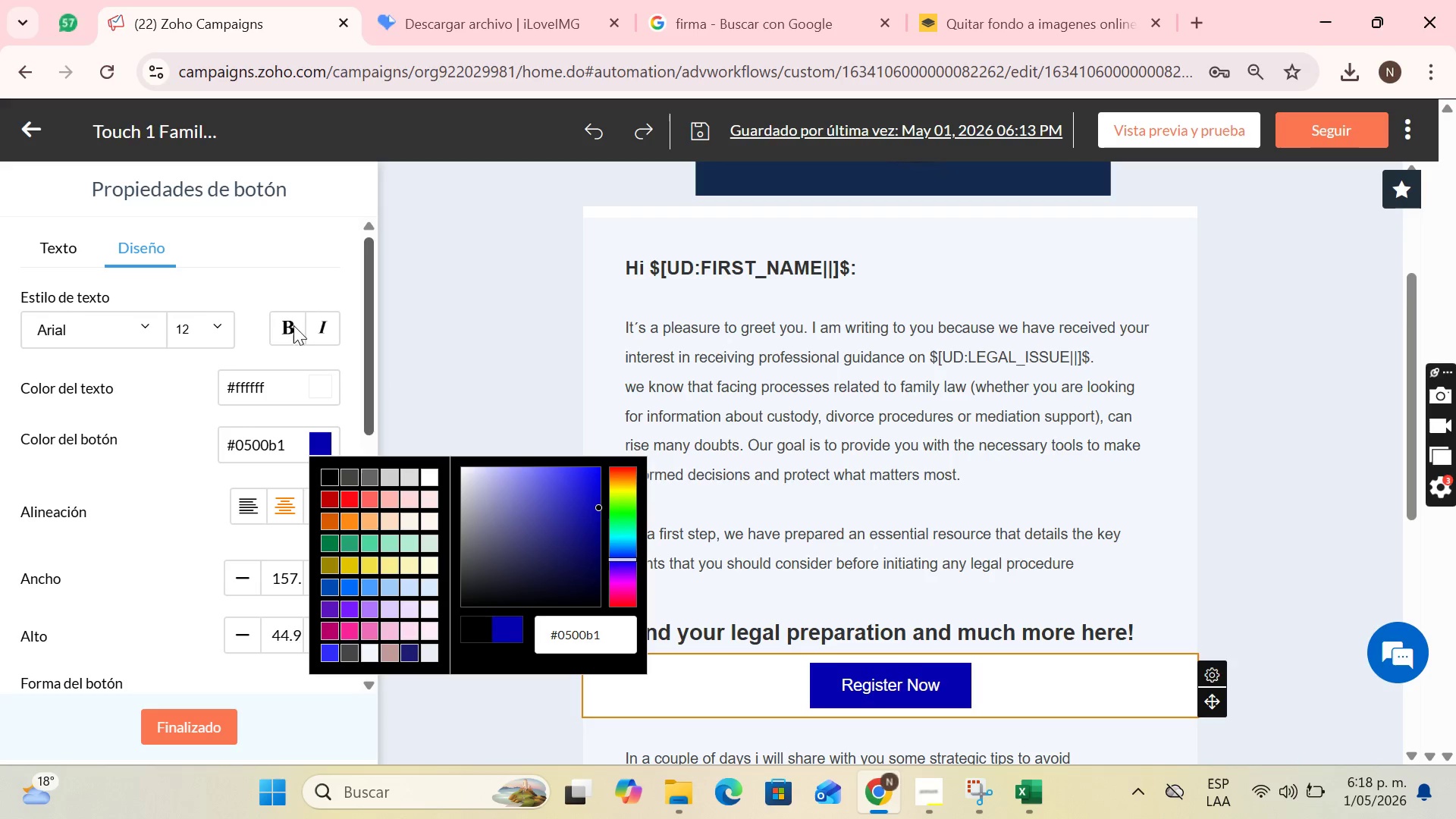 
left_click([296, 326])
 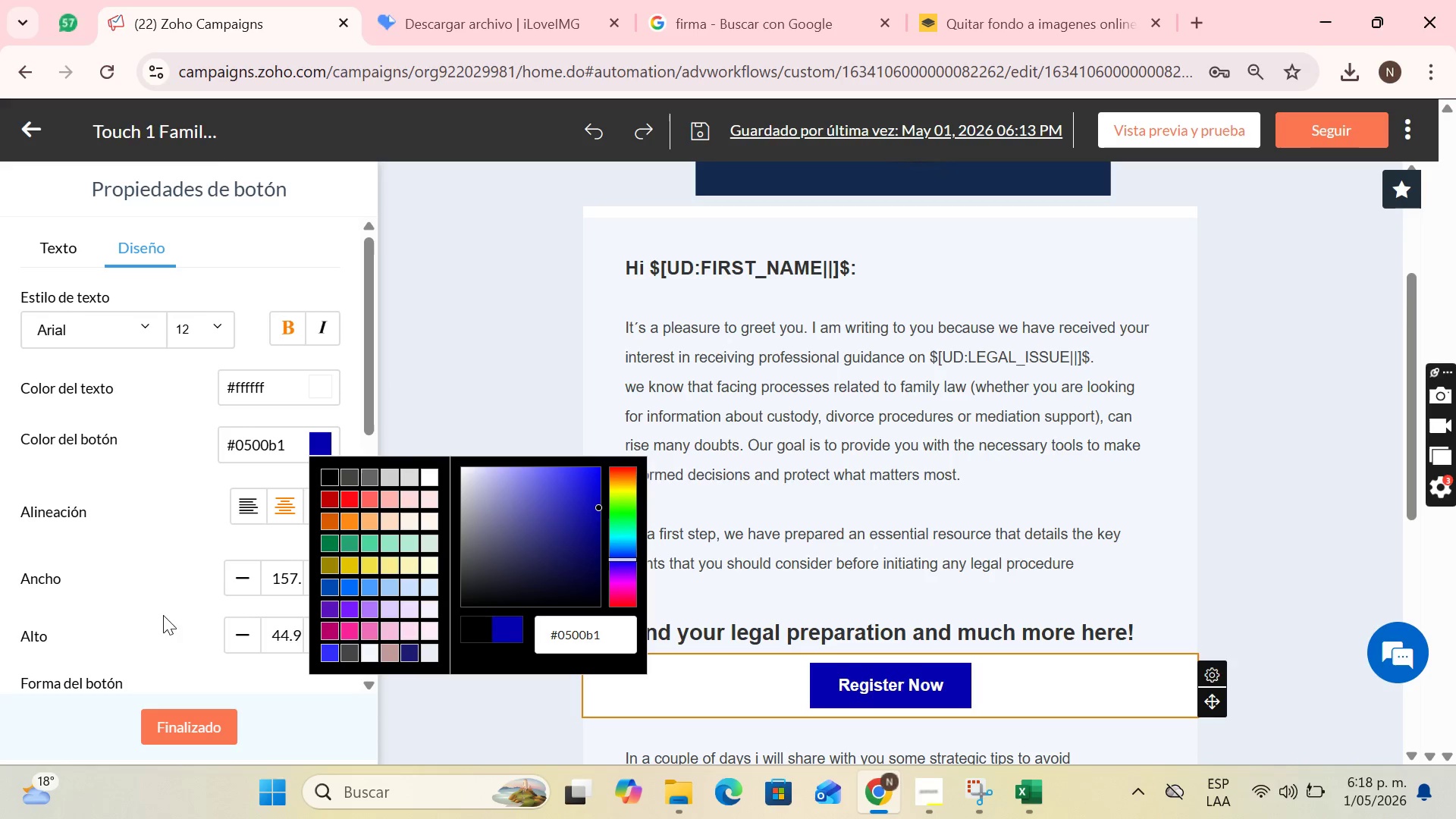 
left_click([55, 244])
 